 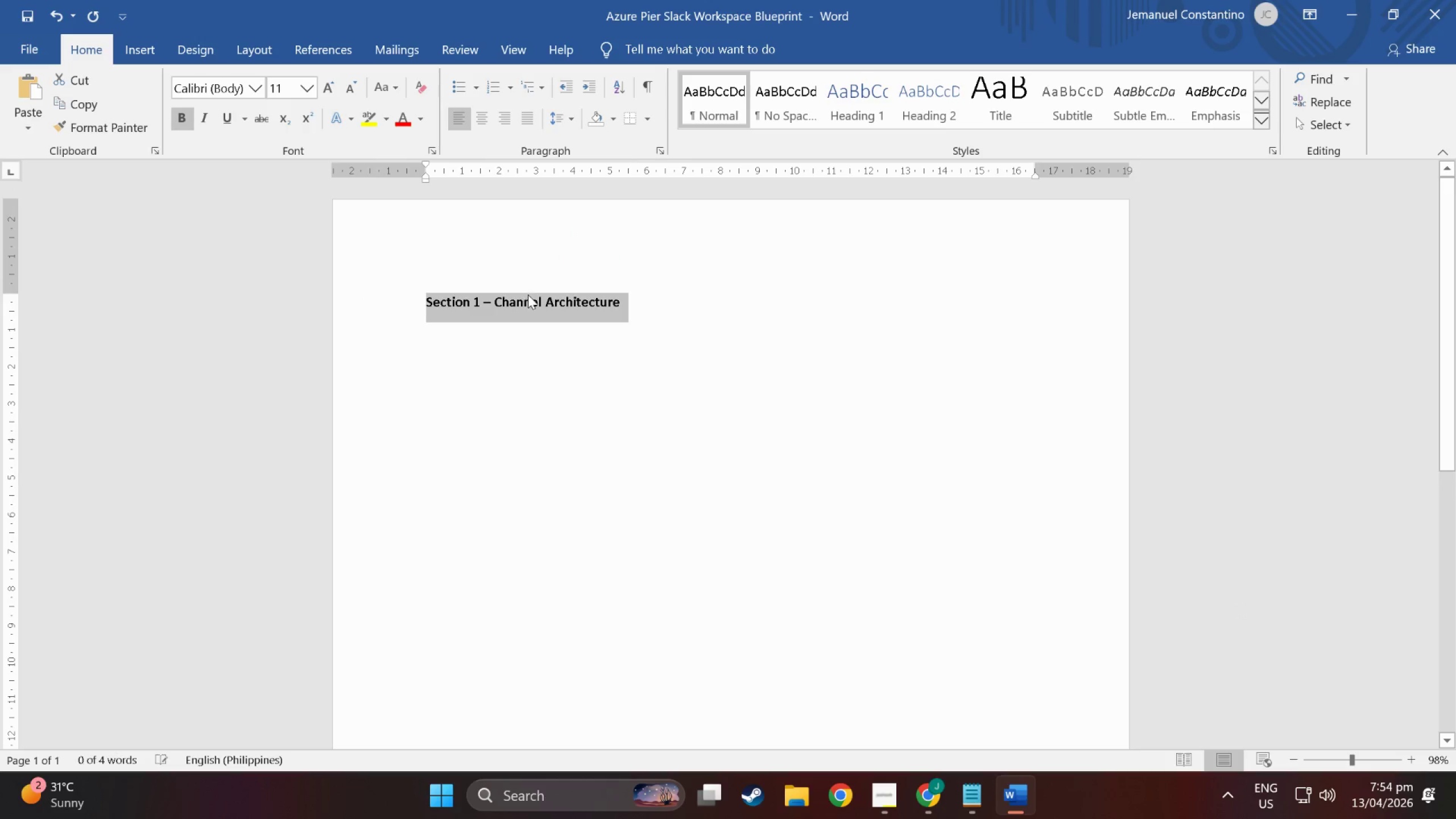 
double_click([655, 308])
 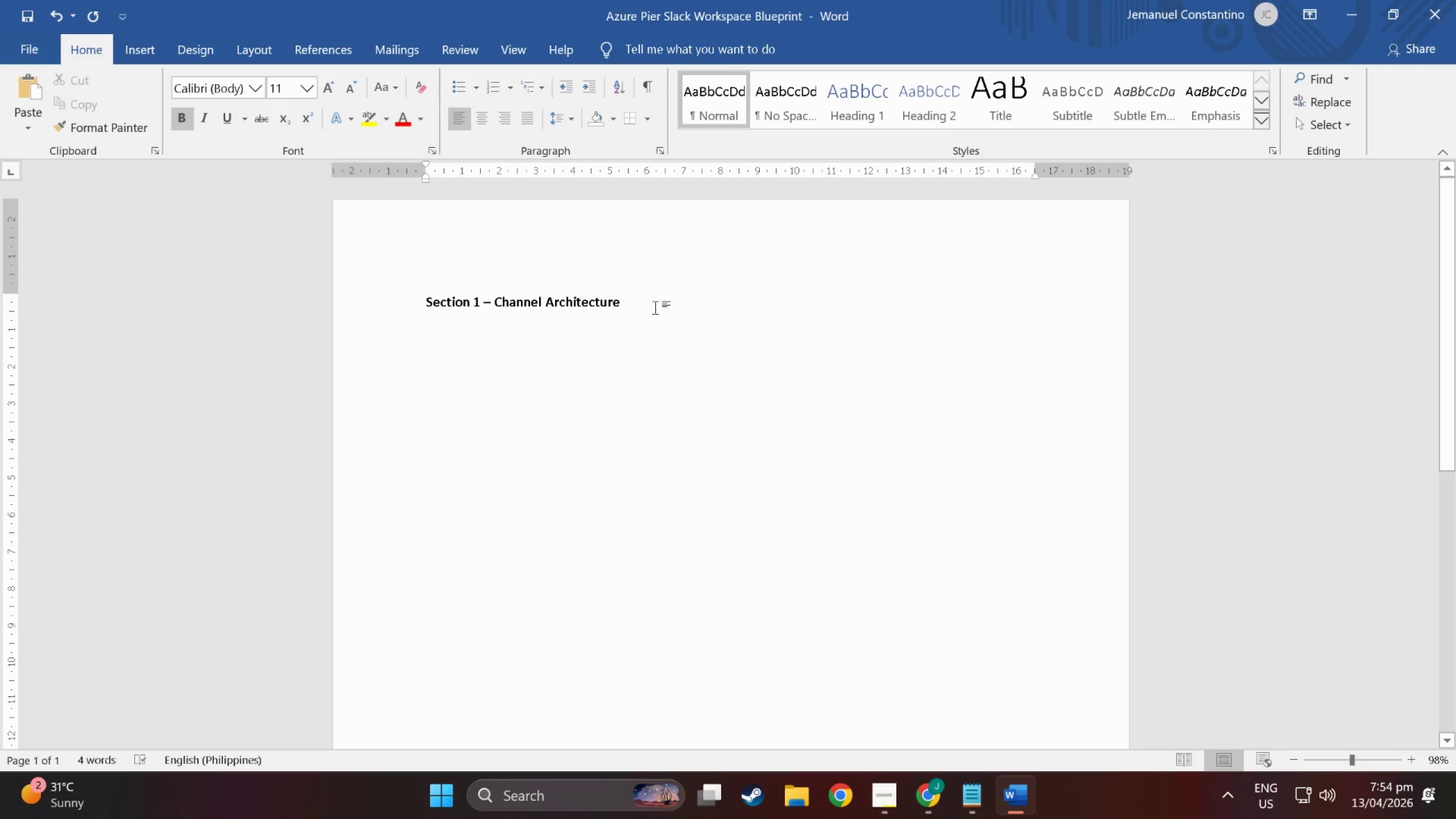 
key(NumpadEnter)
type(Sectui)
key(Backspace)
key(Backspace)
type(ion 2 - )
key(Backspace)
key(Backspace)
type(--)
key(Backspace)
key(Backspace)
type(_)
key(Backspace)
type(-)
key(Backspace)
 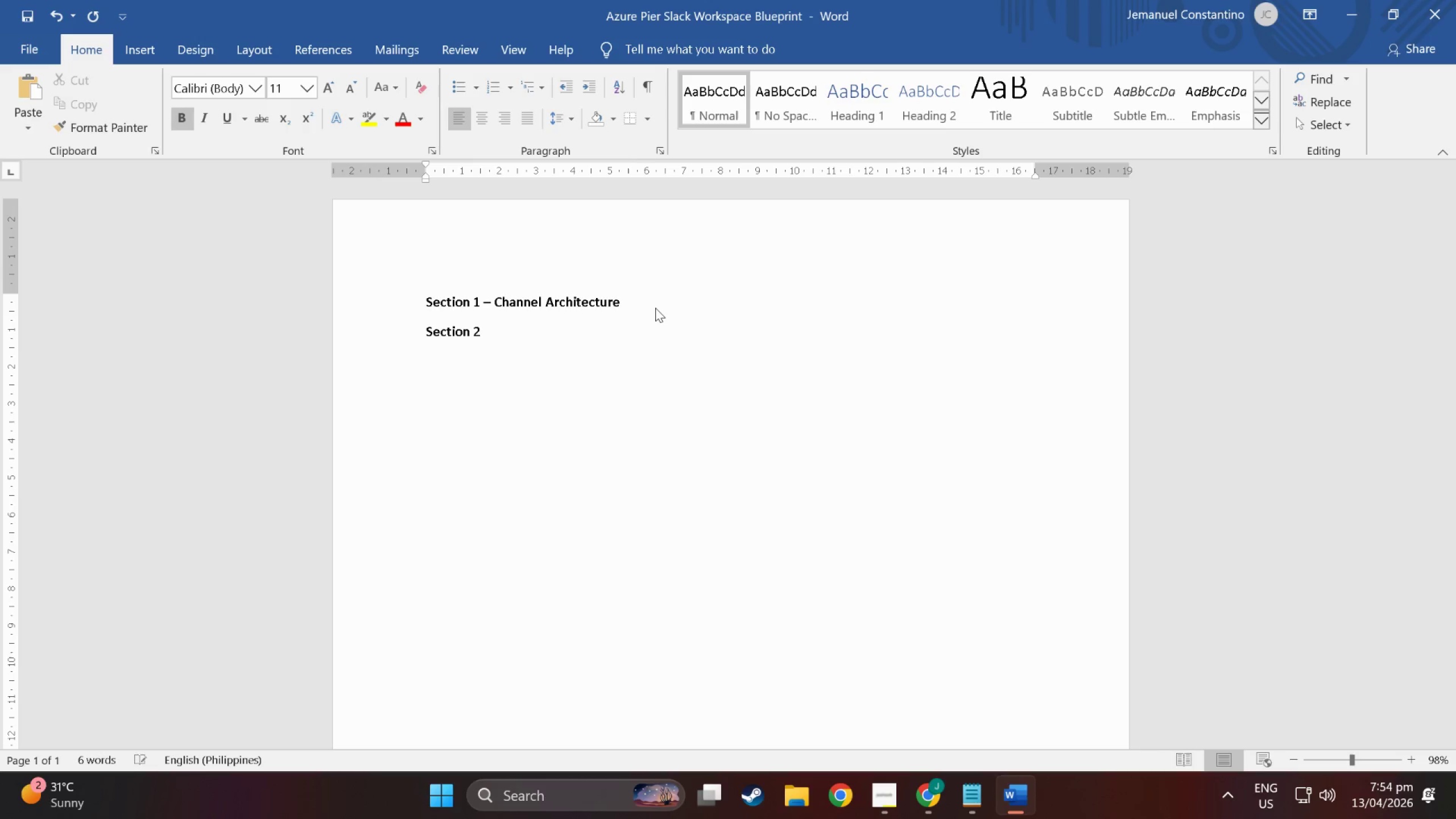 
left_click_drag(start_coordinate=[485, 303], to_coordinate=[491, 304])
 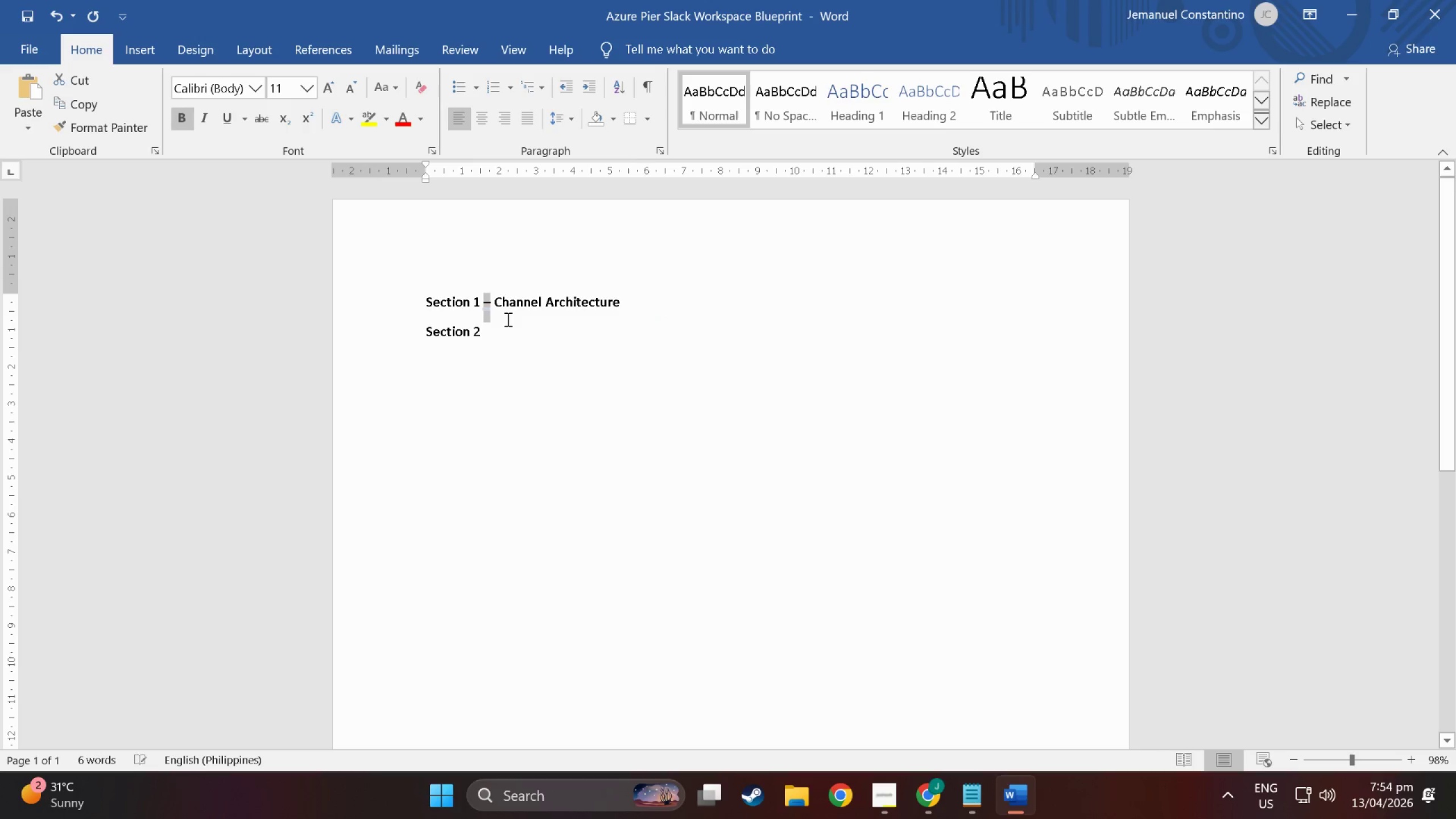 
key(Control+C)
 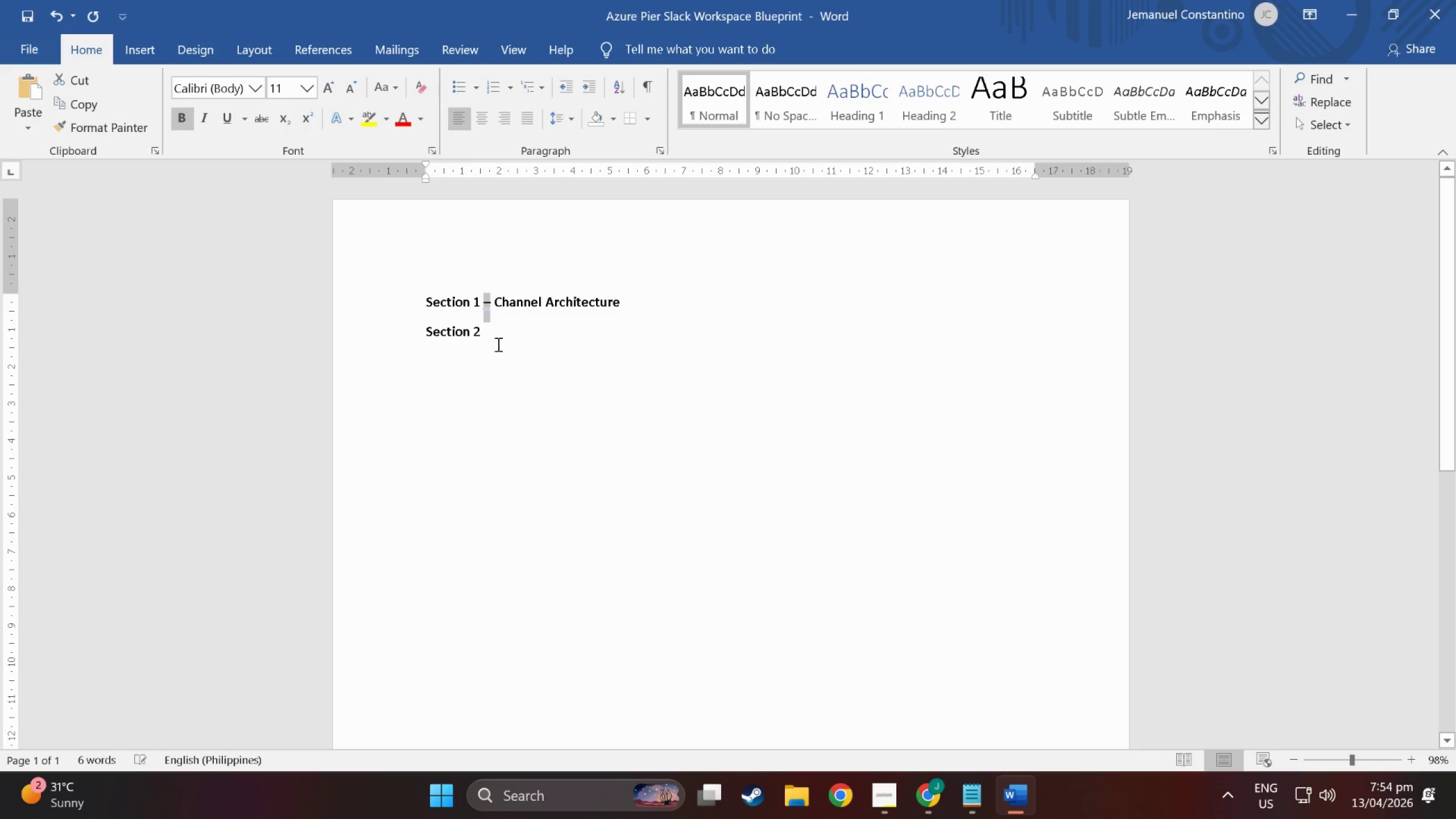 
left_click([500, 337])
 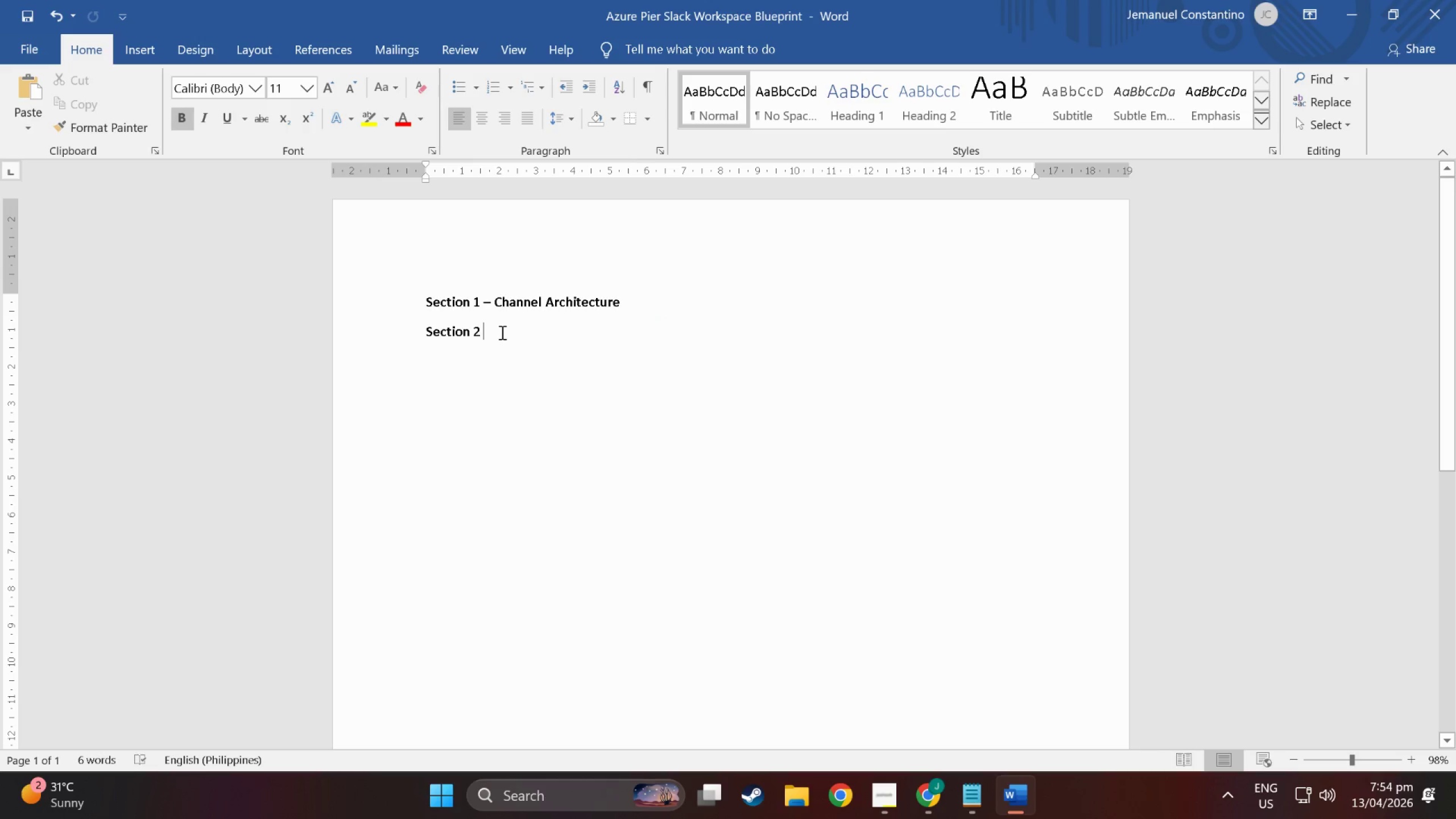 
key(Control+V)
 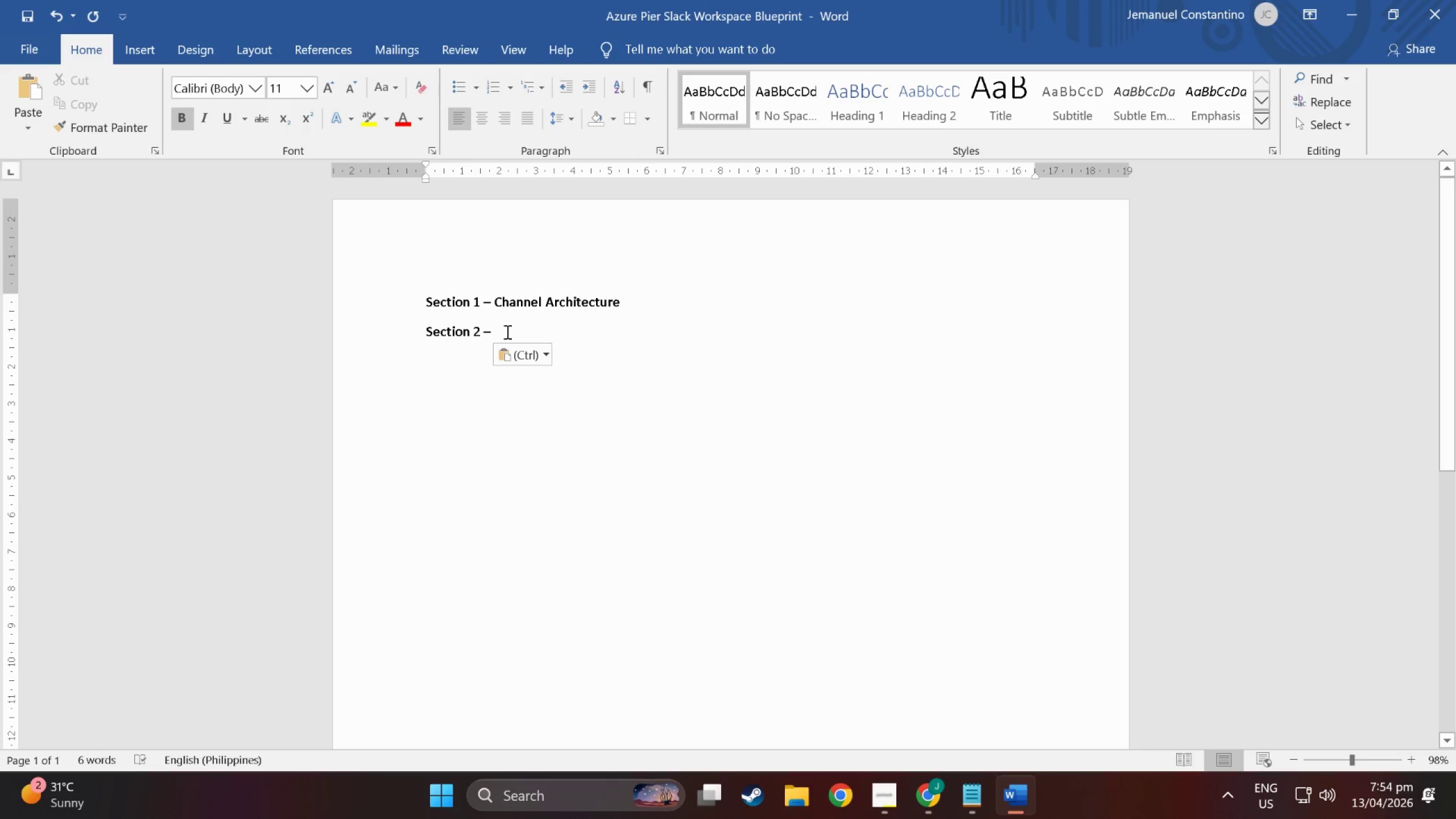 
left_click([506, 332])
 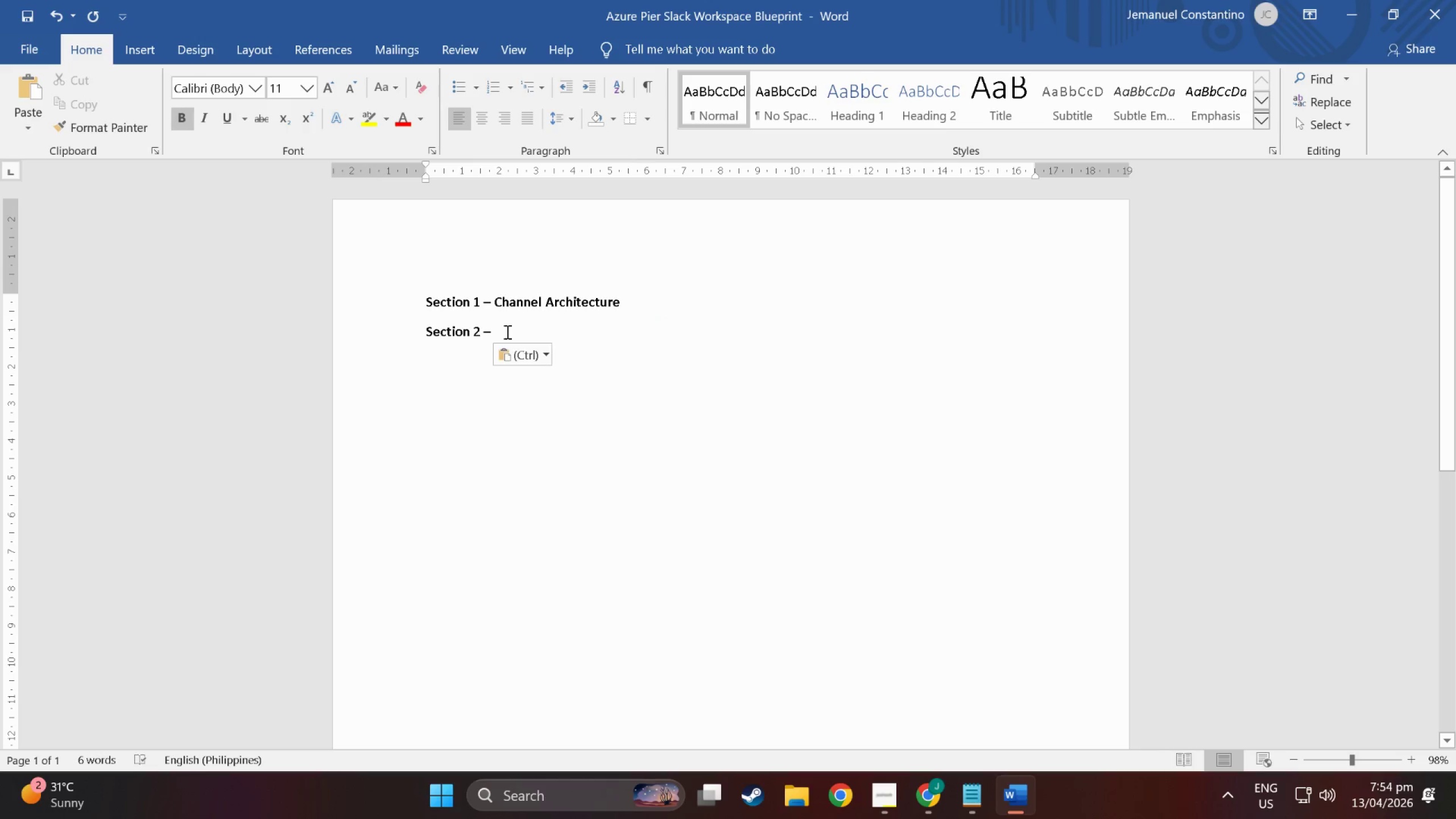 
key(Space)
 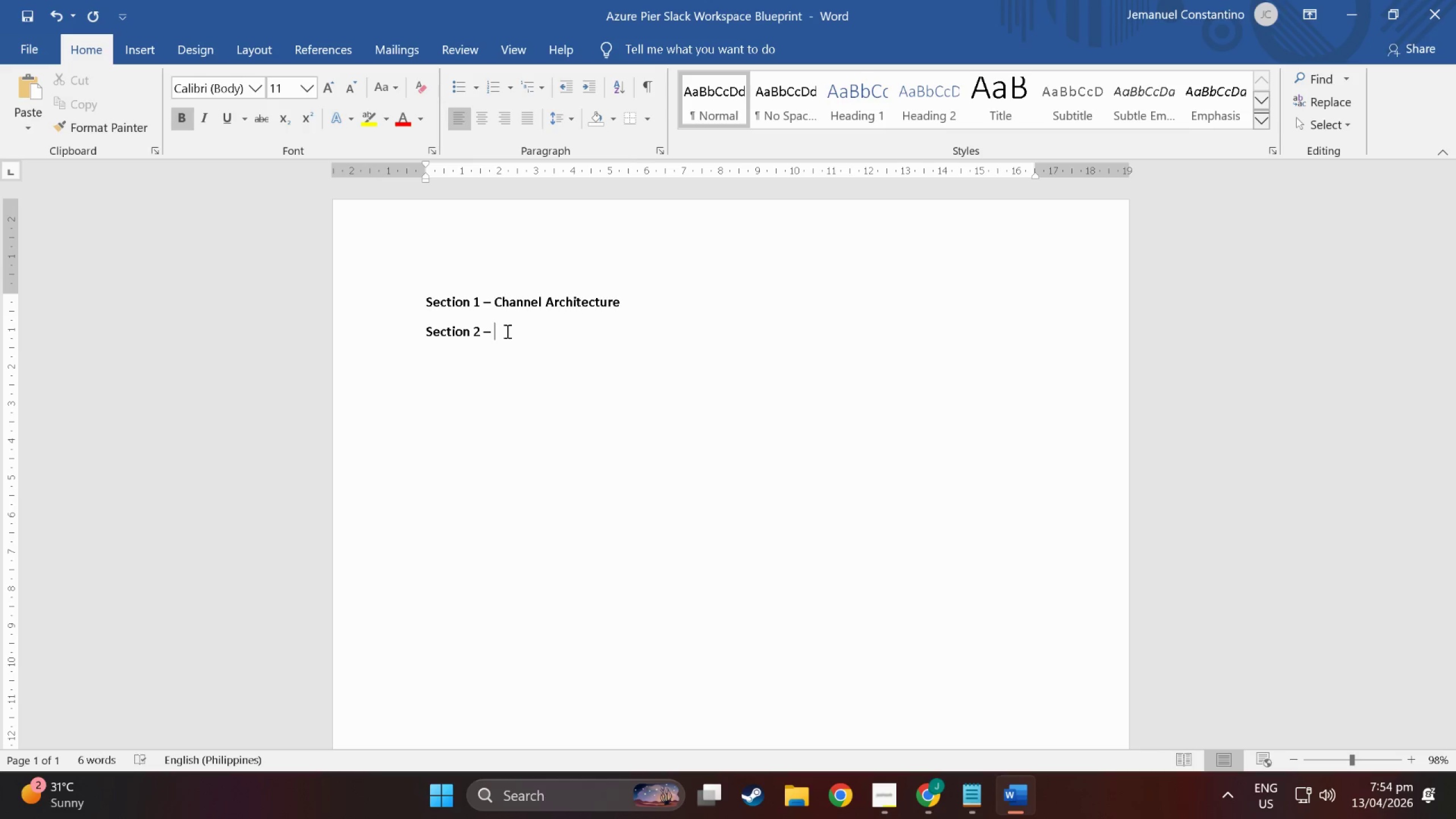 
type(User Roles)
 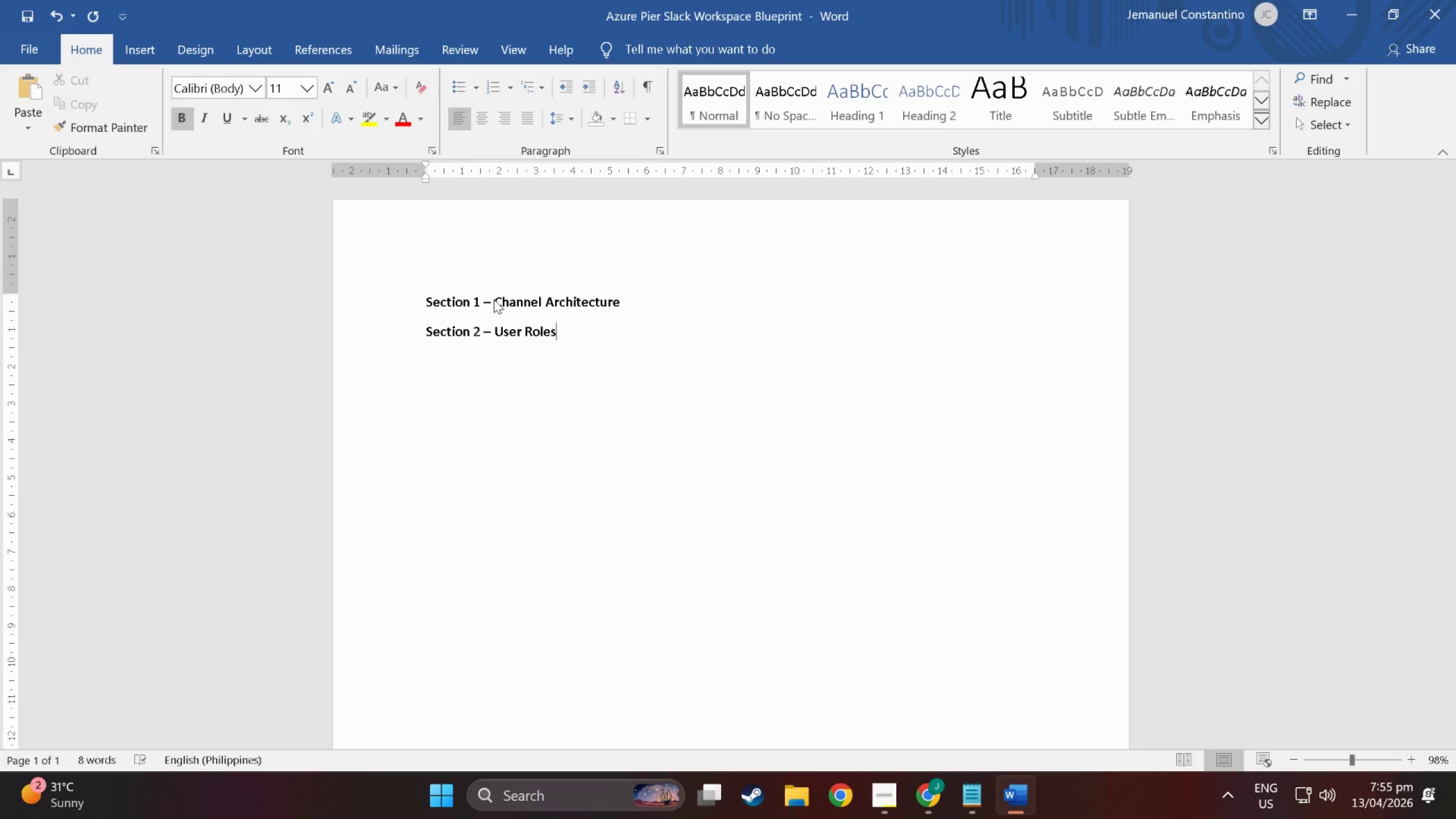 
key(Enter)
 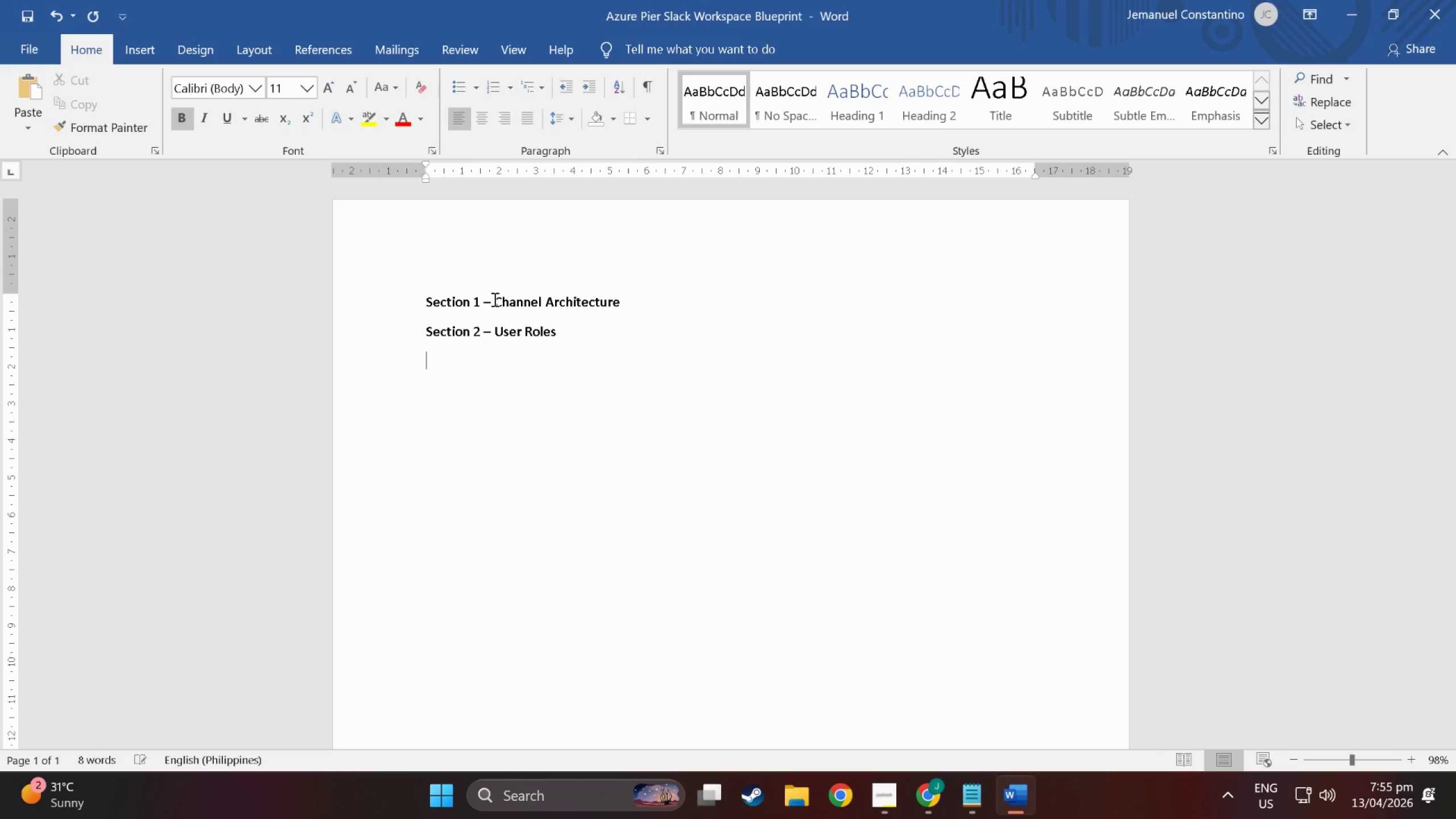 
type(Section 3 -)
key(Backspace)
 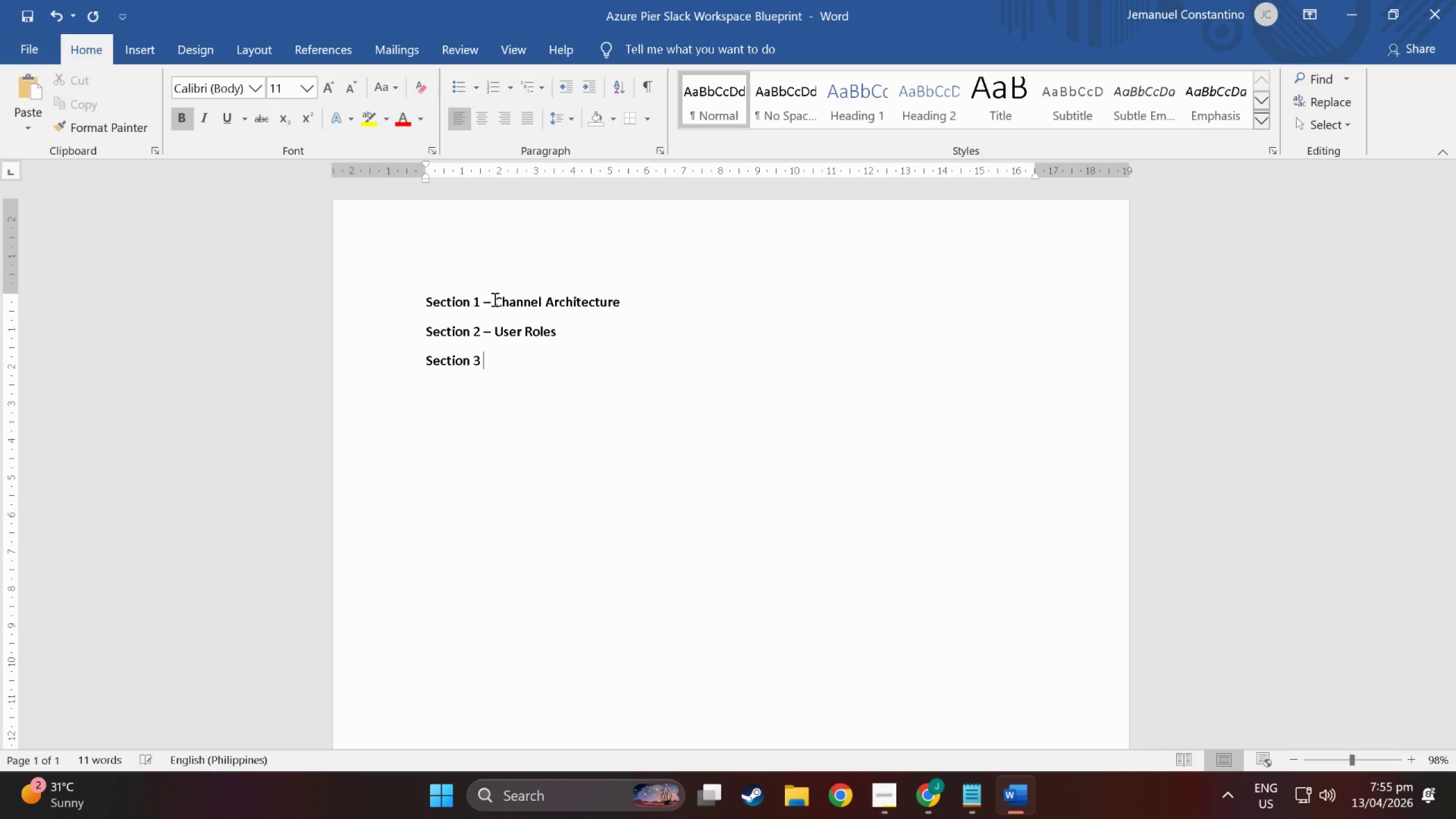 
key(Control+V)
 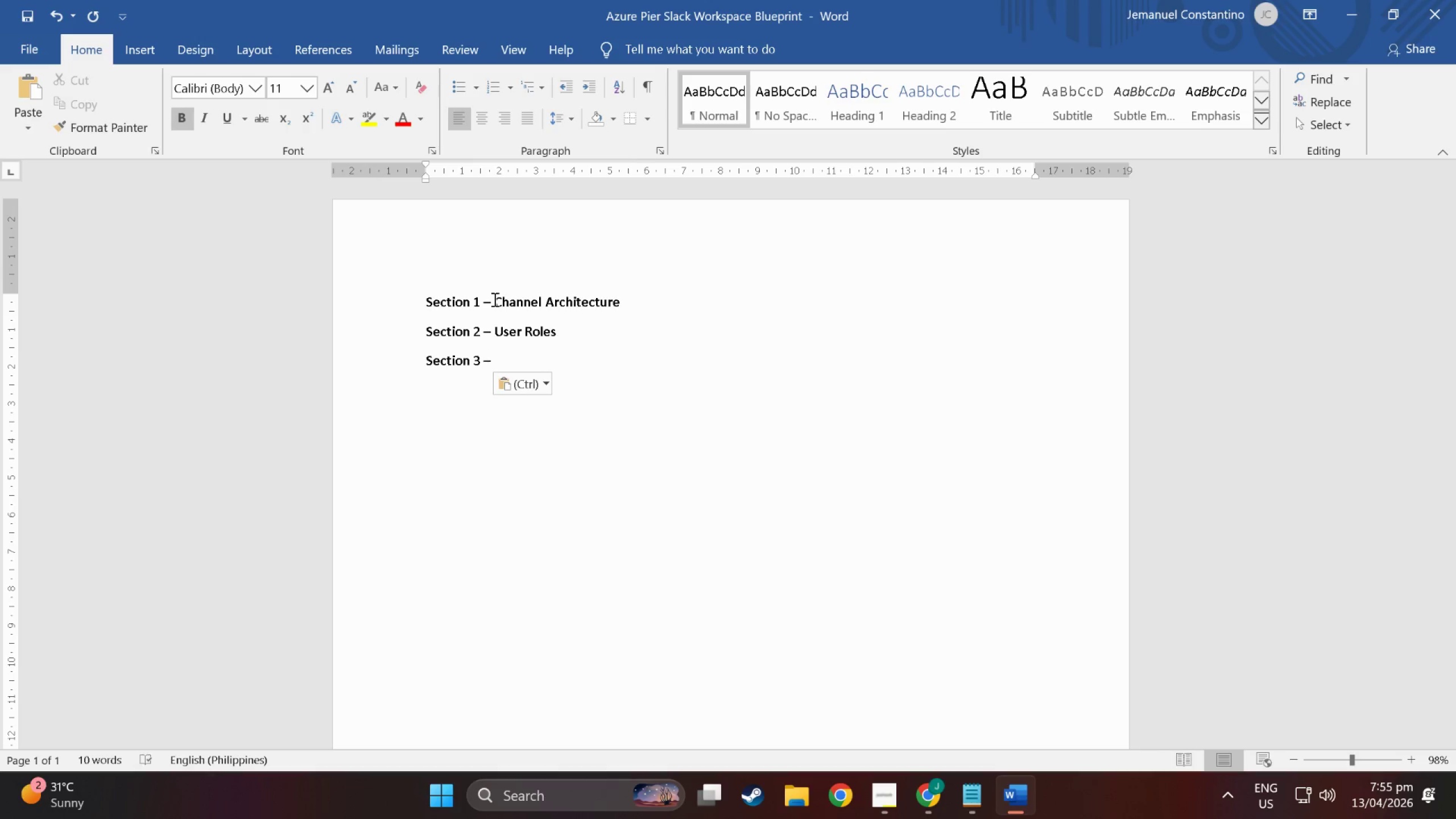 
key(Minus)
 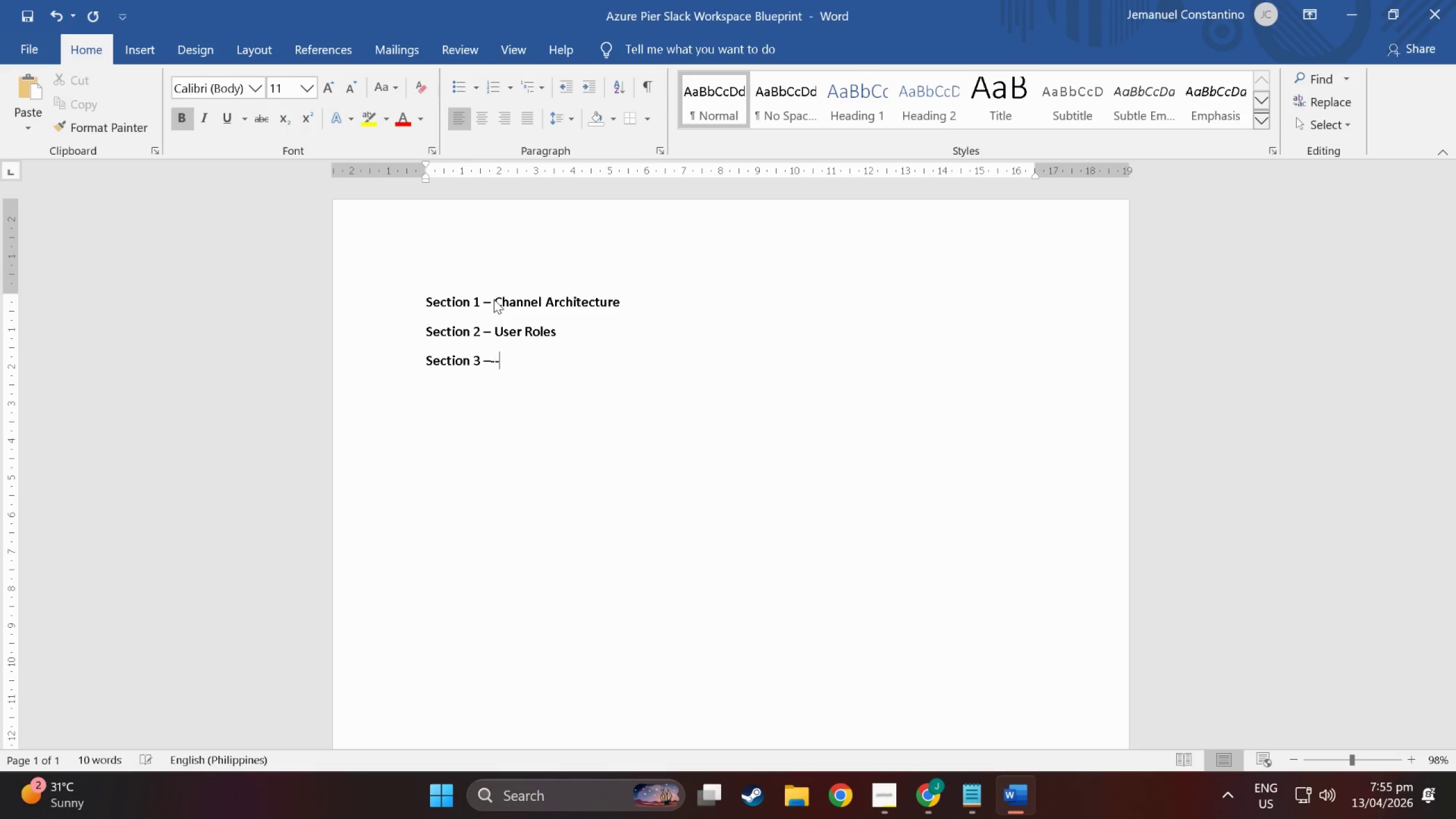 
key(Minus)
 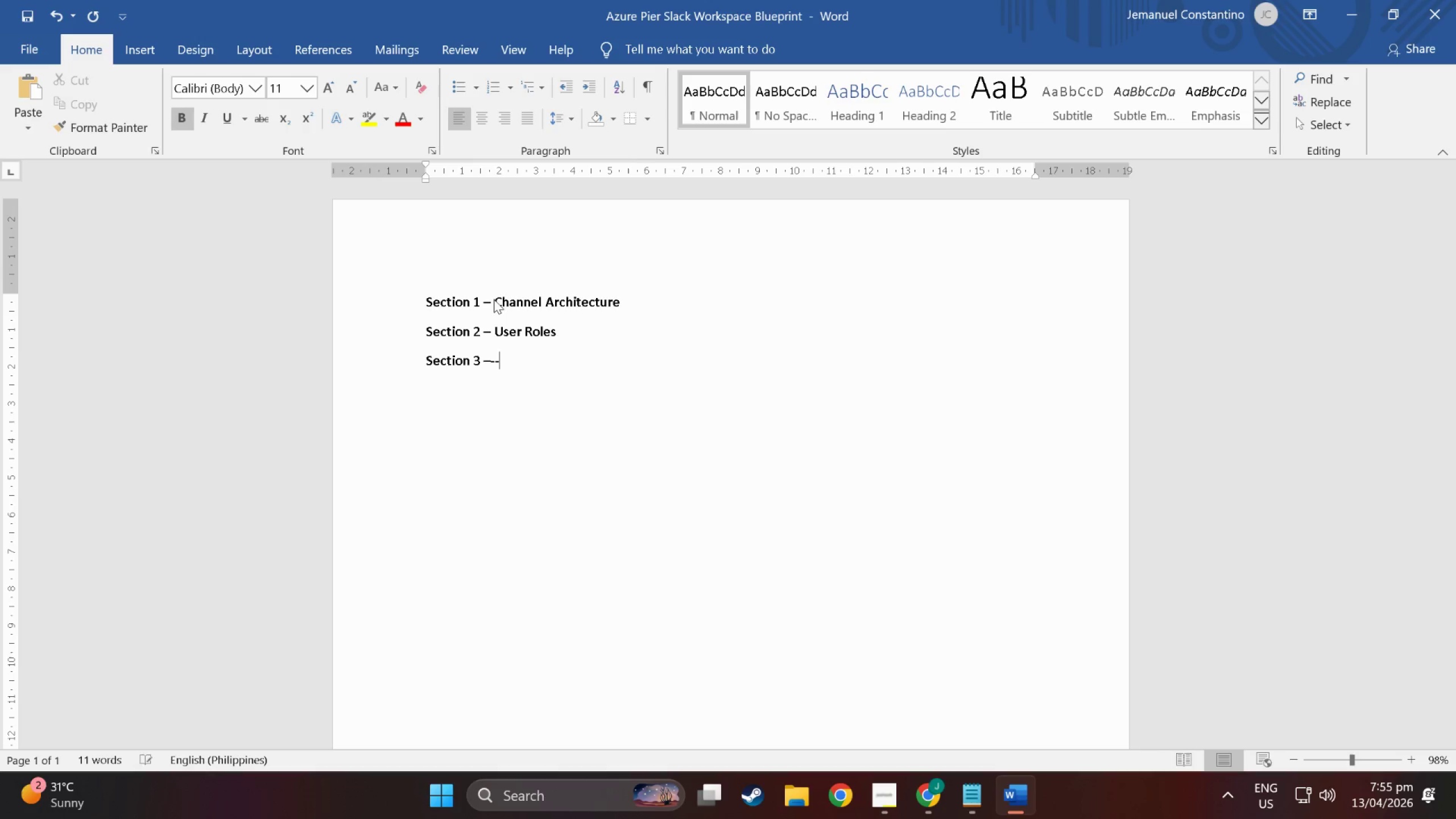 
key(Backspace)
 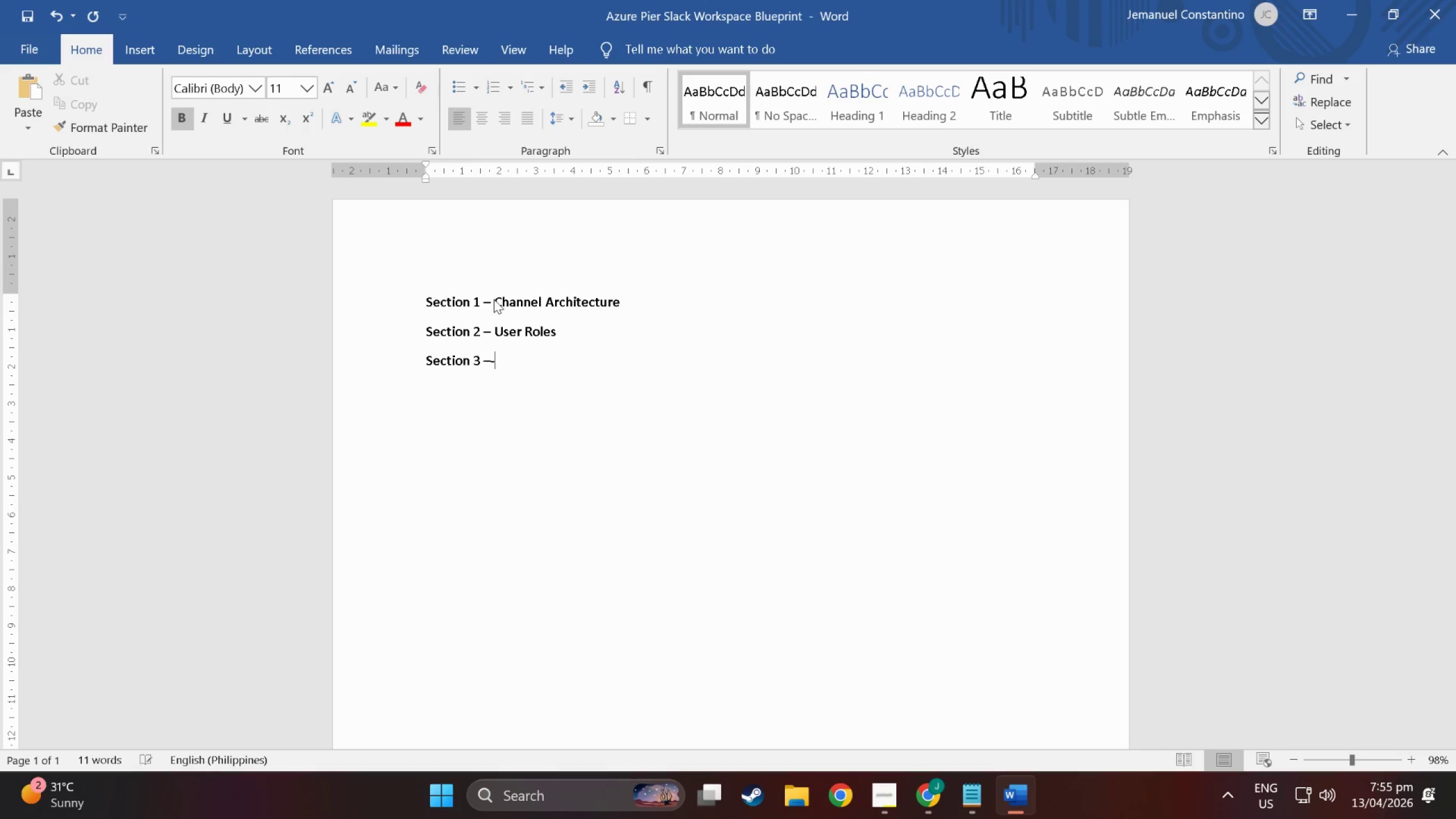 
key(Backspace)
 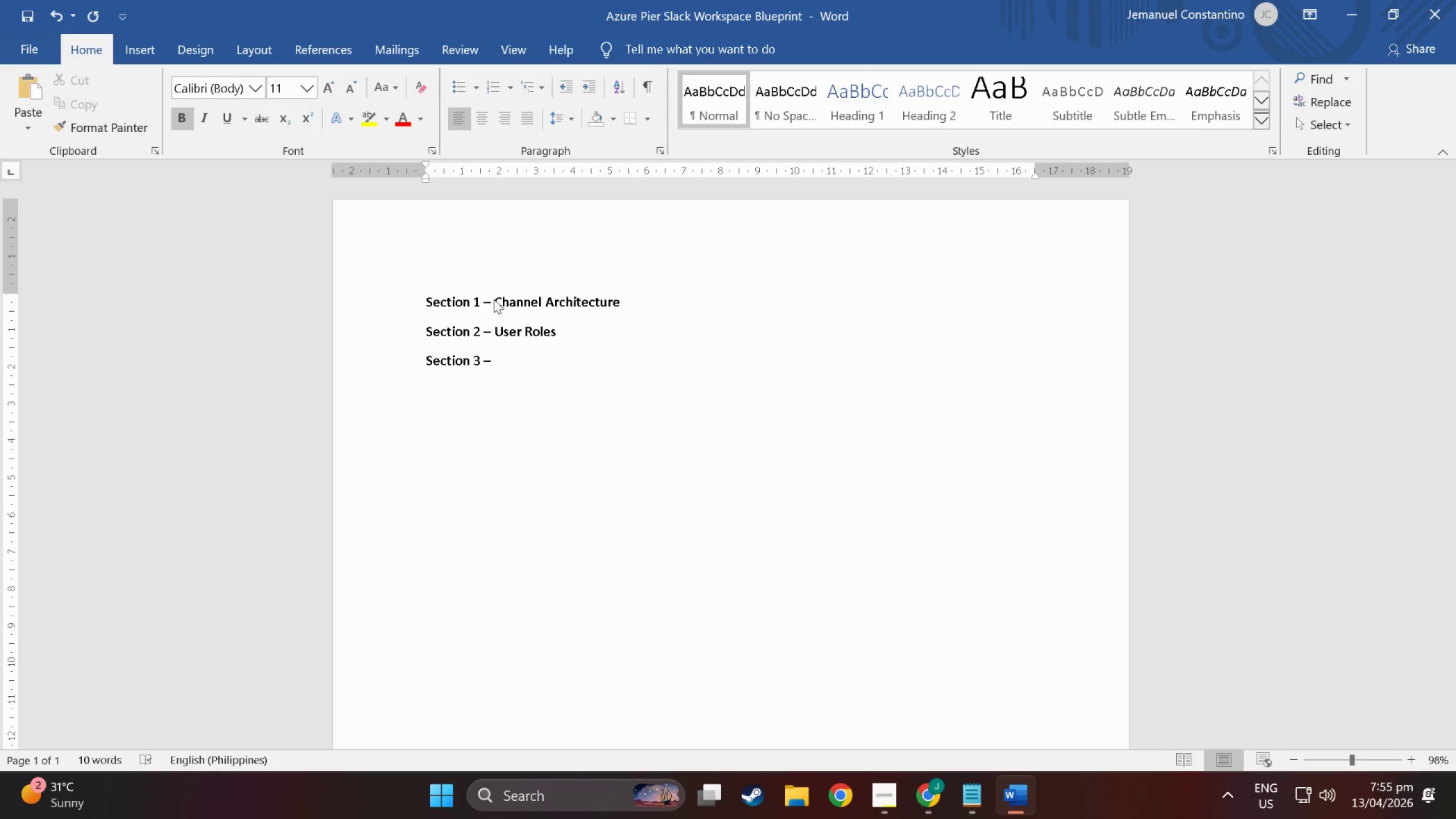 
type( Naming Convet)
key(Backspace)
type(ntion )
key(Backspace)
type(s)
 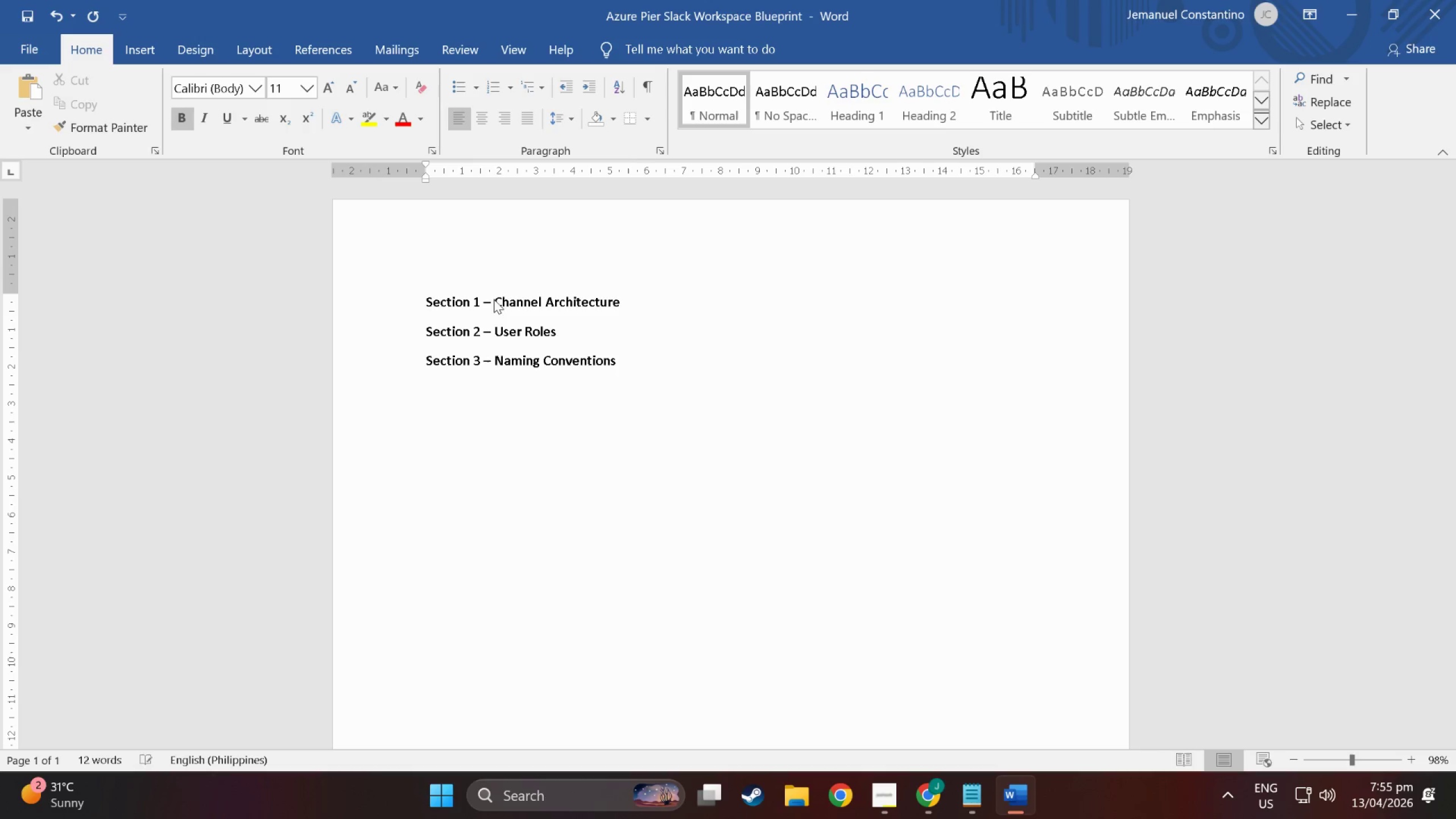 
key(Enter)
 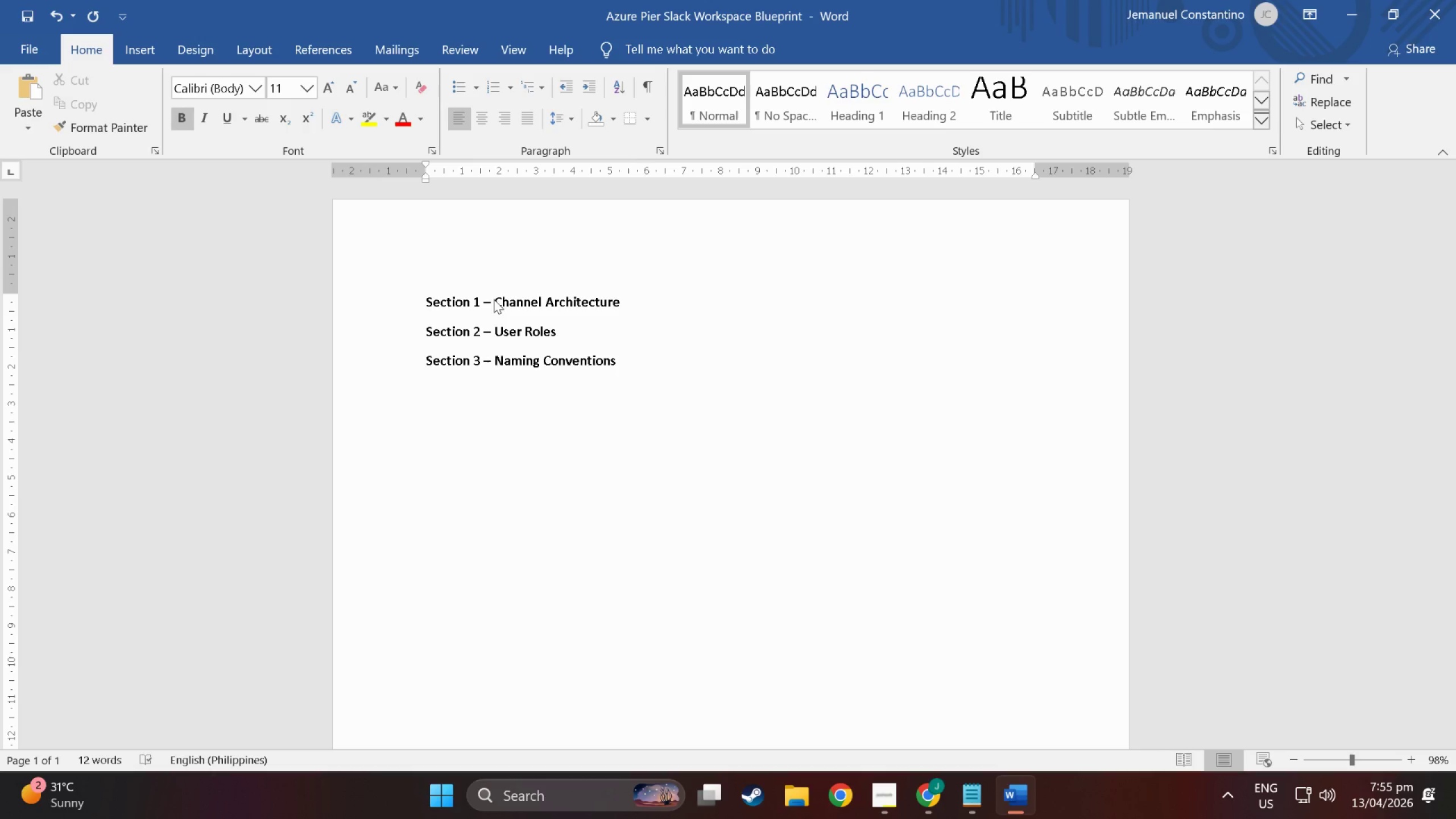 
type(Section 4 -)
key(Backspace)
type(_)
key(Backspace)
 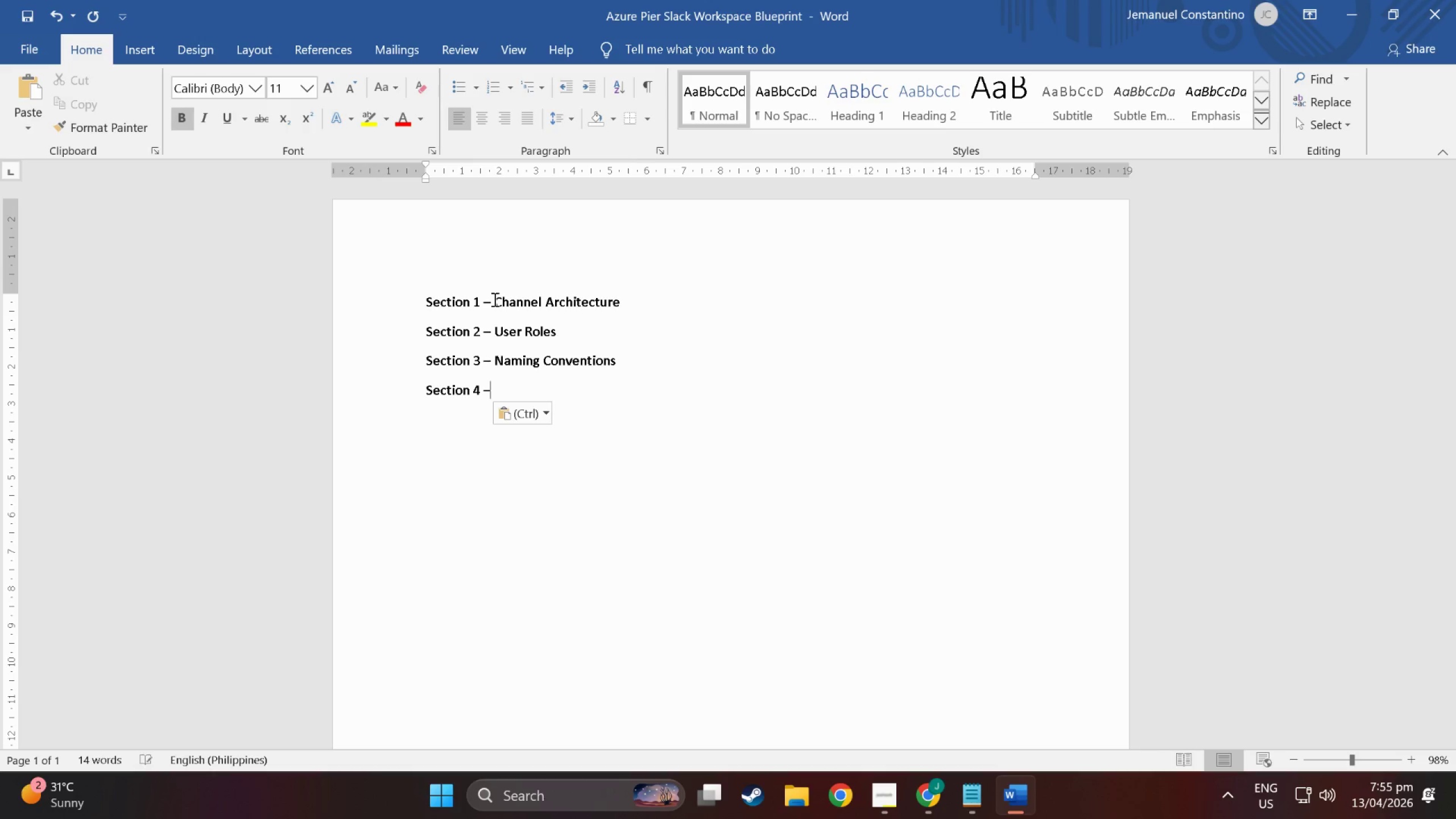 
key(Control+V)
 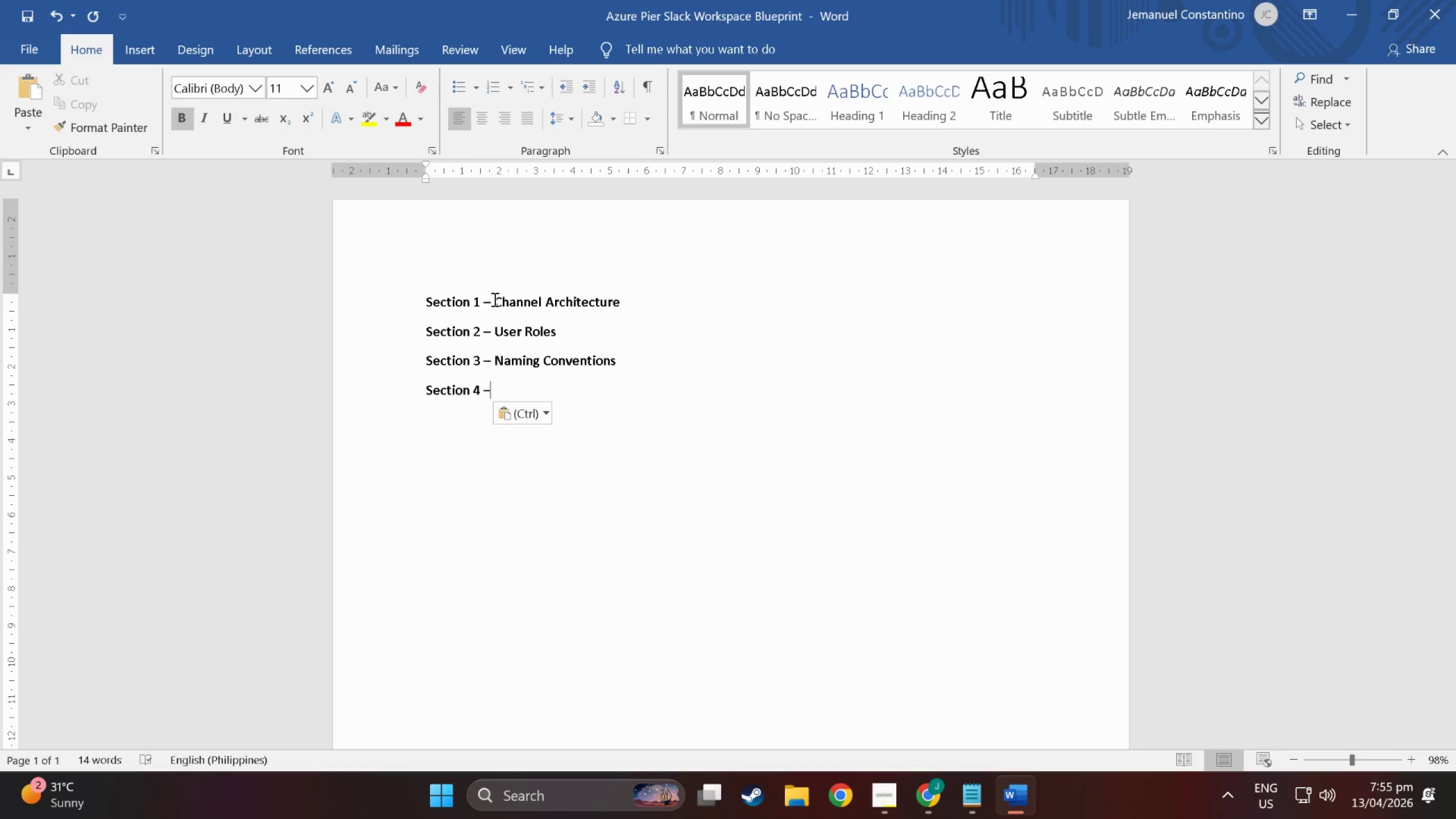 
type( Notification )
 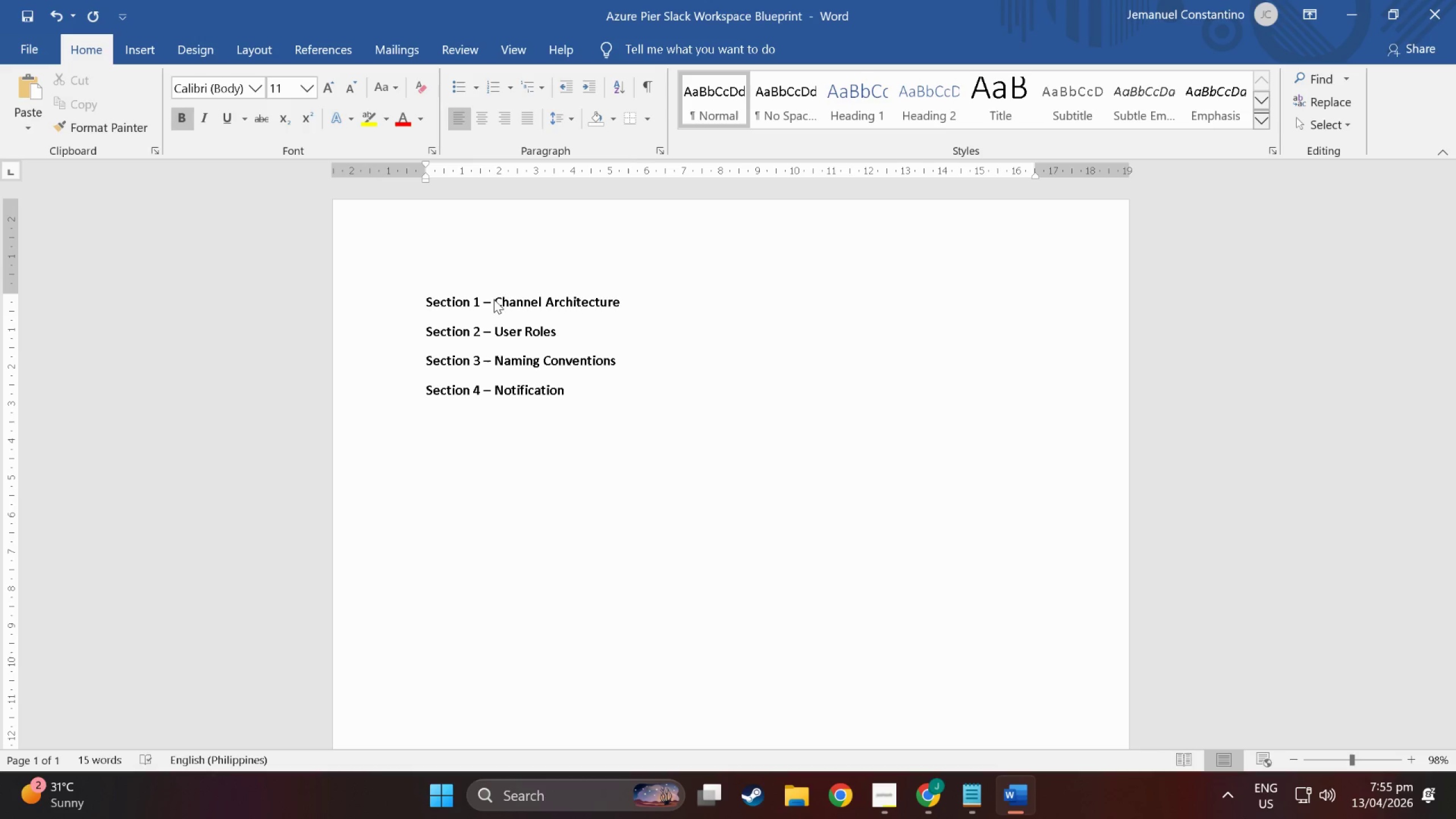 
type(Settings)
 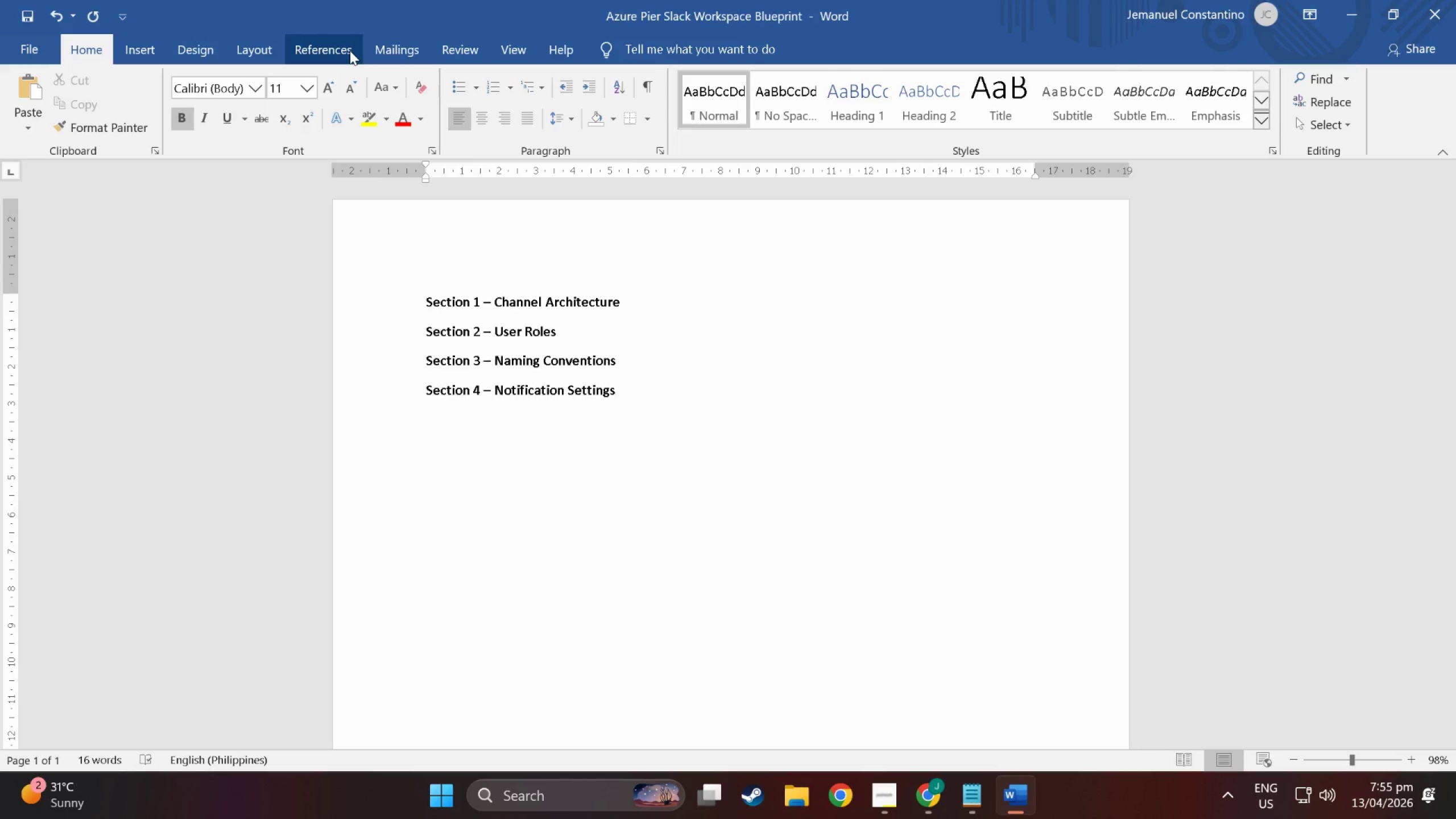 
wait(6.46)
 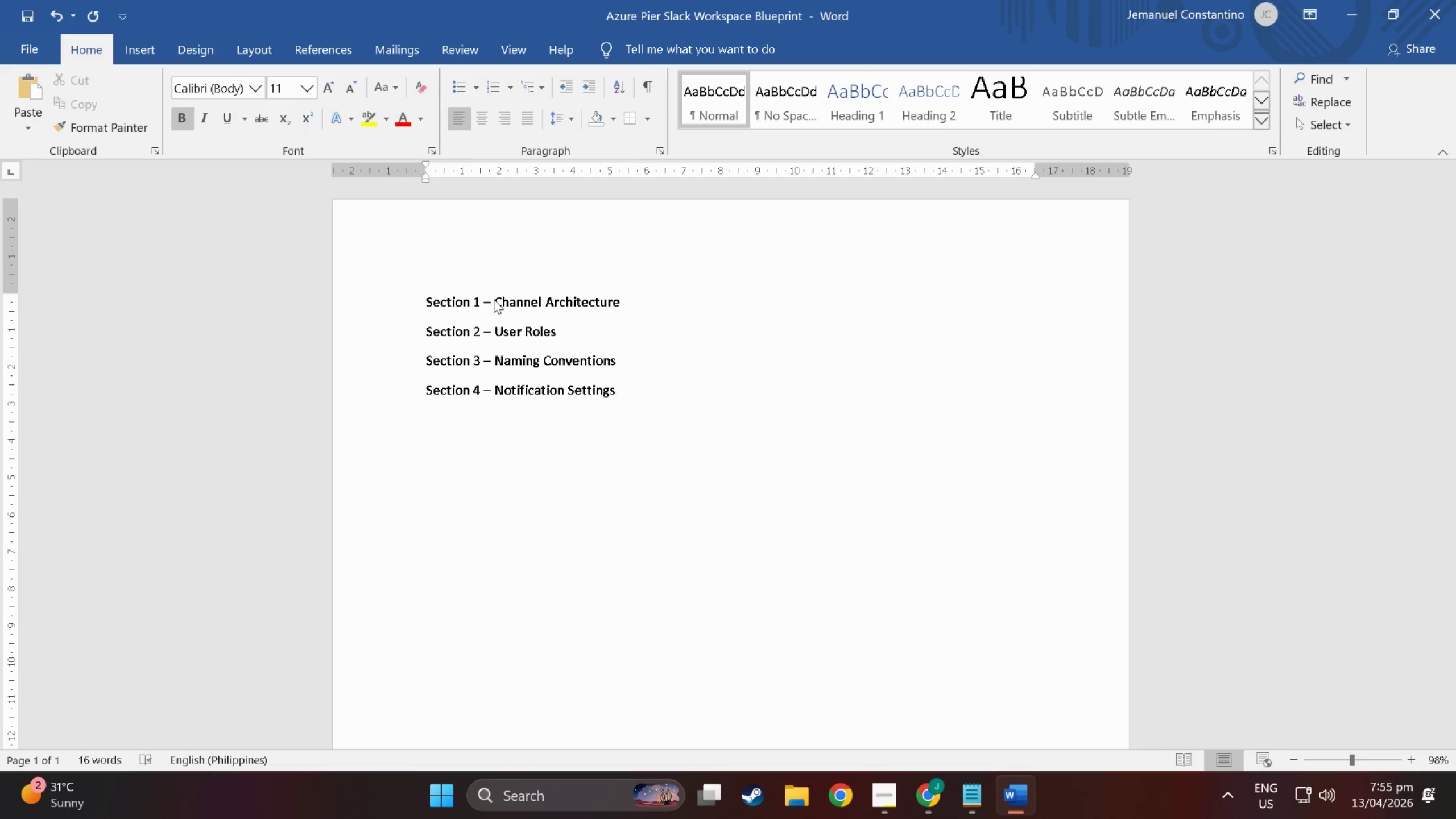 
mouse_move([308, 92])
 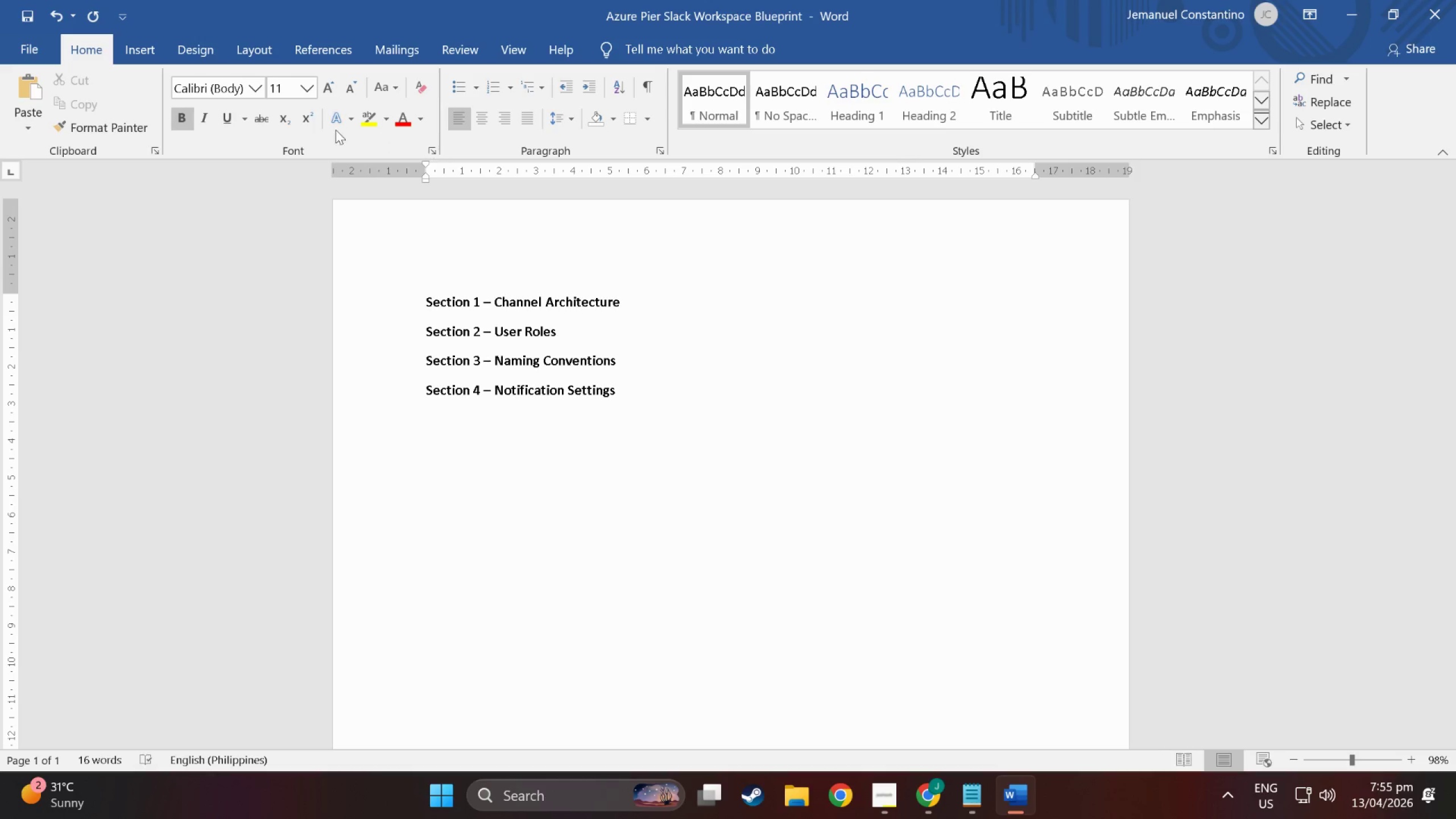 
wait(5.56)
 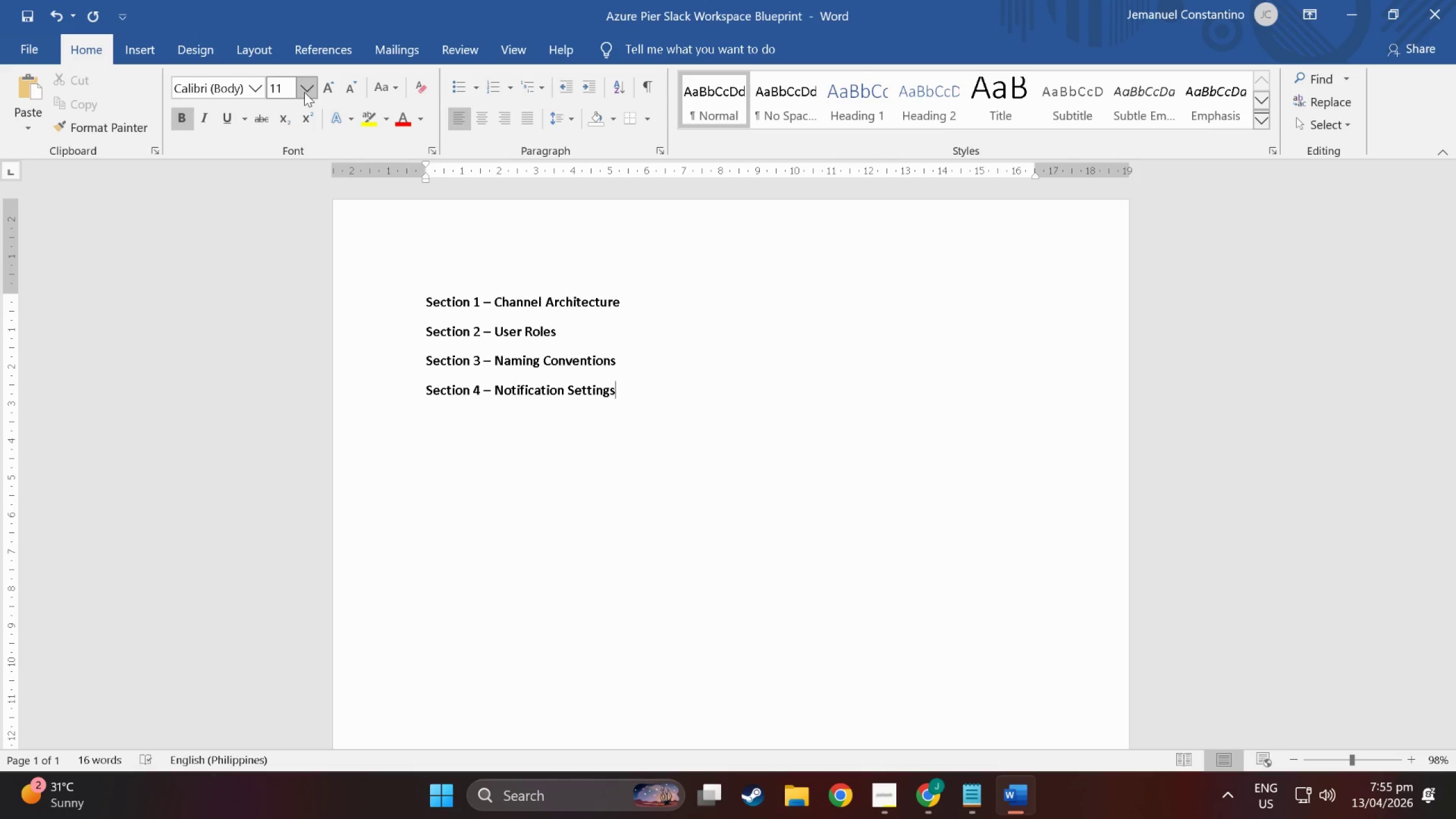 
mouse_move([286, 107])
 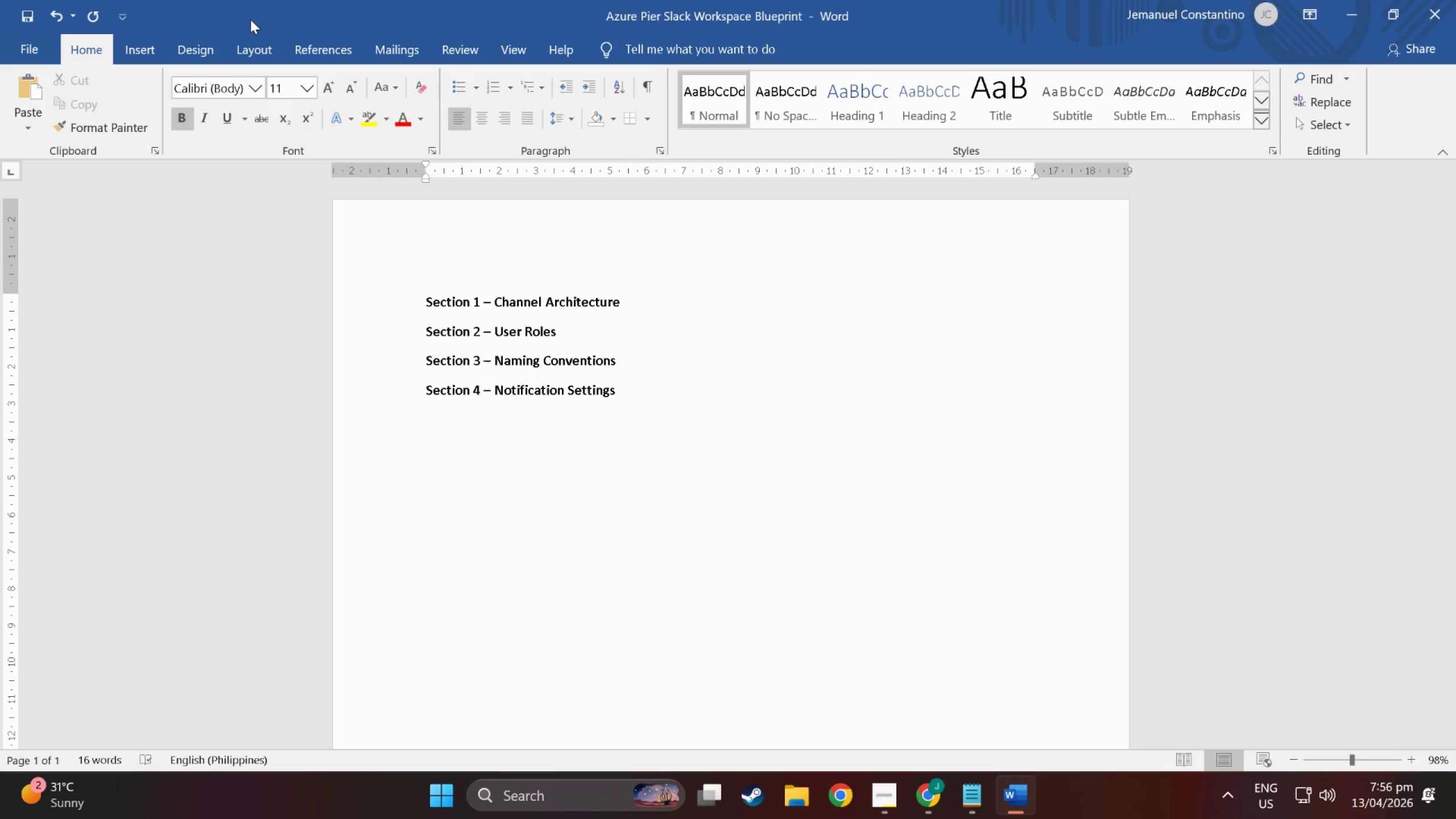 
wait(35.22)
 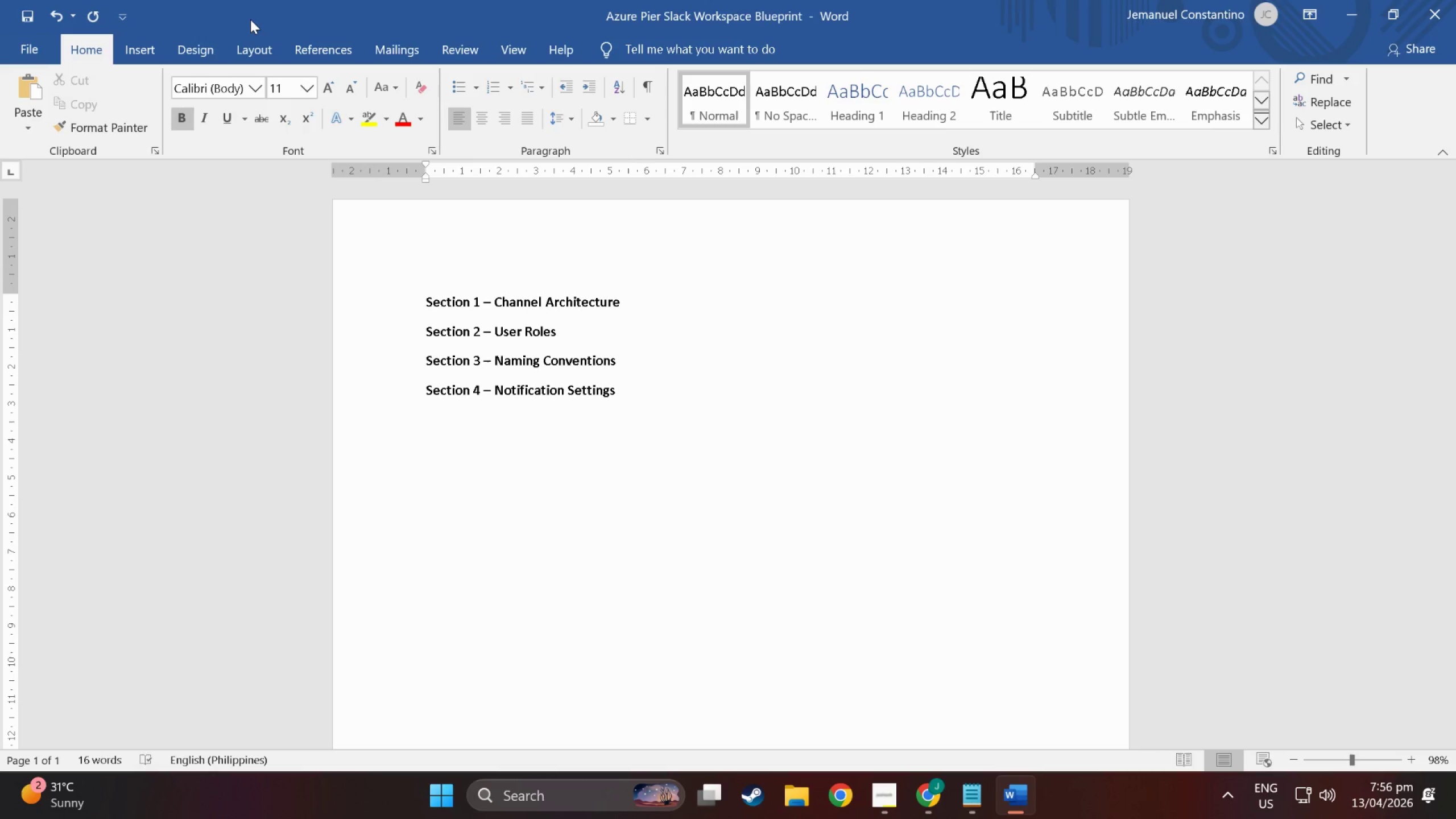 
left_click([660, 295])
 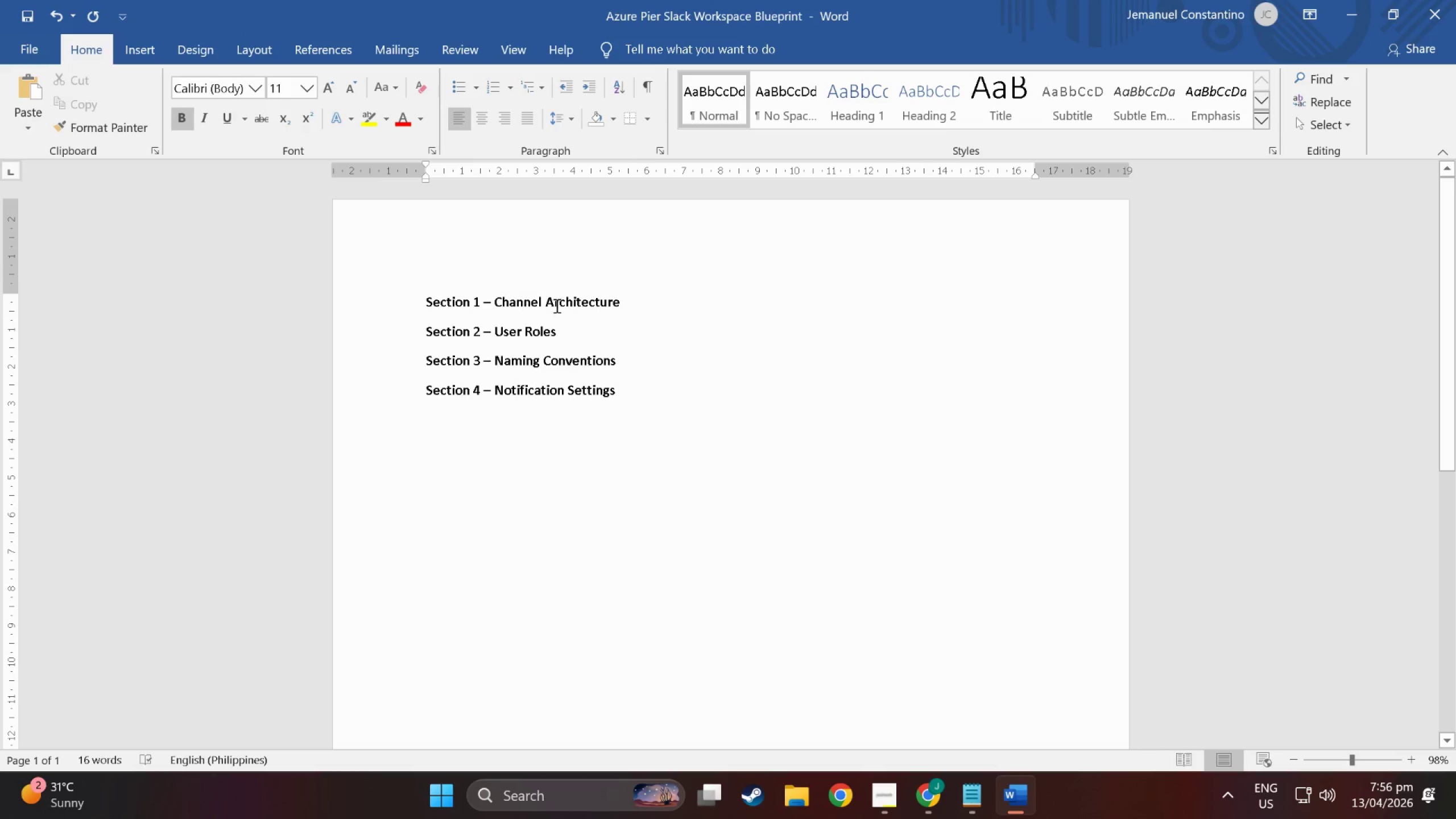 
key(NumpadEnter)
 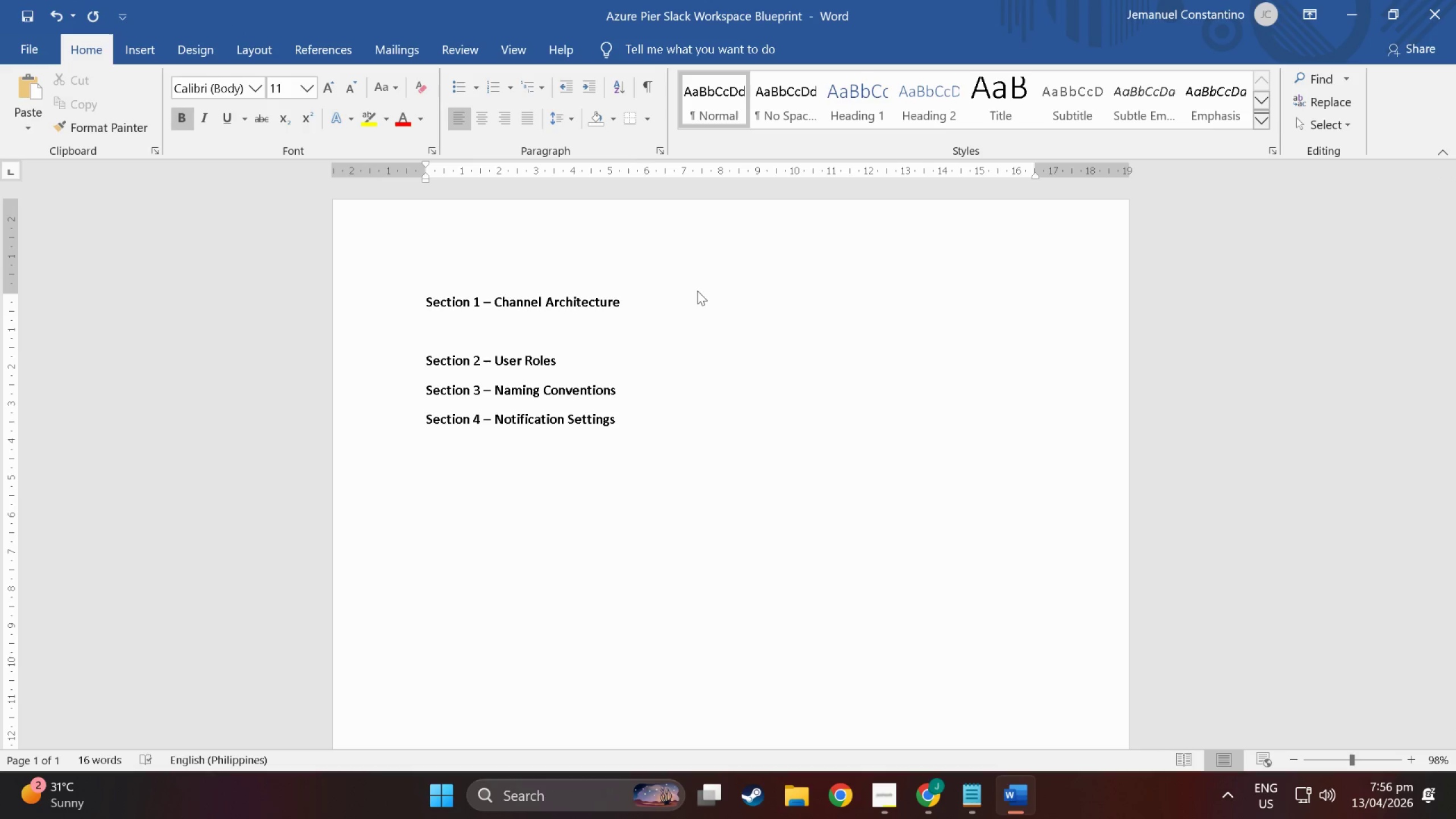 
hold_key(key=ControlLeft, duration=0.55)
 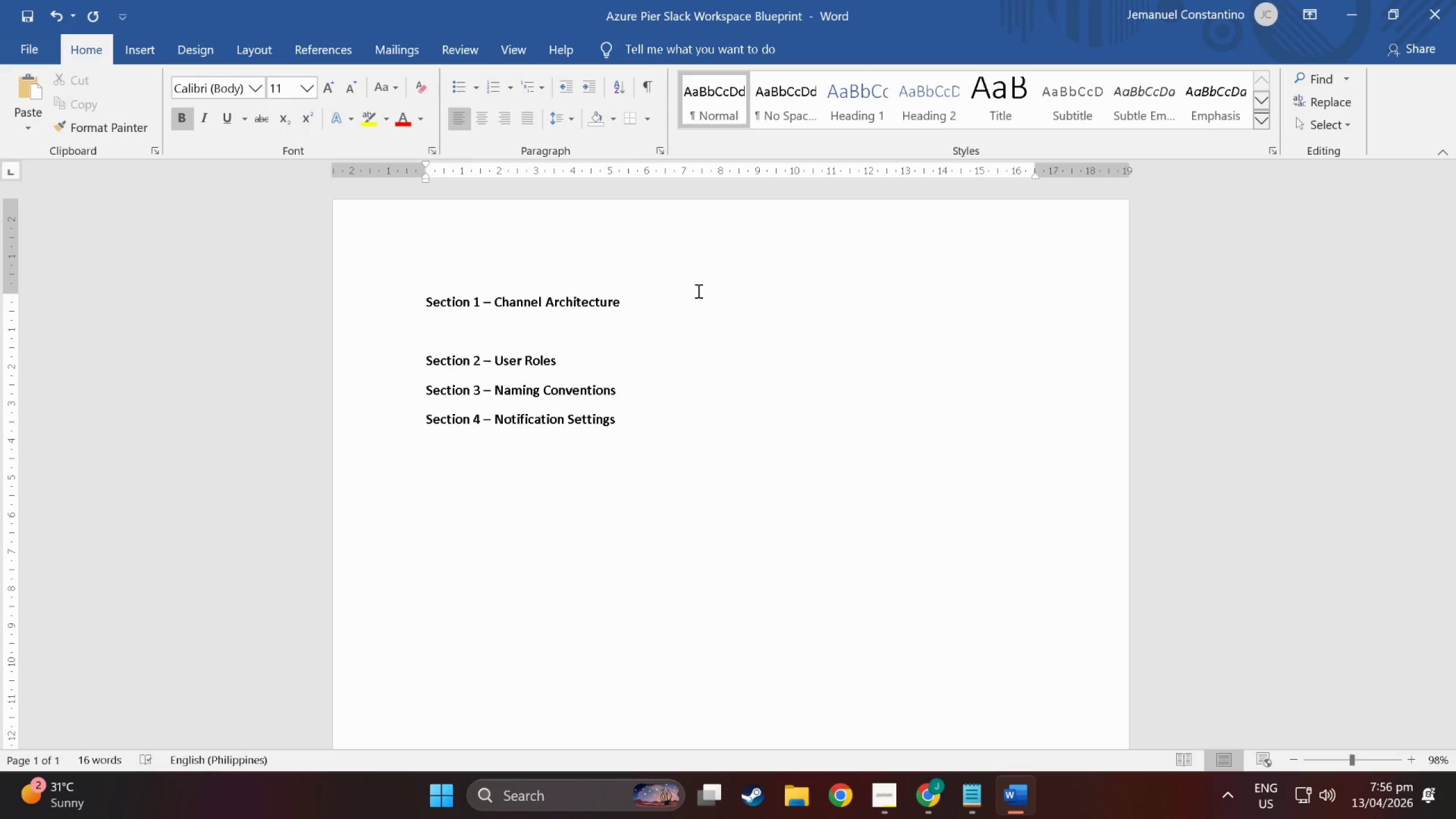 
key(ArrowDown)
 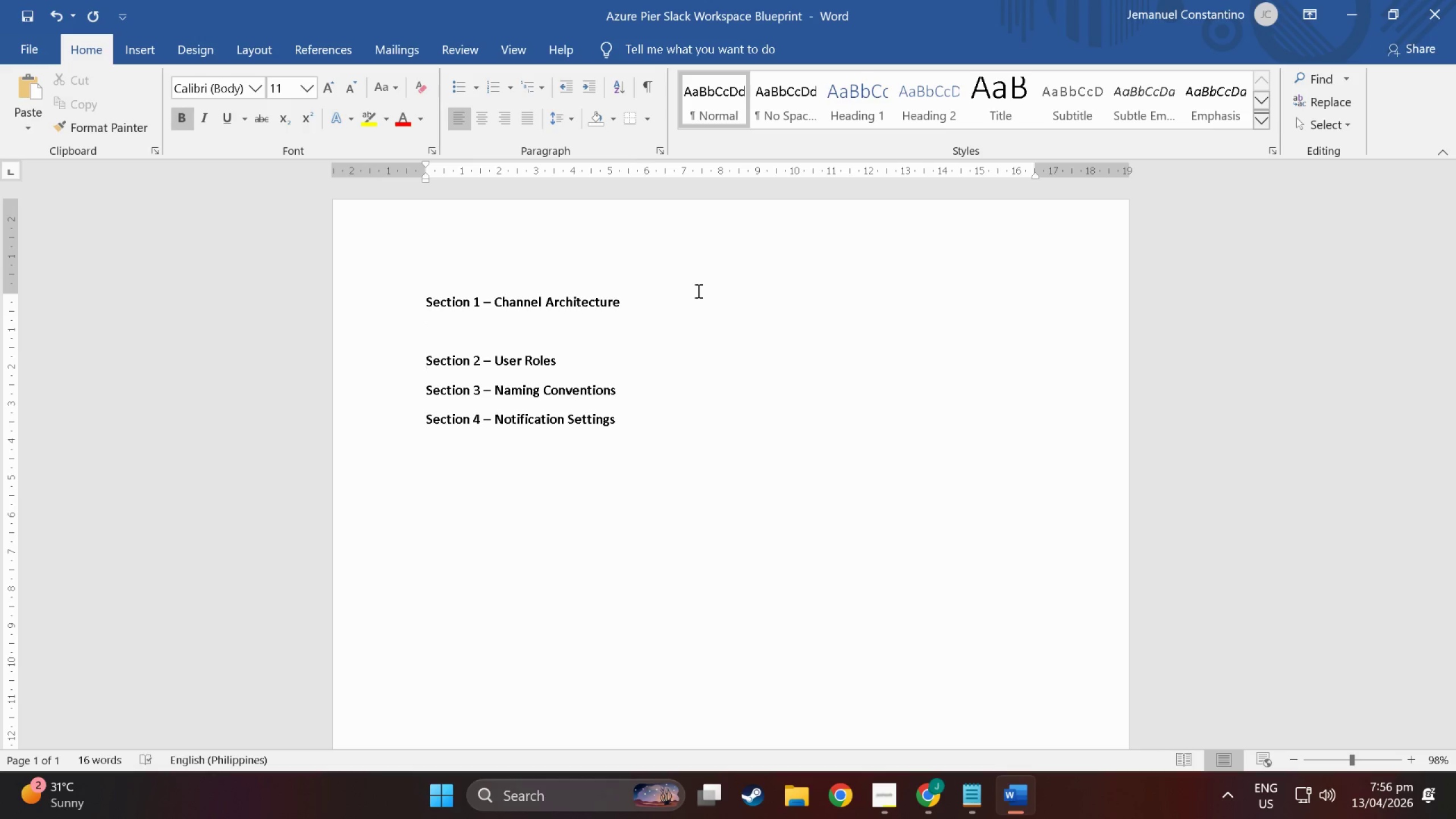 
key(ArrowRight)
 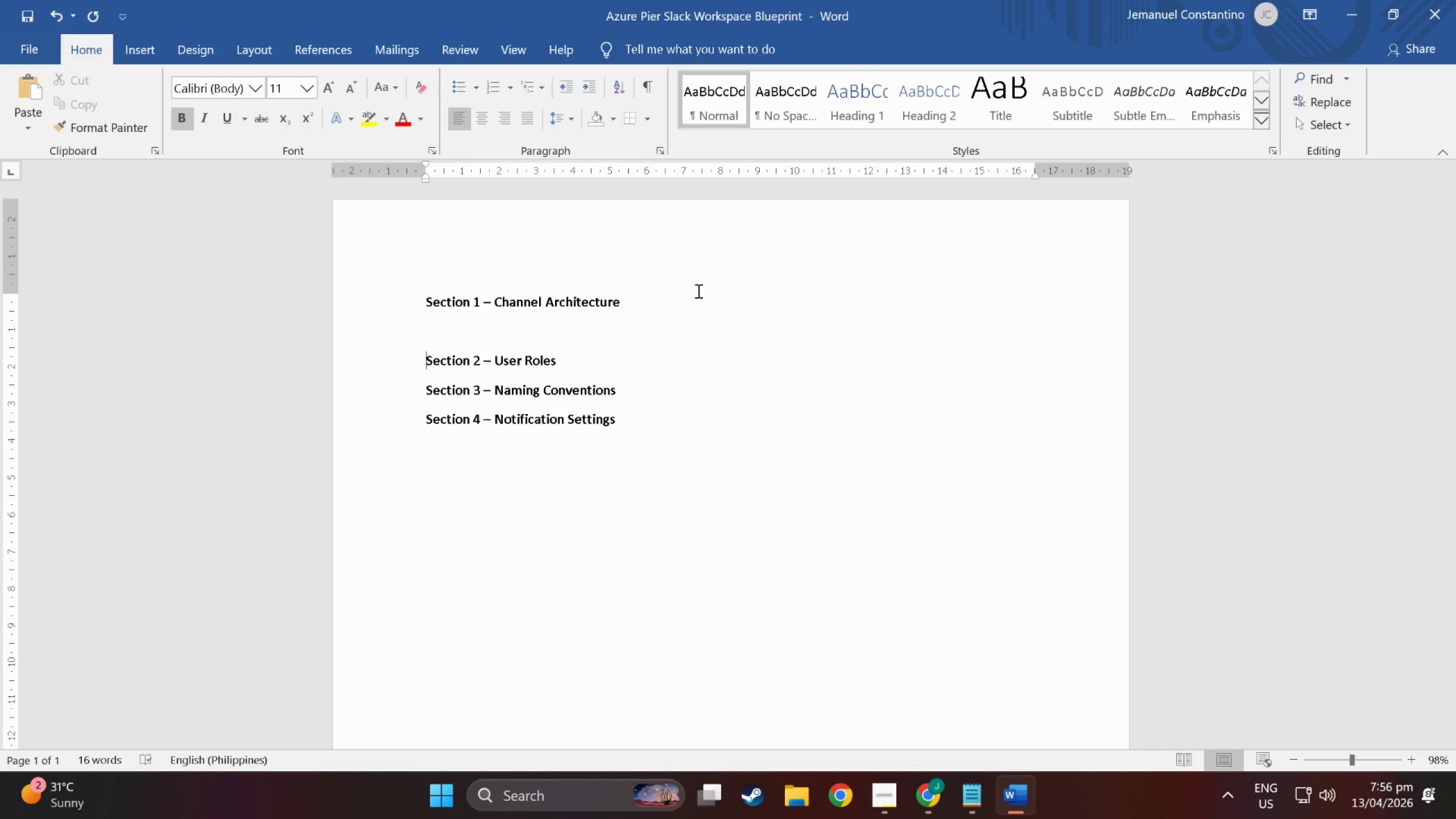 
key(ArrowLeft)
 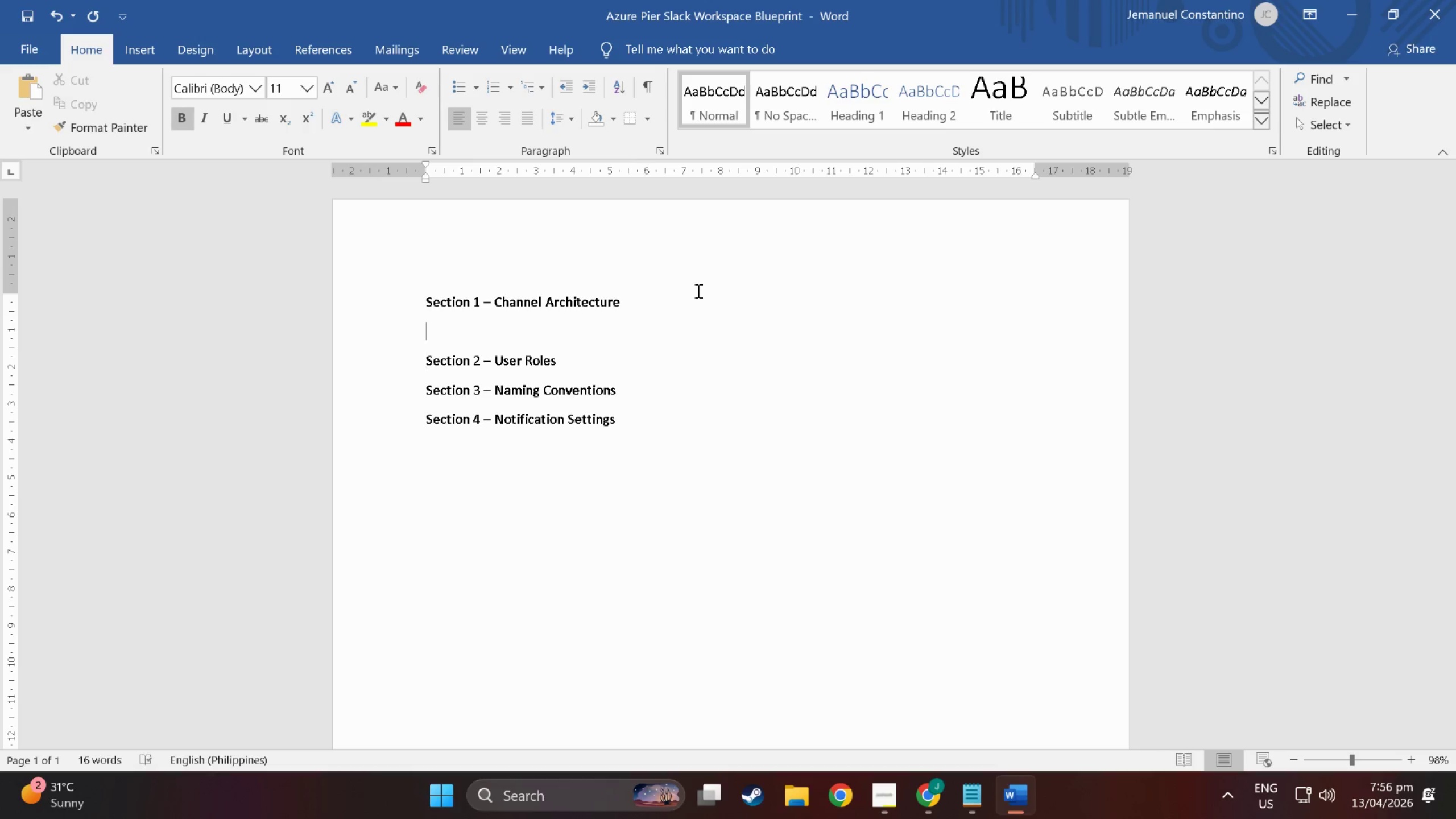 
key(ArrowLeft)
 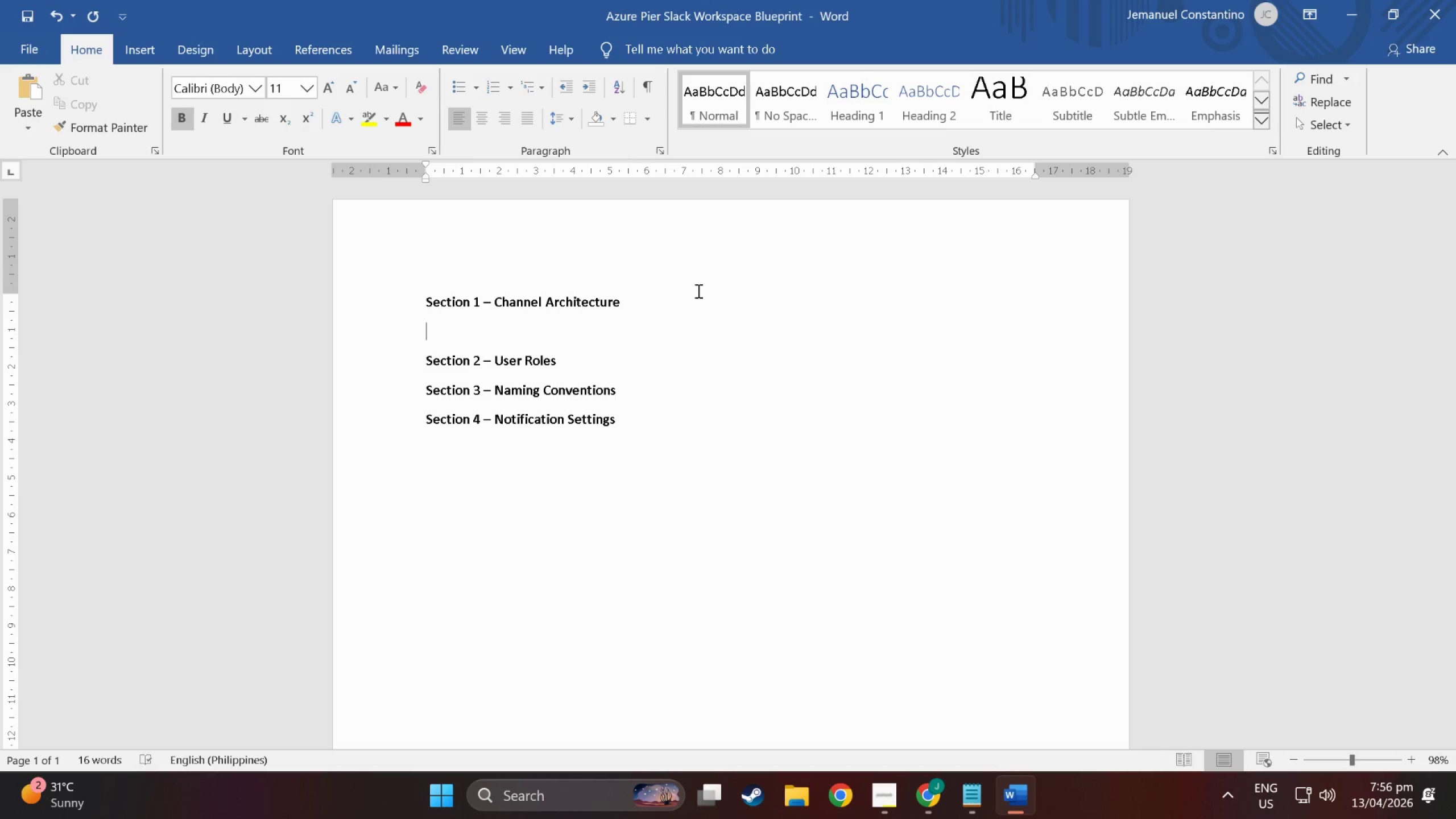 
key(ArrowRight)
 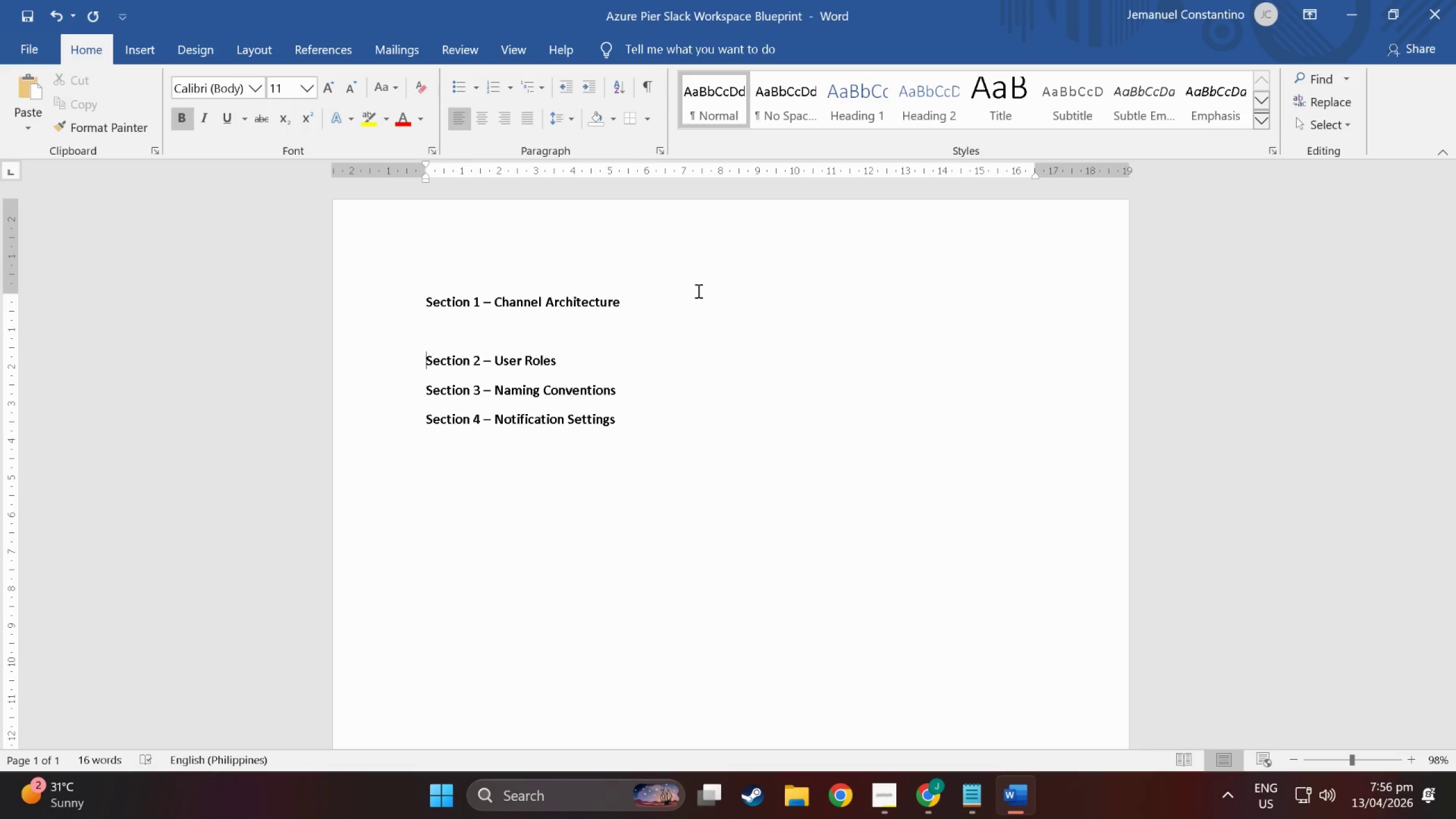 
hold_key(key=ArrowRight, duration=1.08)
 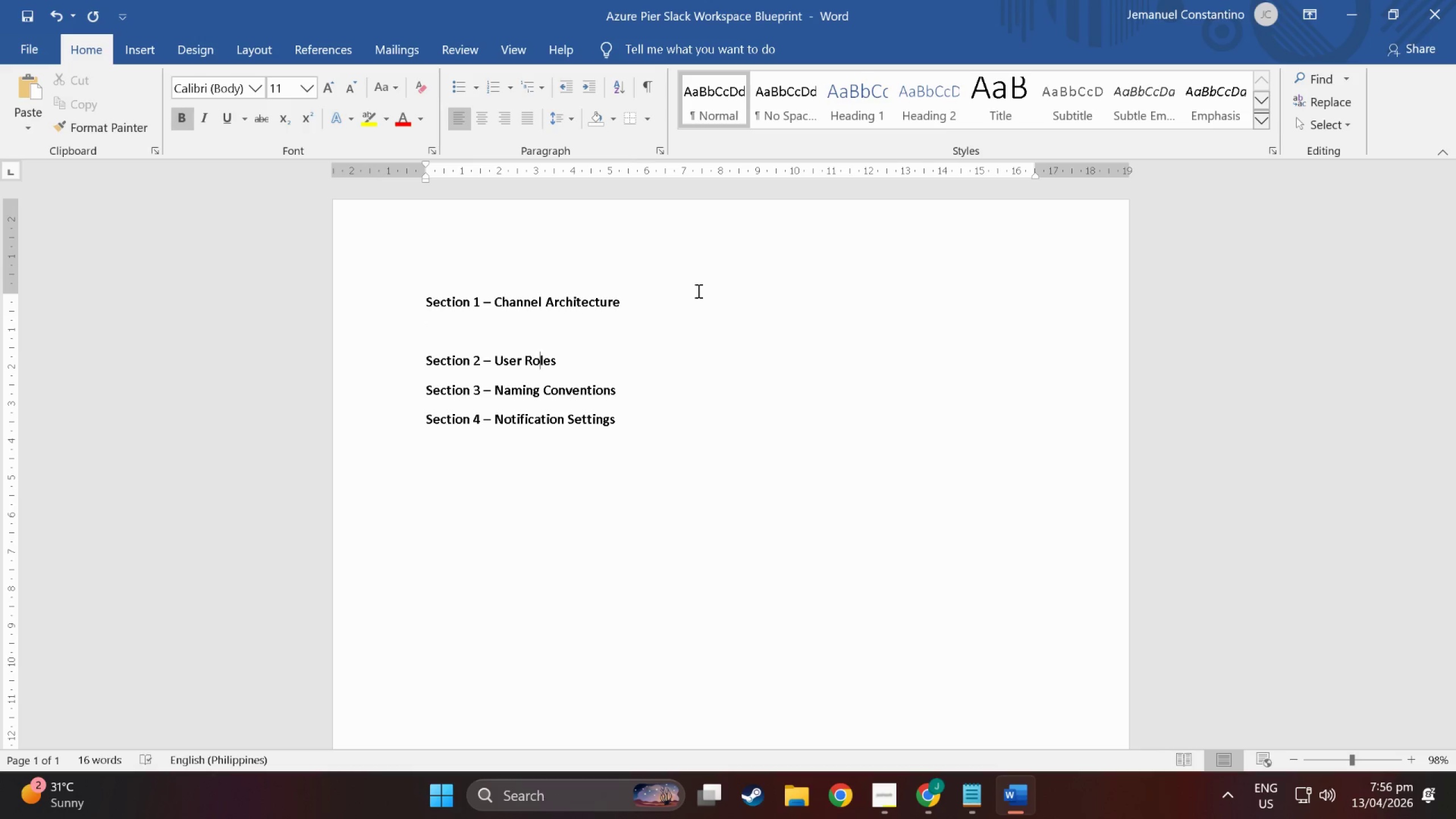 
key(ArrowRight)
 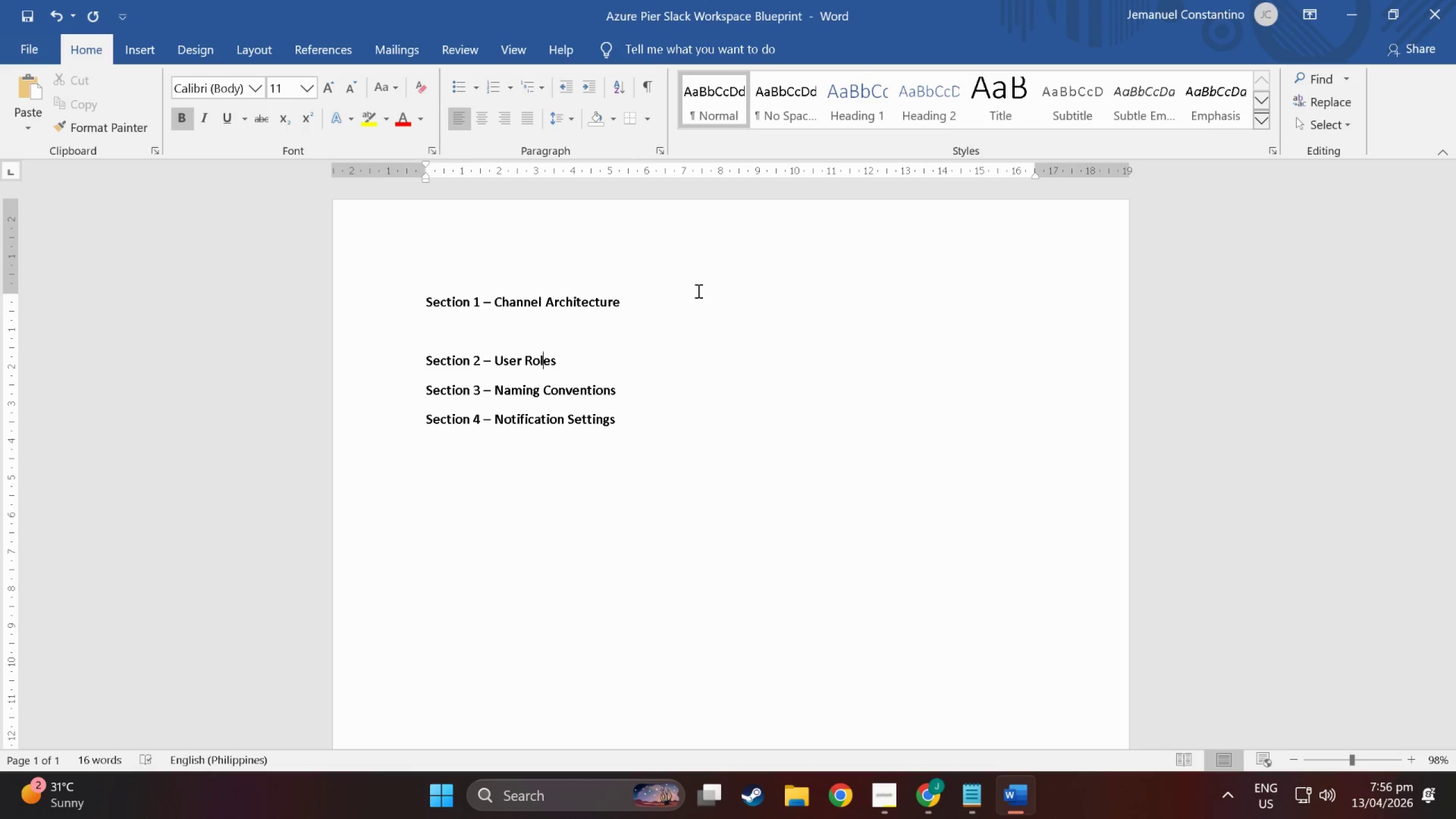 
key(ArrowRight)
 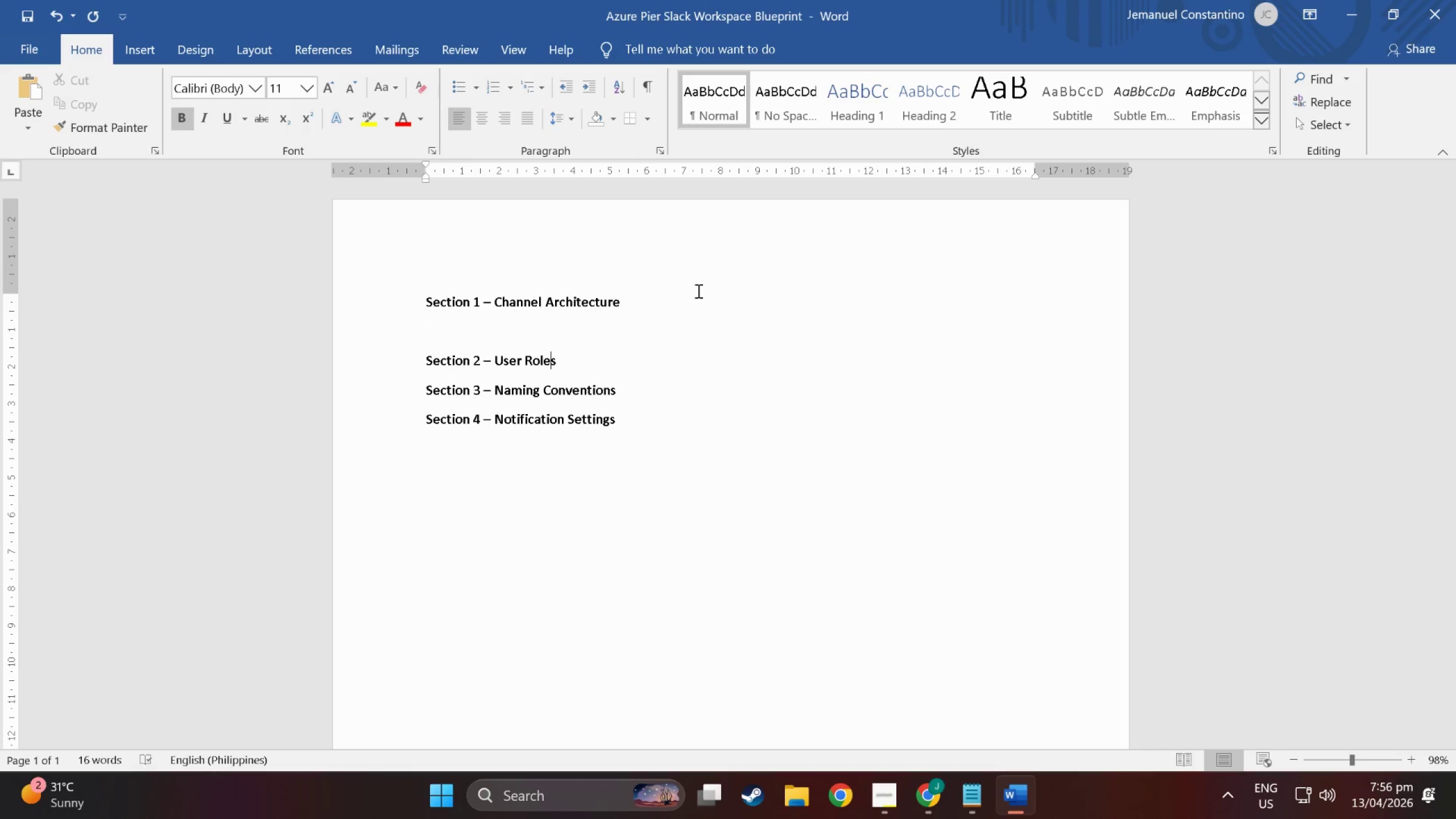 
key(ArrowRight)
 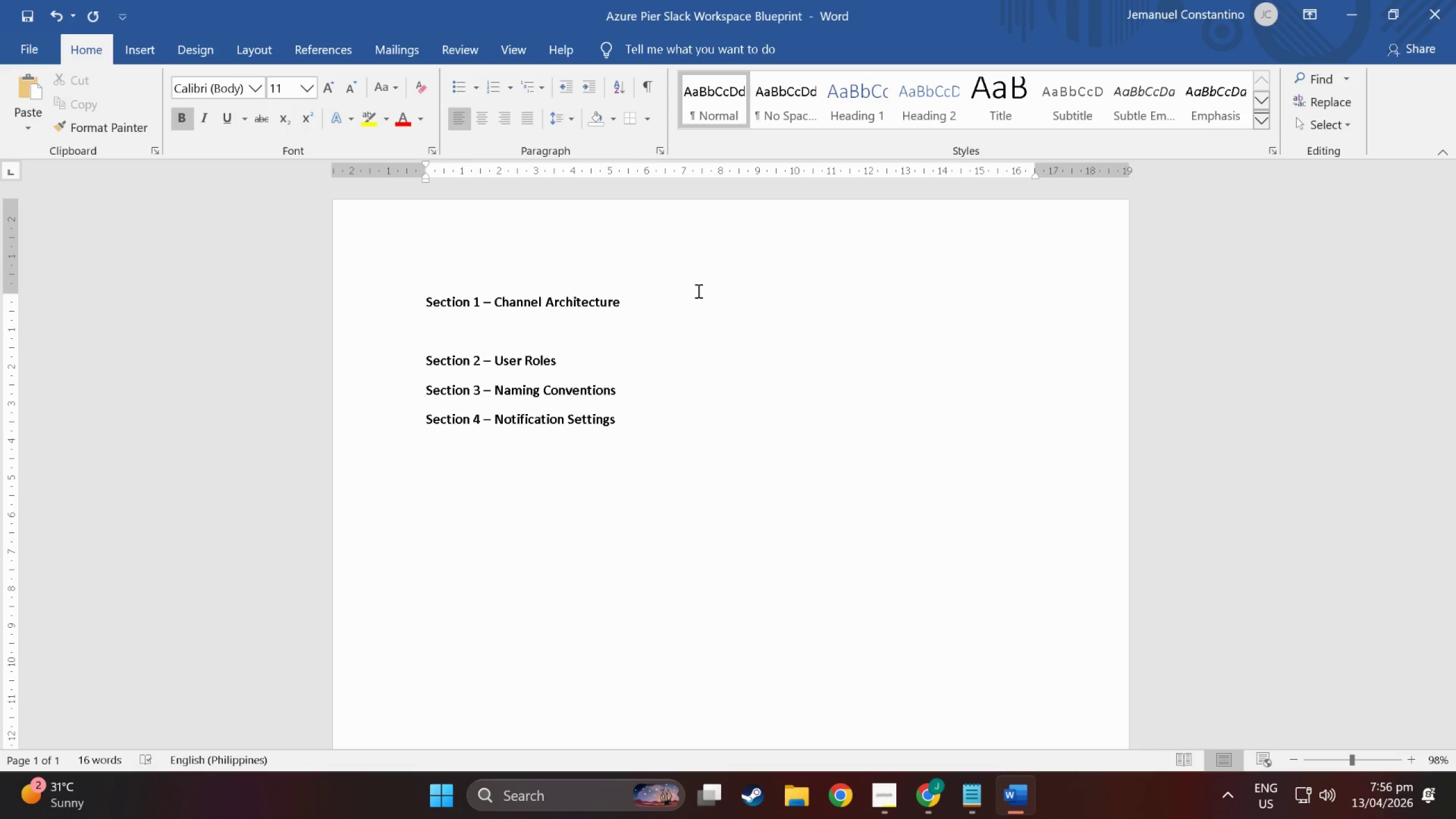 
key(NumpadEnter)
 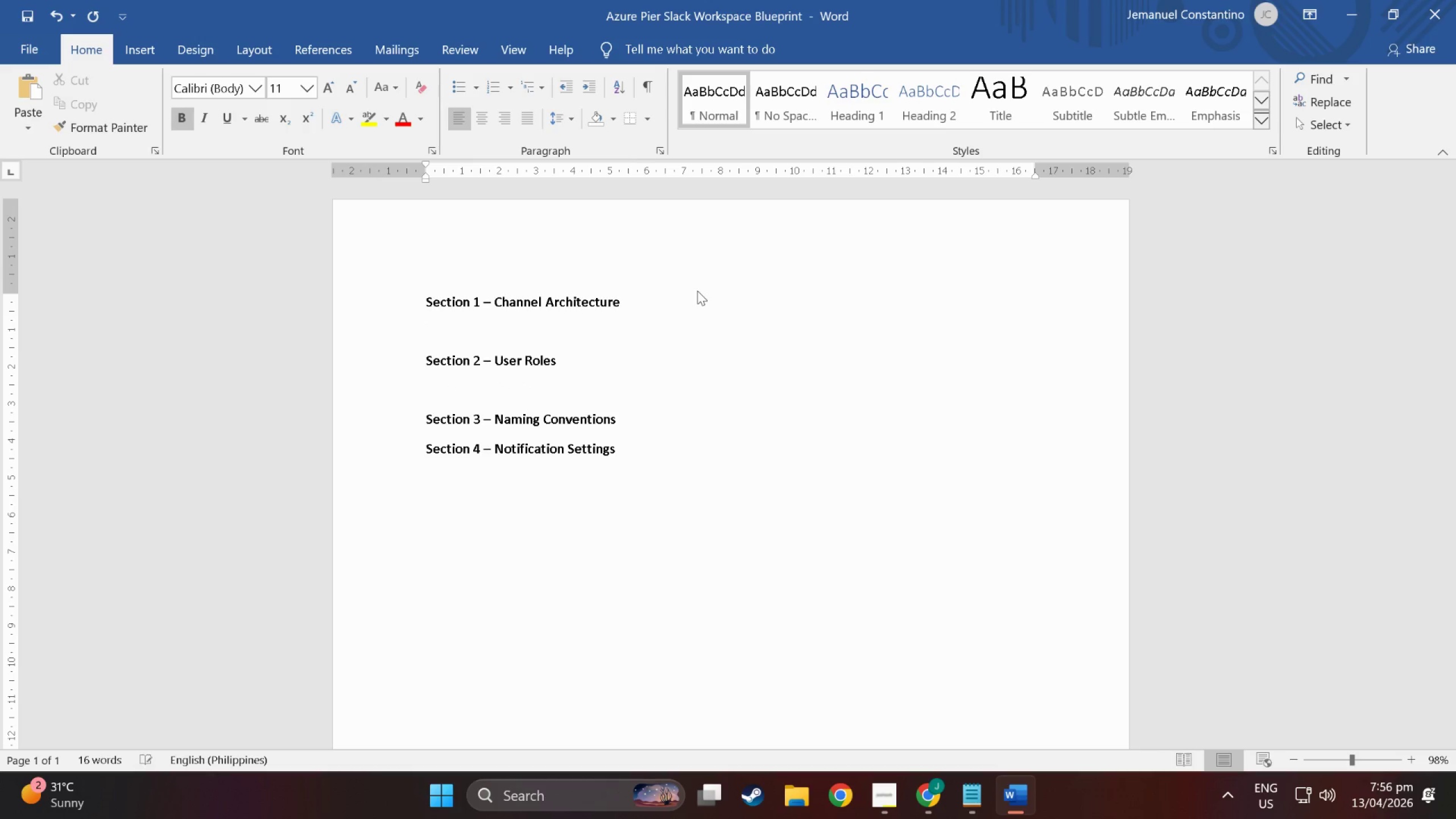 
key(ArrowDown)
 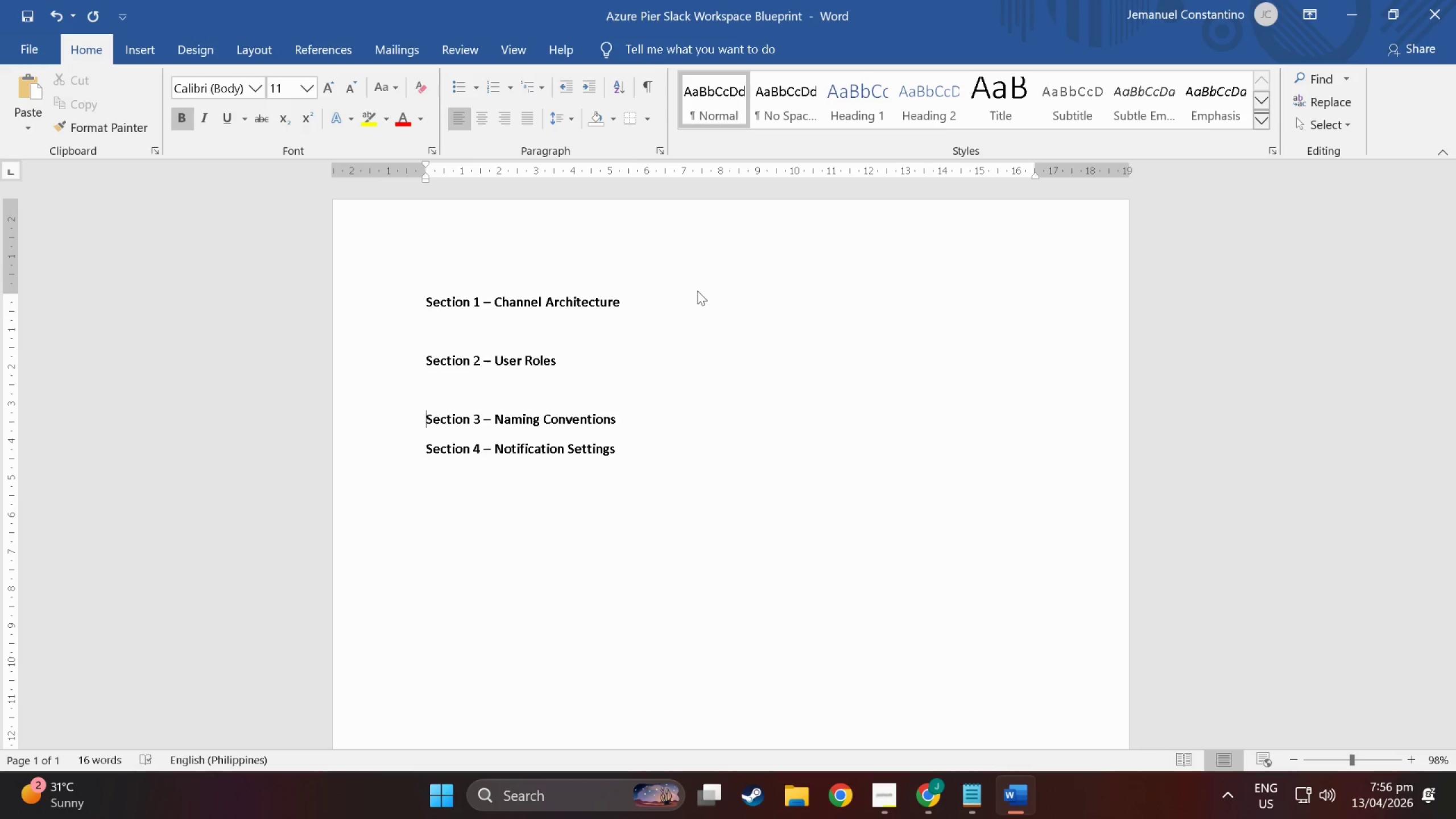 
hold_key(key=ArrowRight, duration=1.41)
 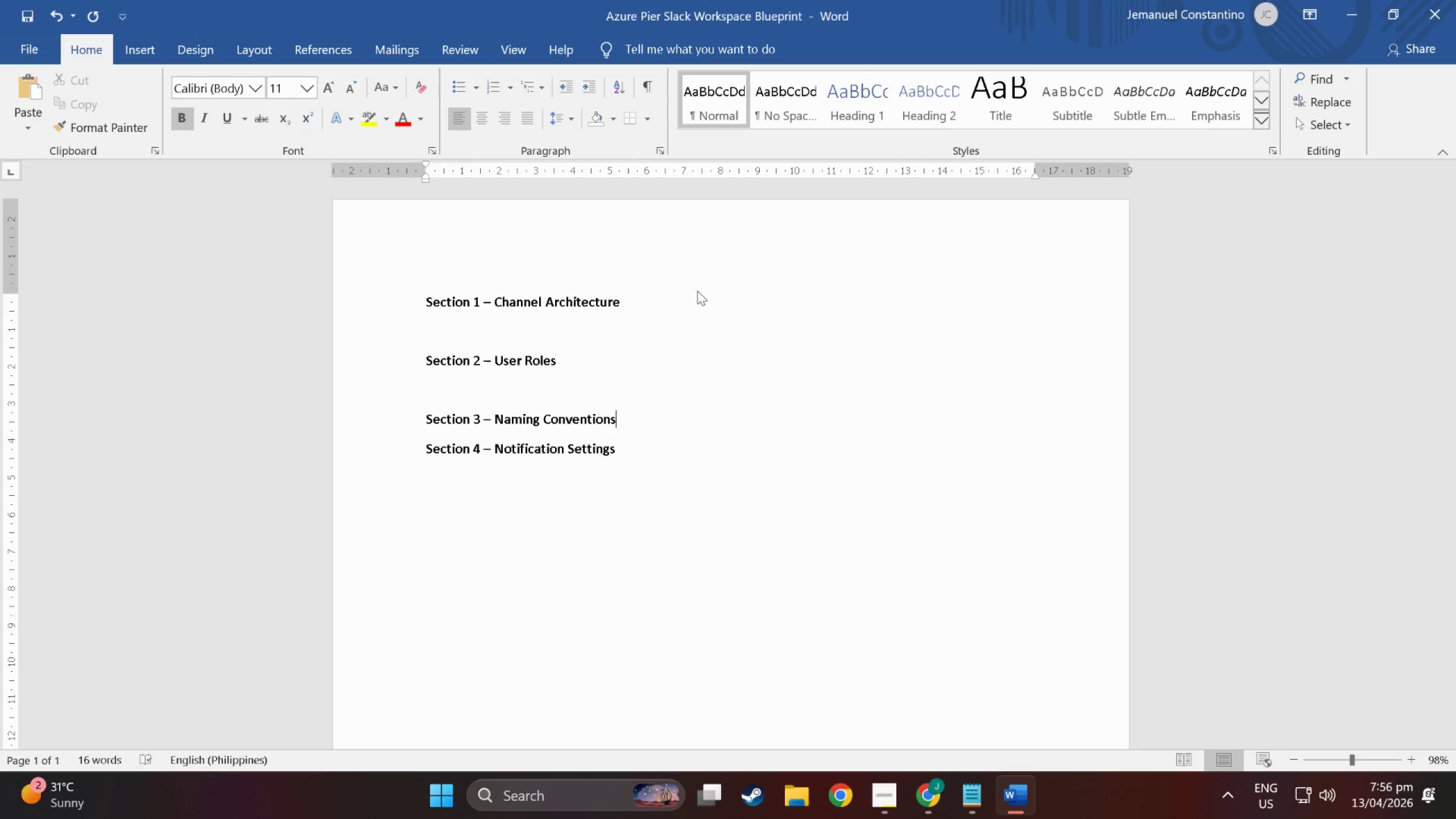 
hold_key(key=ArrowRight, duration=0.33)
 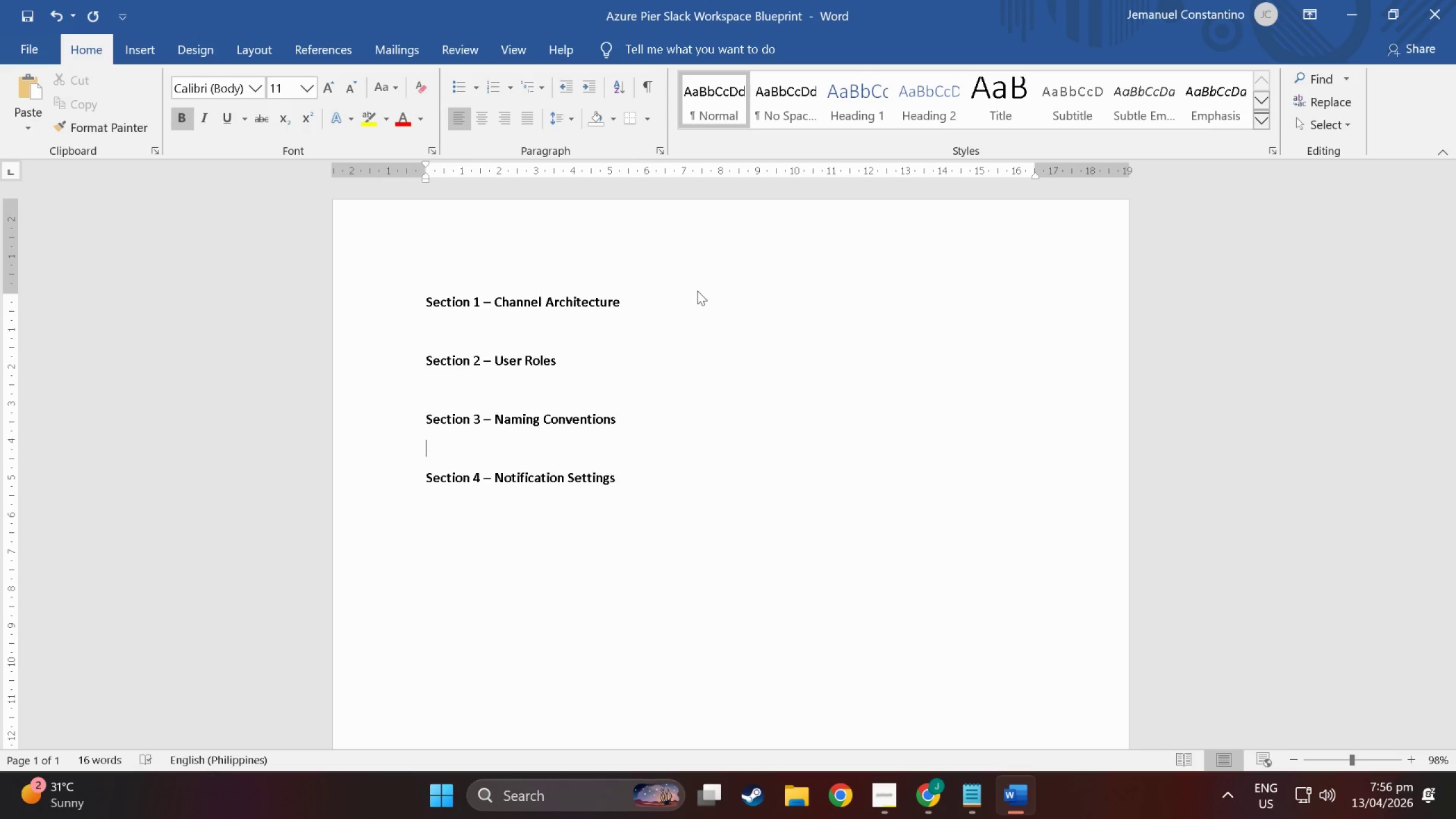 
key(NumpadEnter)
 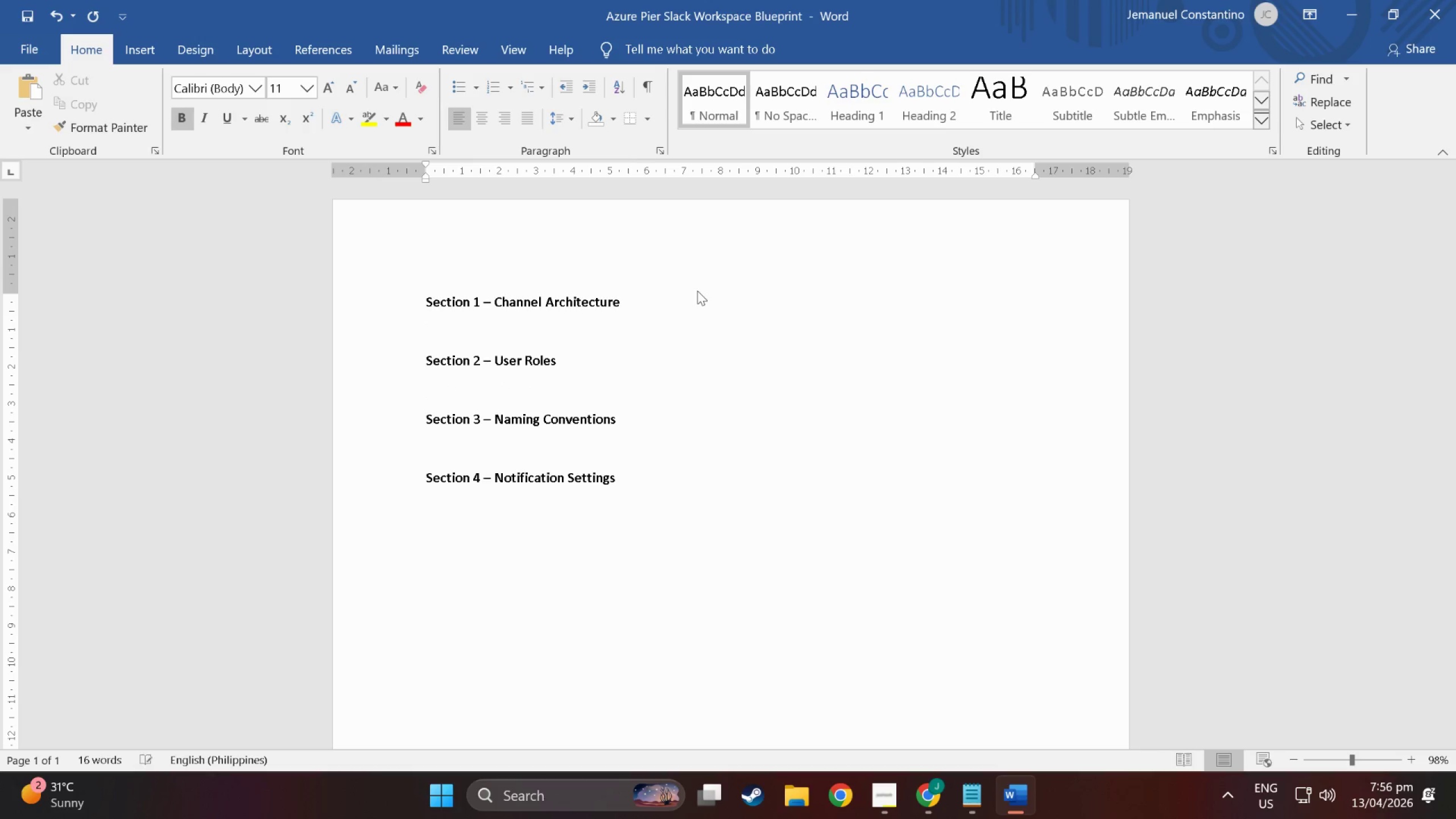 
key(ArrowDown)
 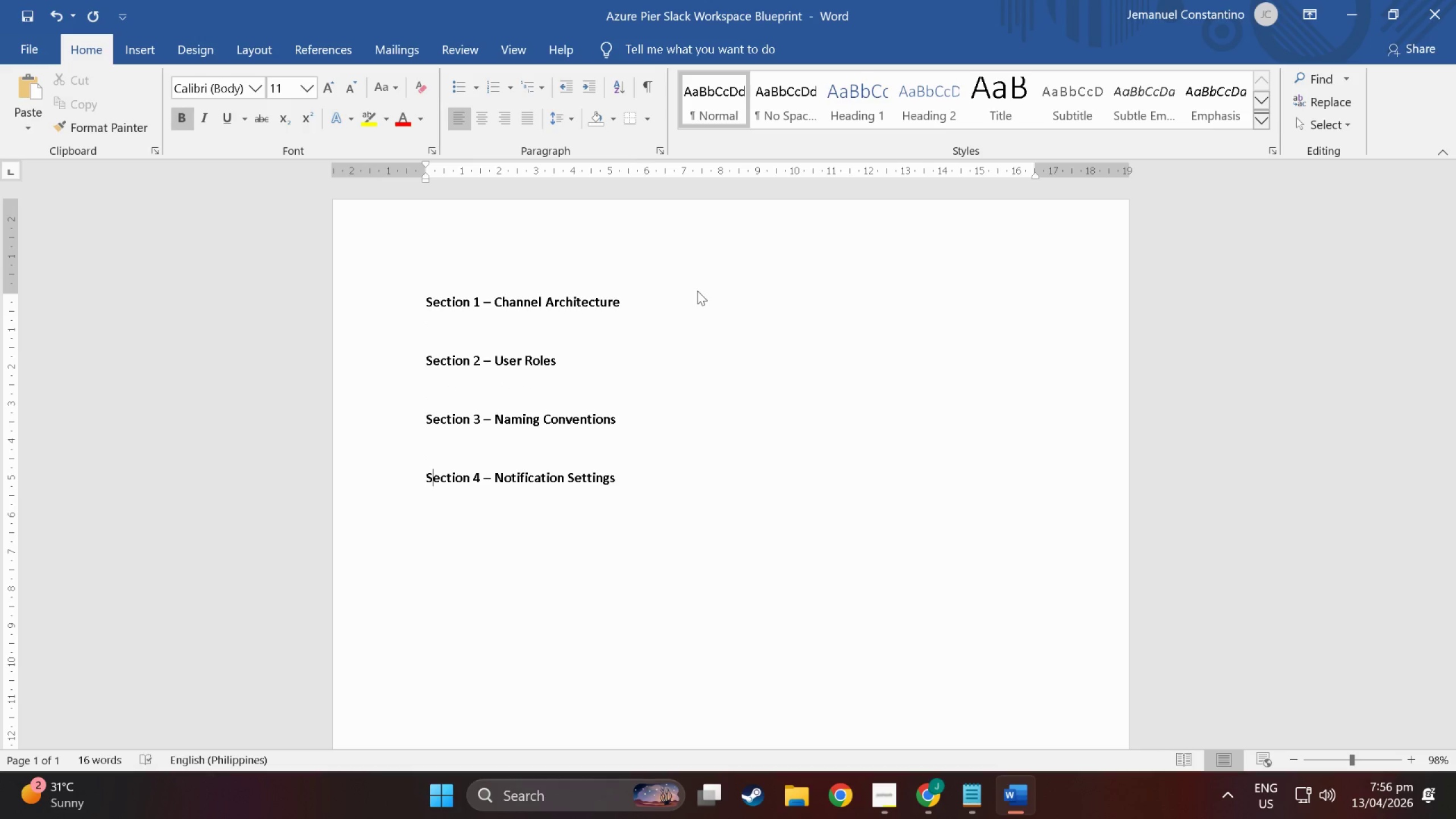 
key(ArrowRight)
 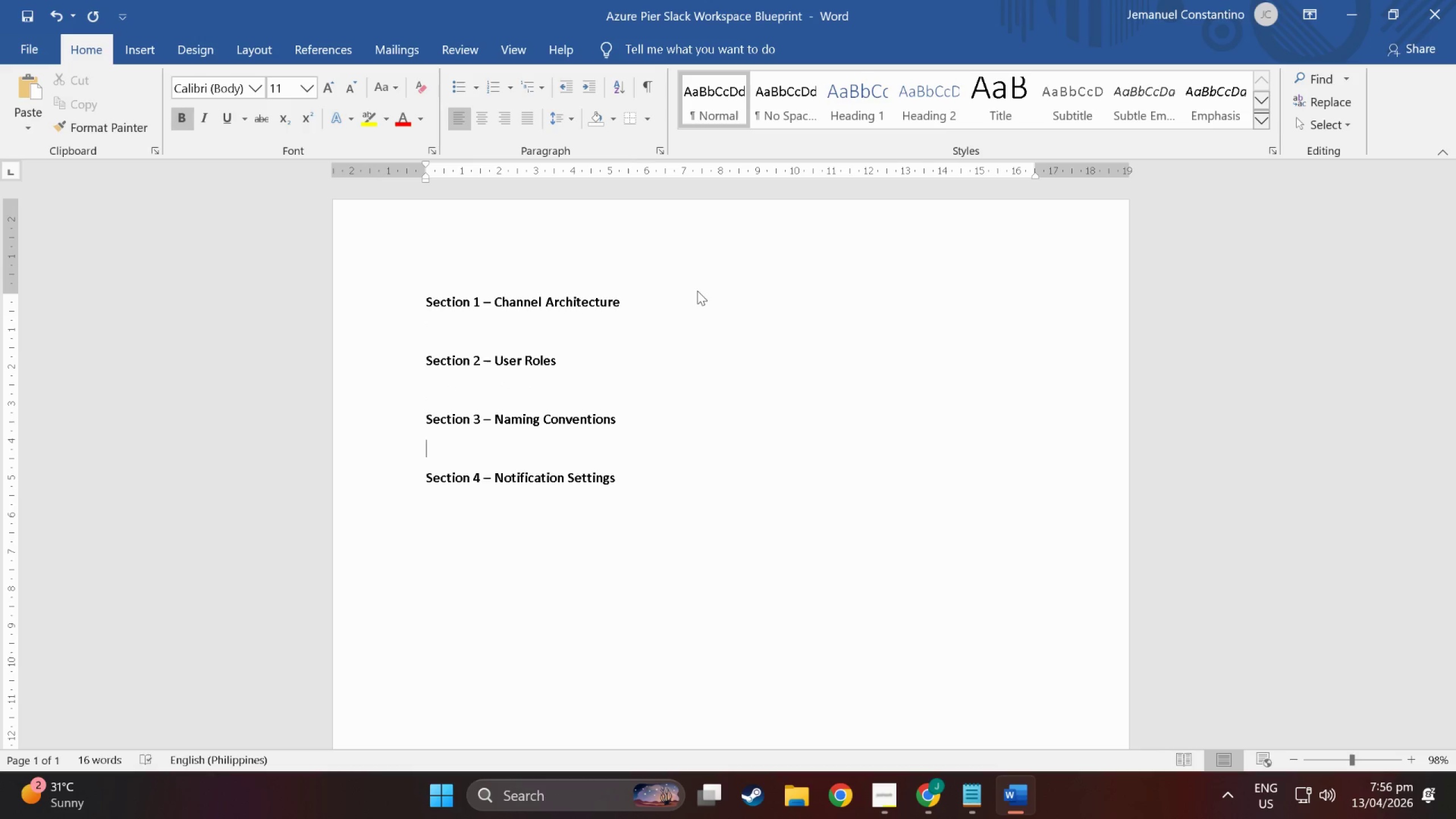 
key(ArrowUp)
 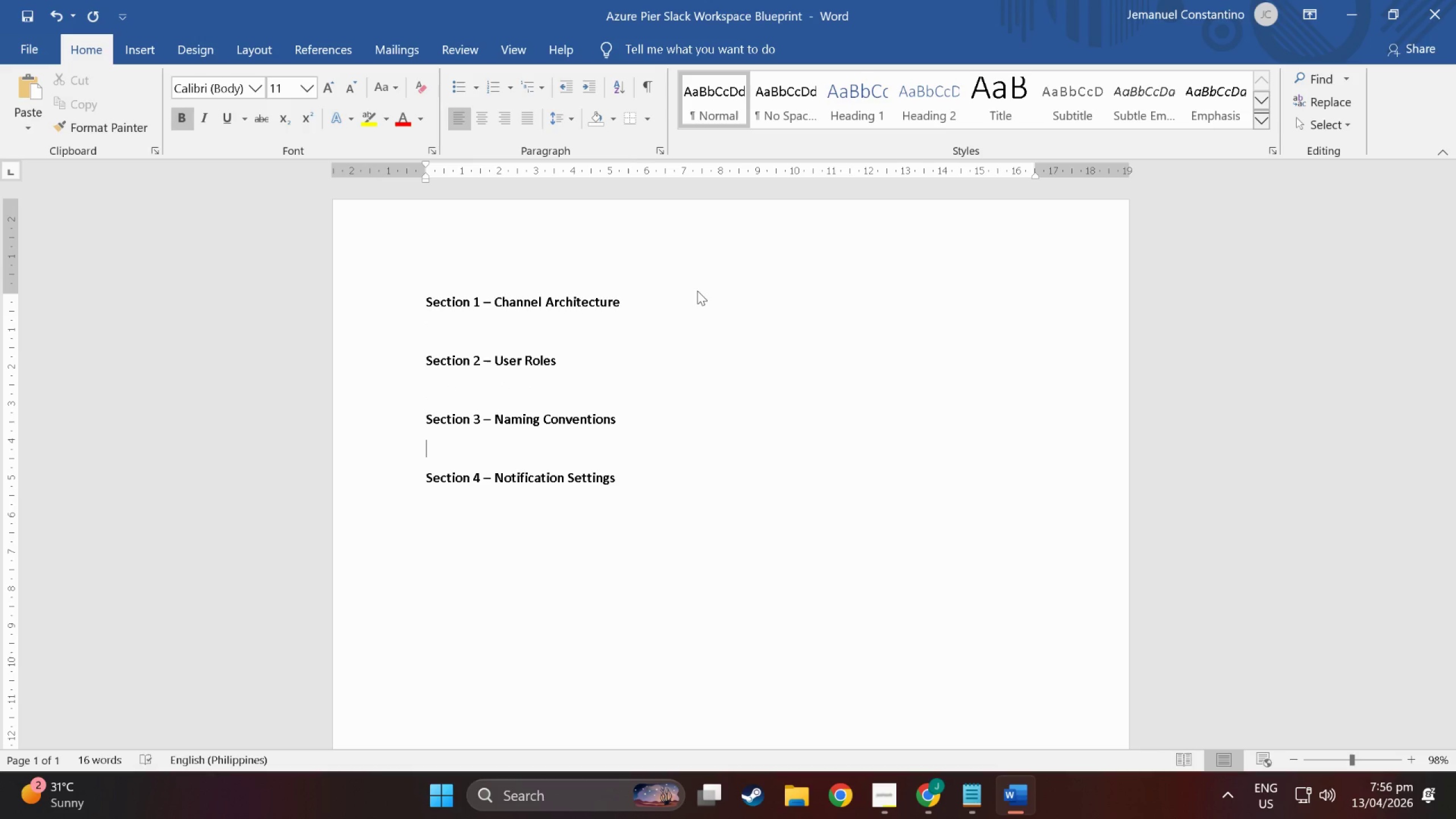 
key(ArrowDown)
 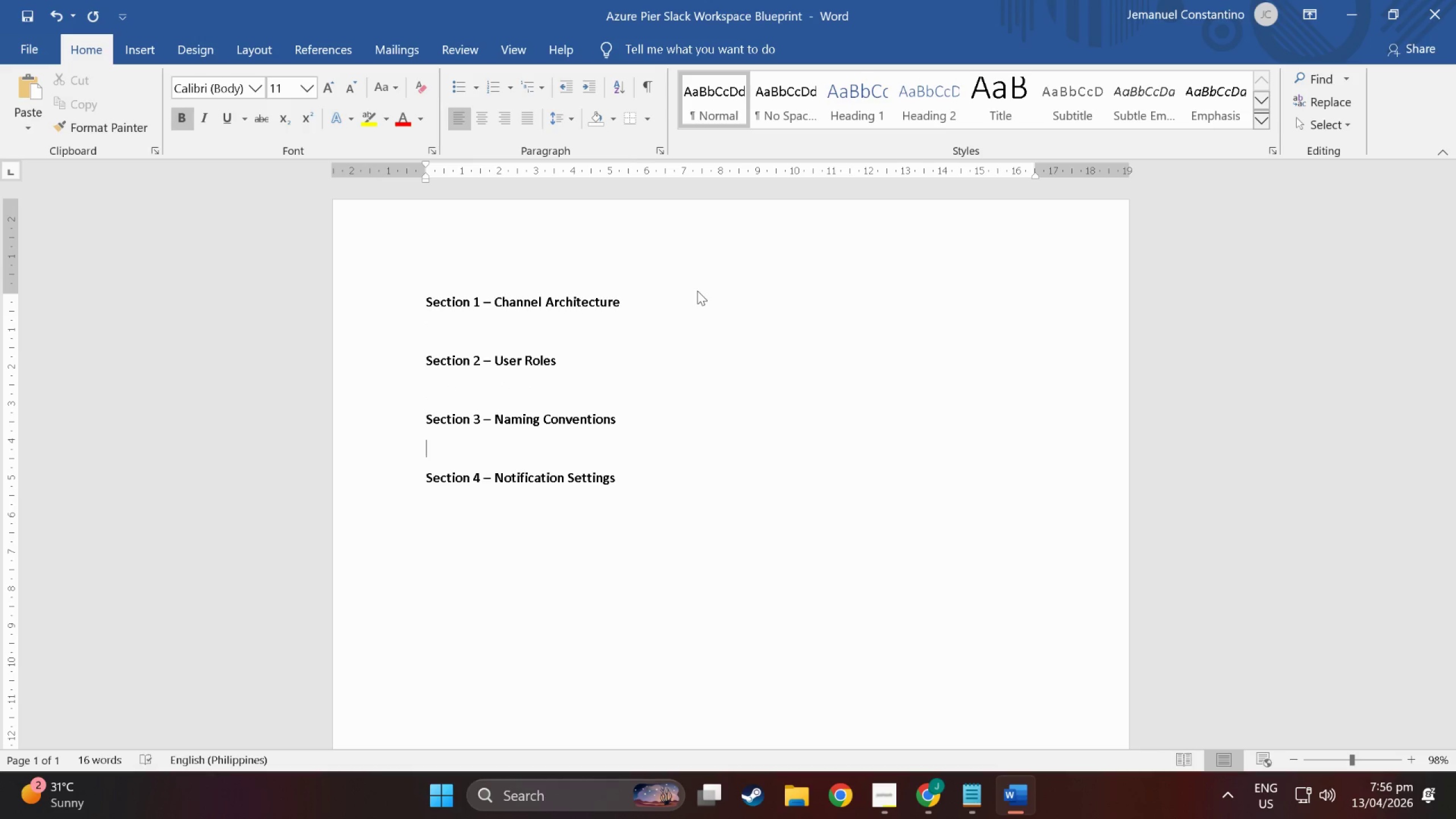 
hold_key(key=ArrowUp, duration=0.58)
 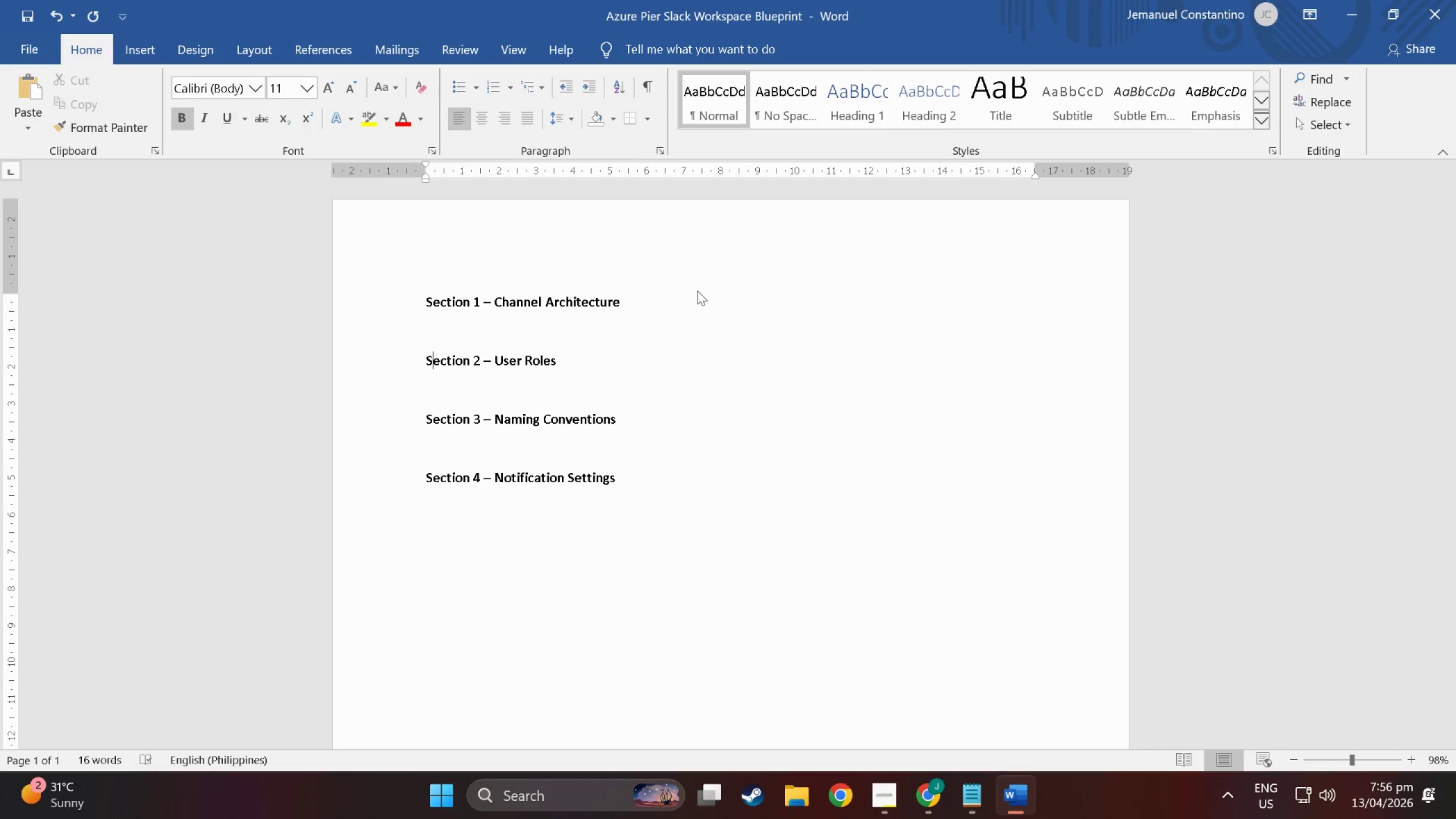 
key(ArrowUp)
 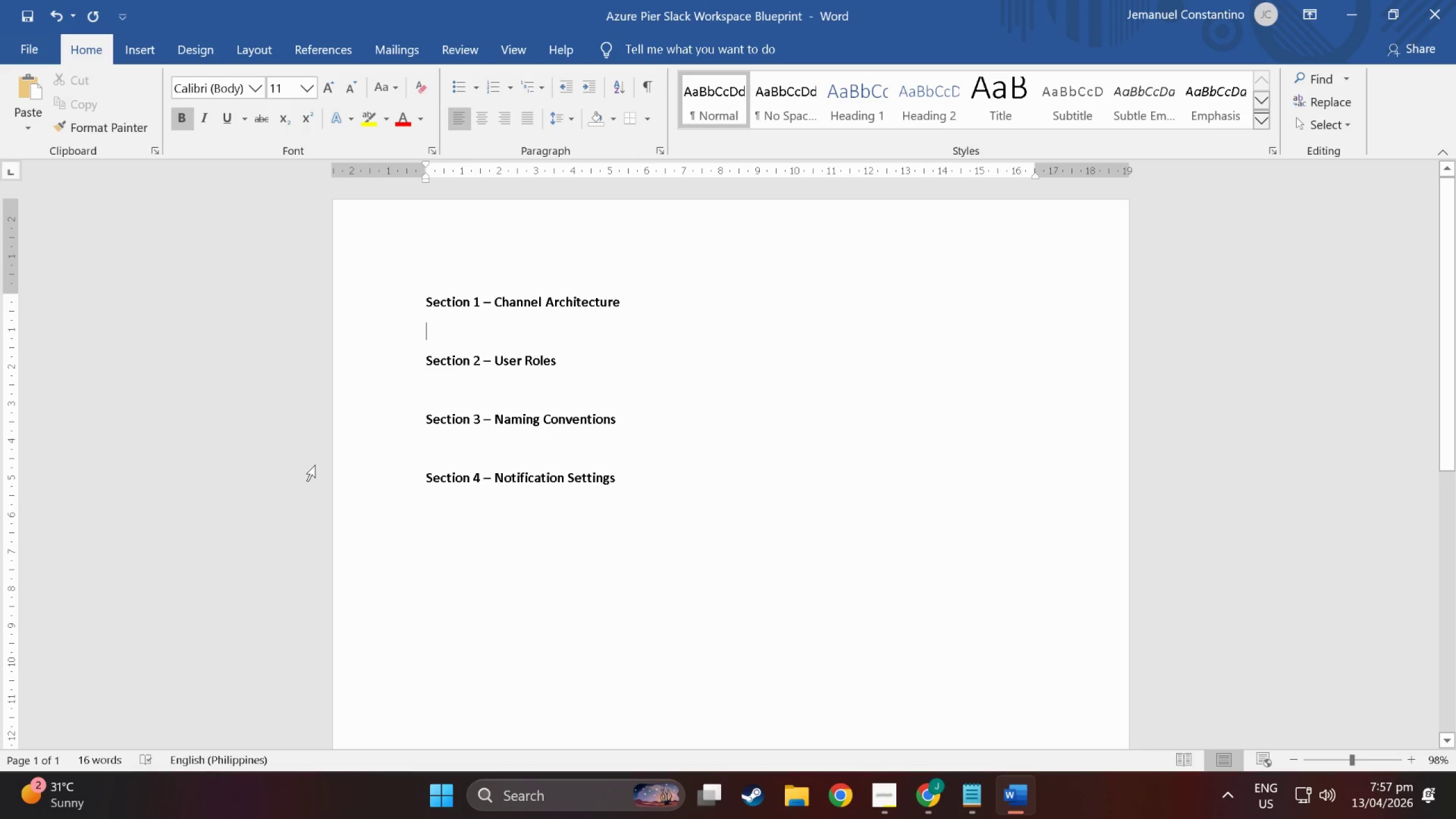 
wait(28.03)
 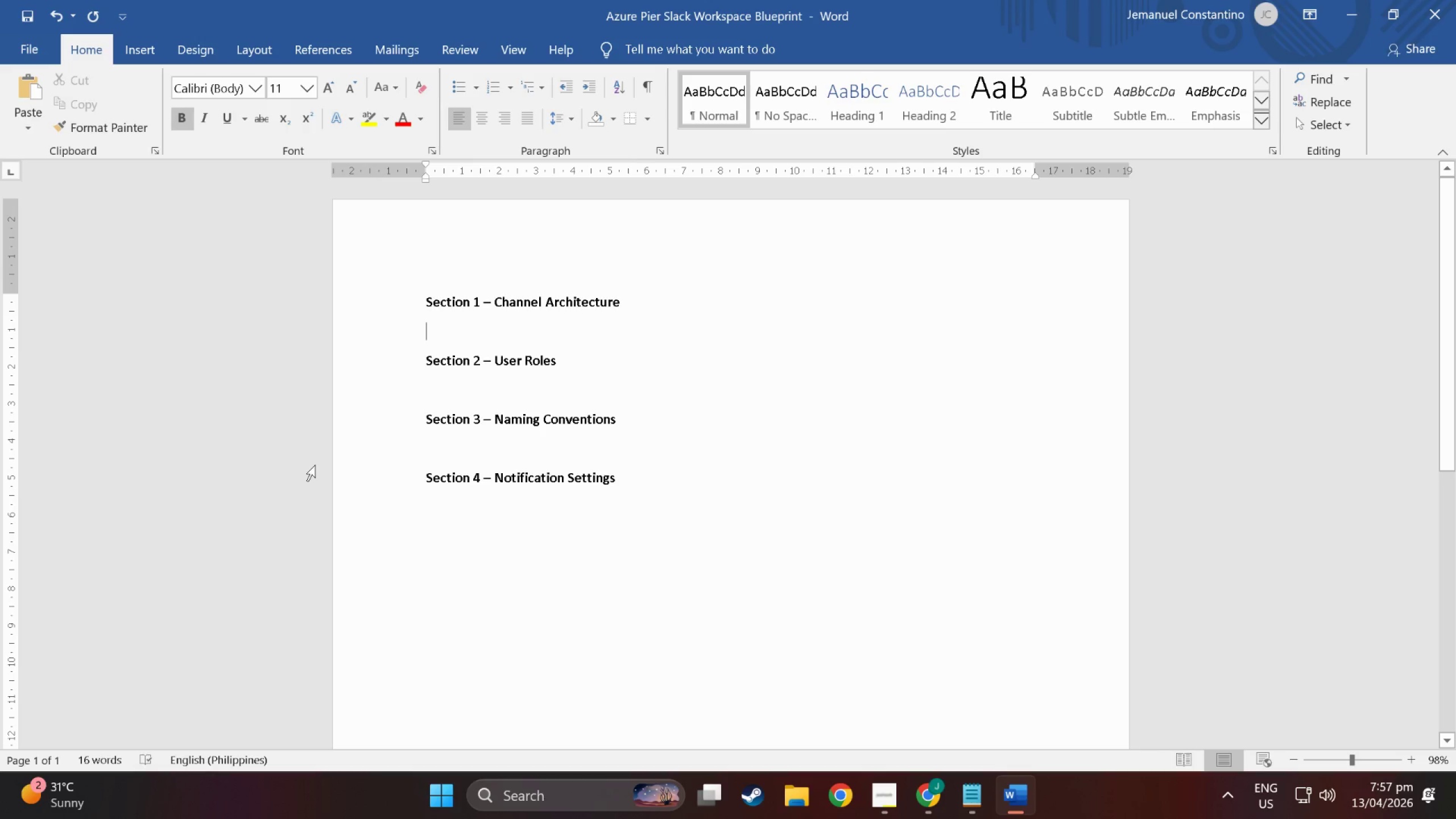 
left_click([512, 388])
 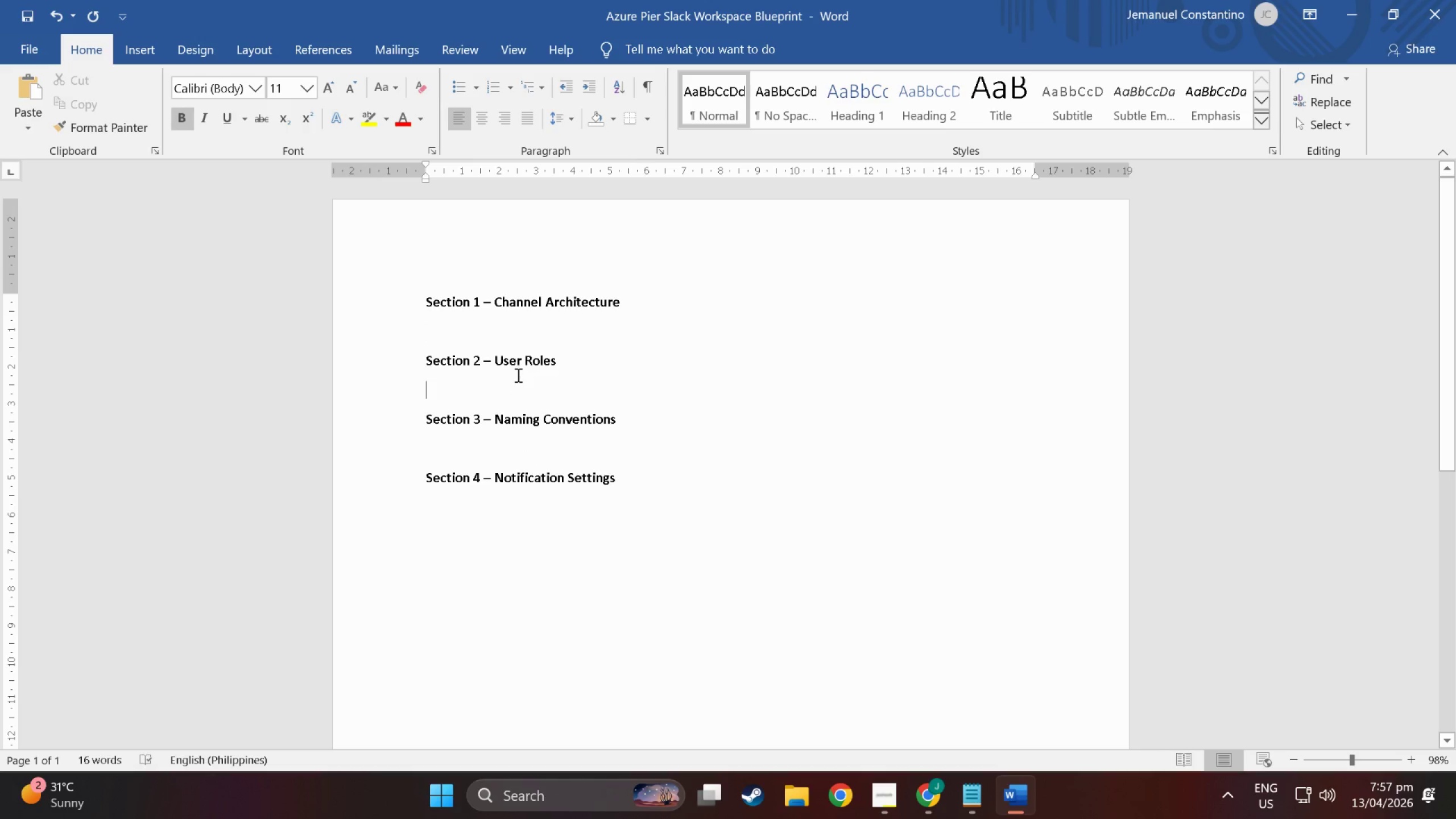 
key(Shift+A)
 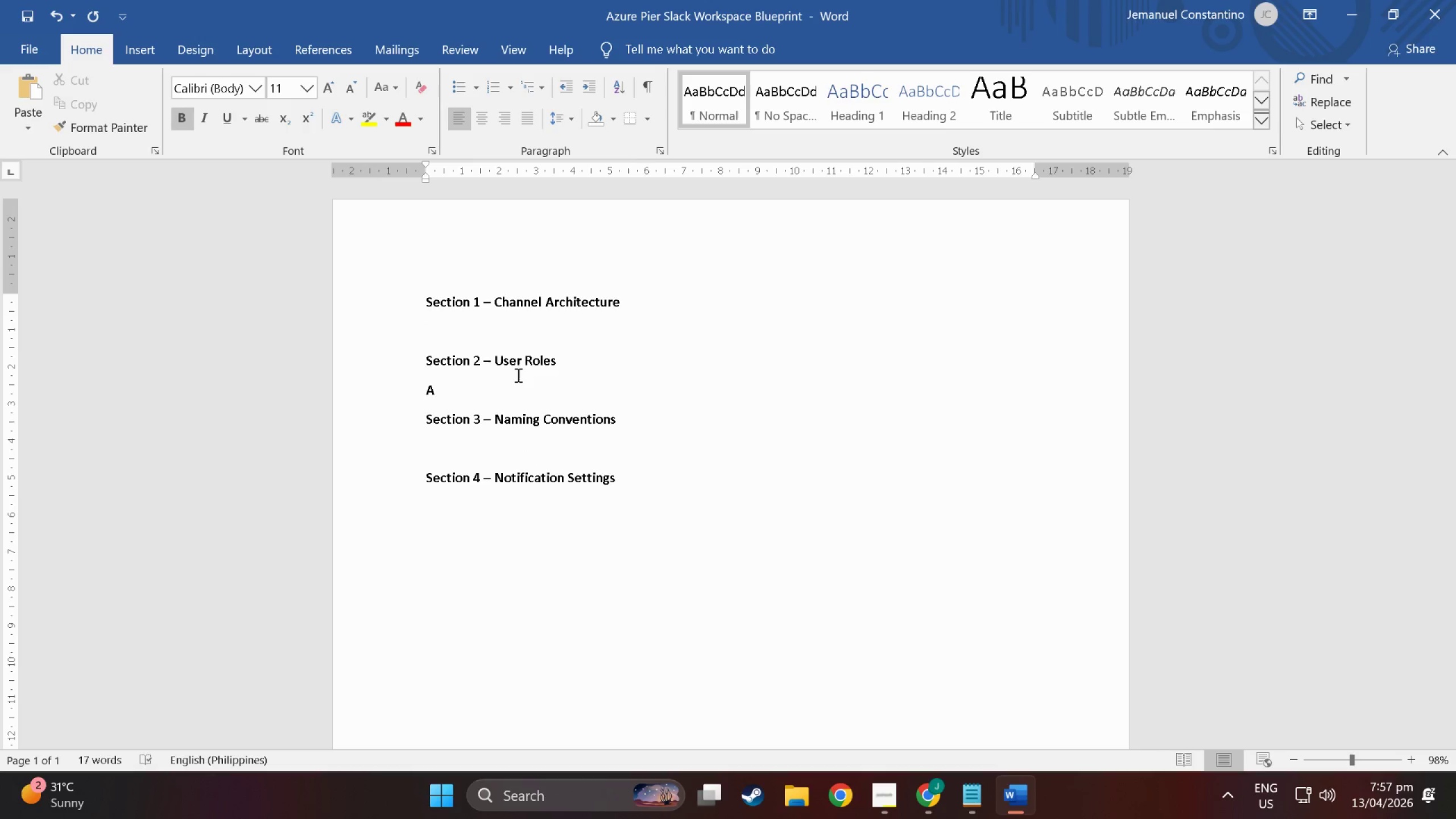 
key(Backspace)
 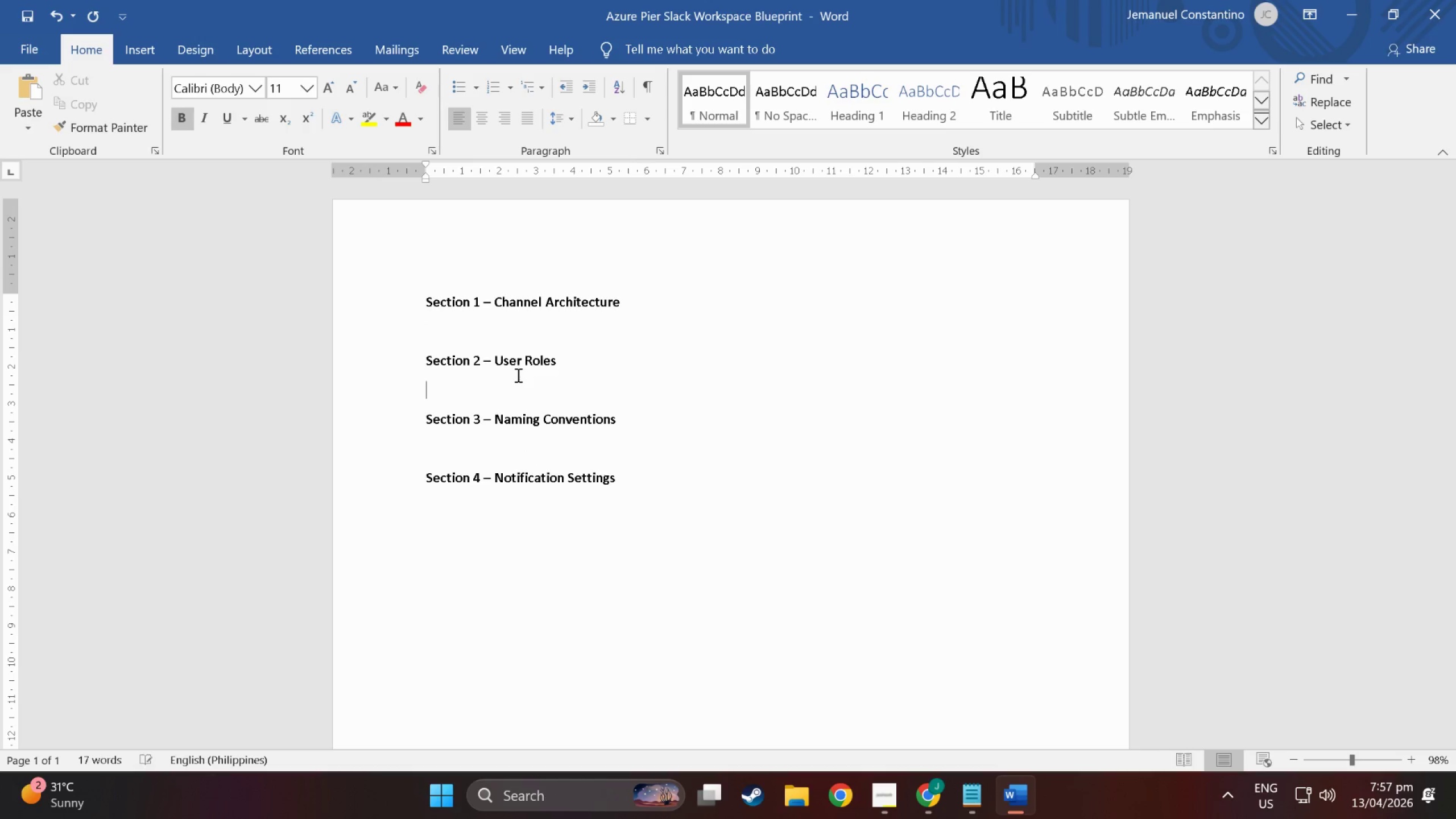 
key(Control+ControlLeft)
 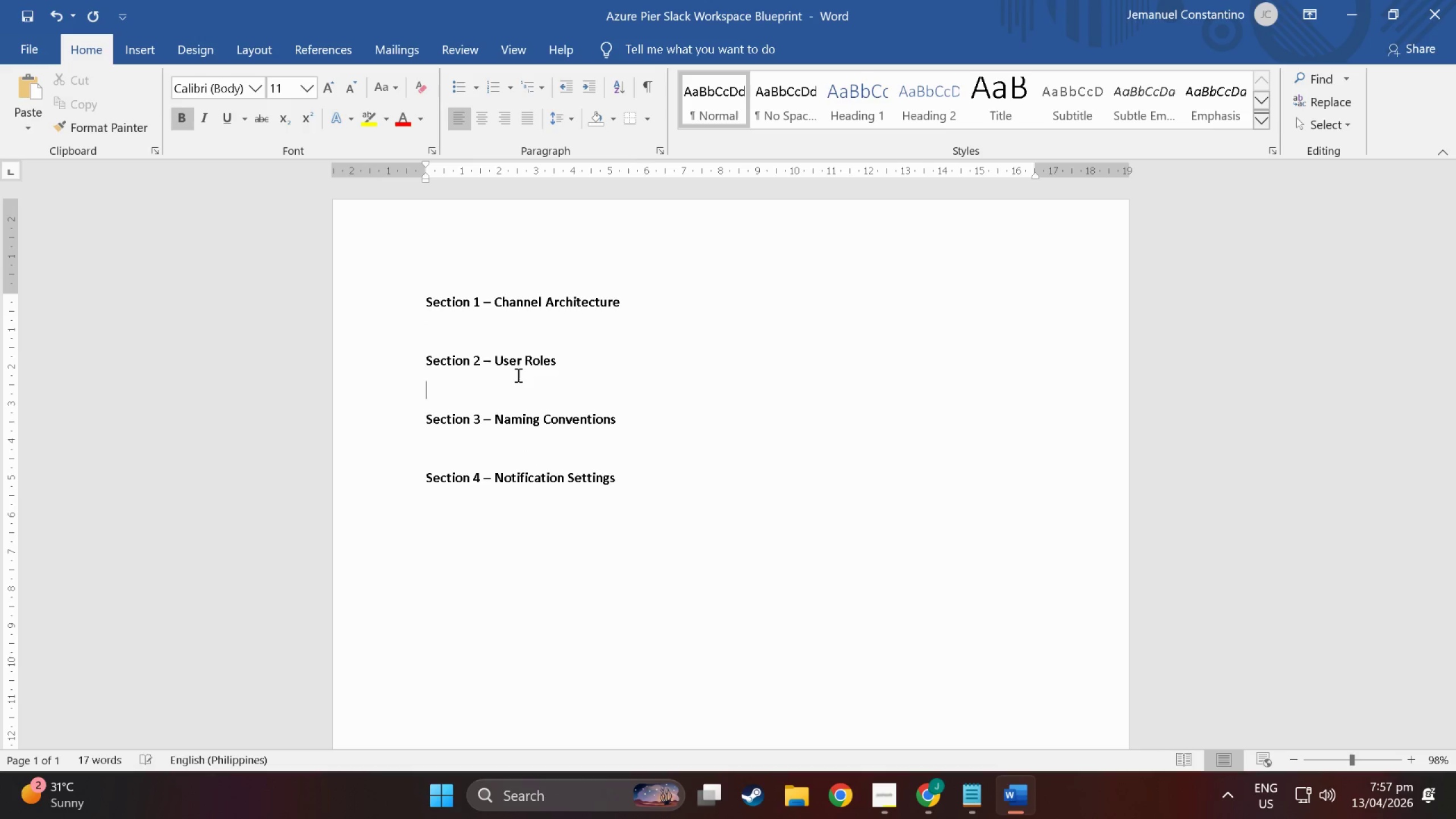 
key(Control+B)
 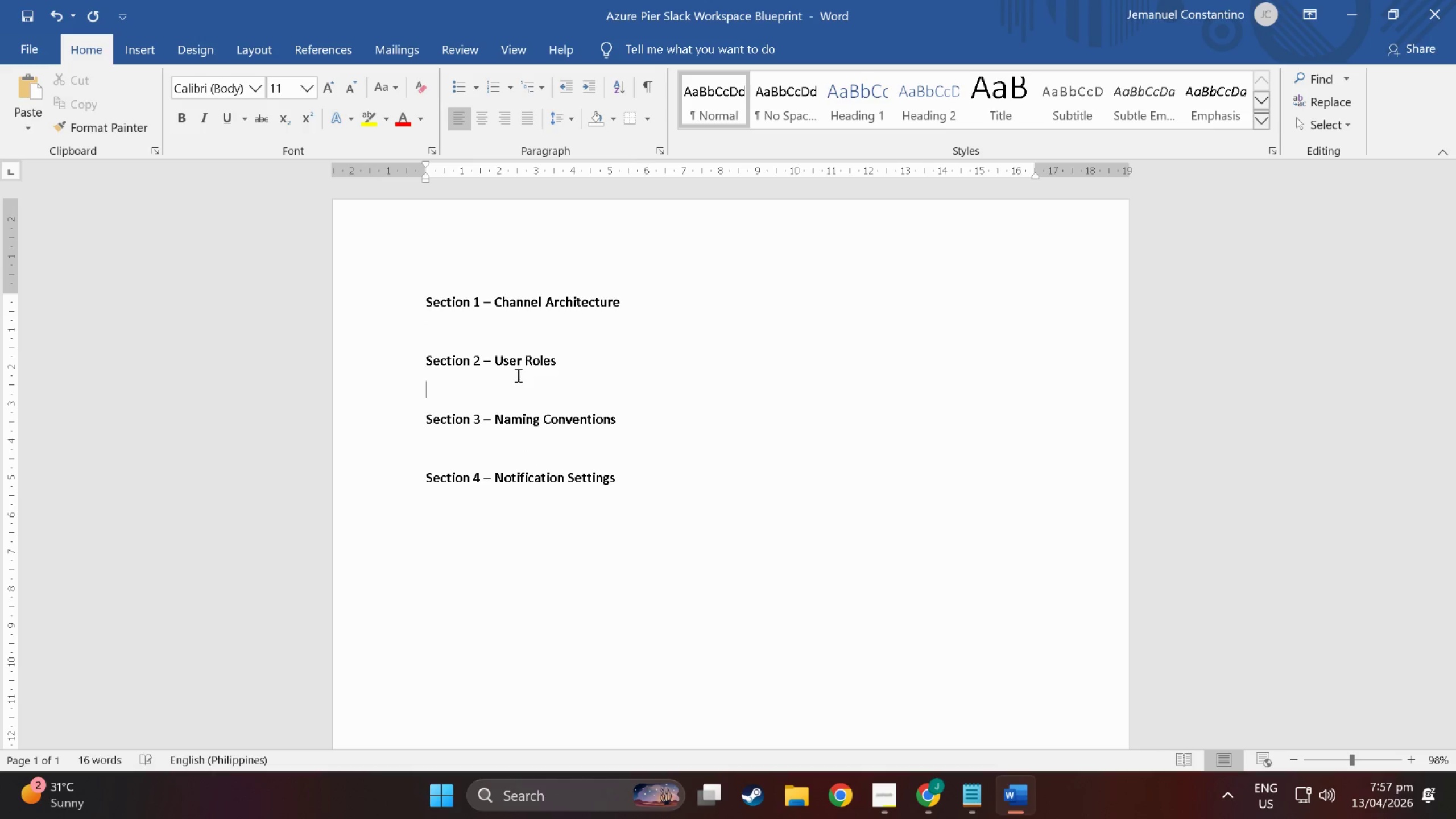 
type(Admin: Fou d)
key(Backspace)
key(Backspace)
type(nder)
 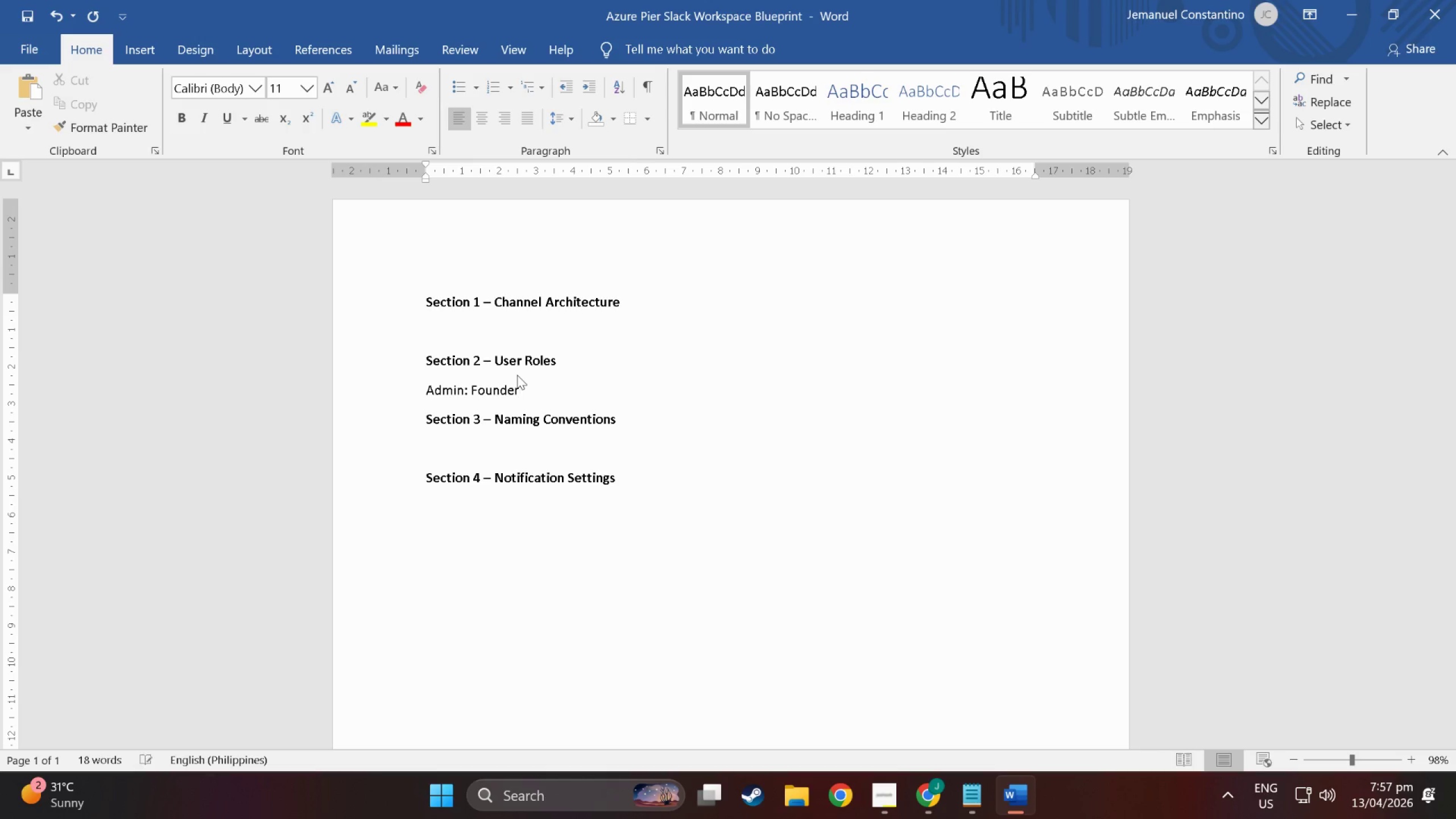 
wait(5.8)
 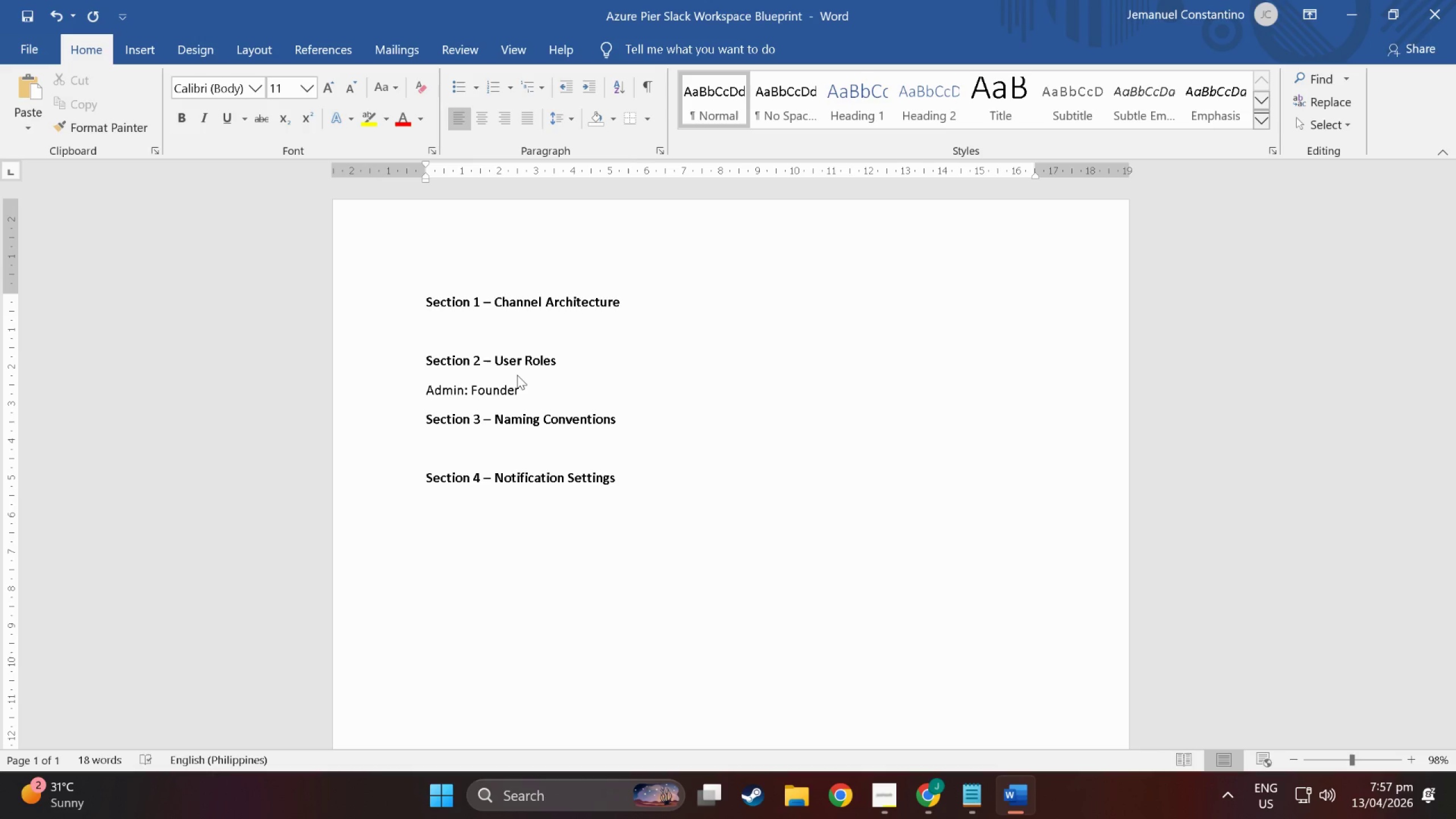 
type(/dock master-)
key(Backspace)
 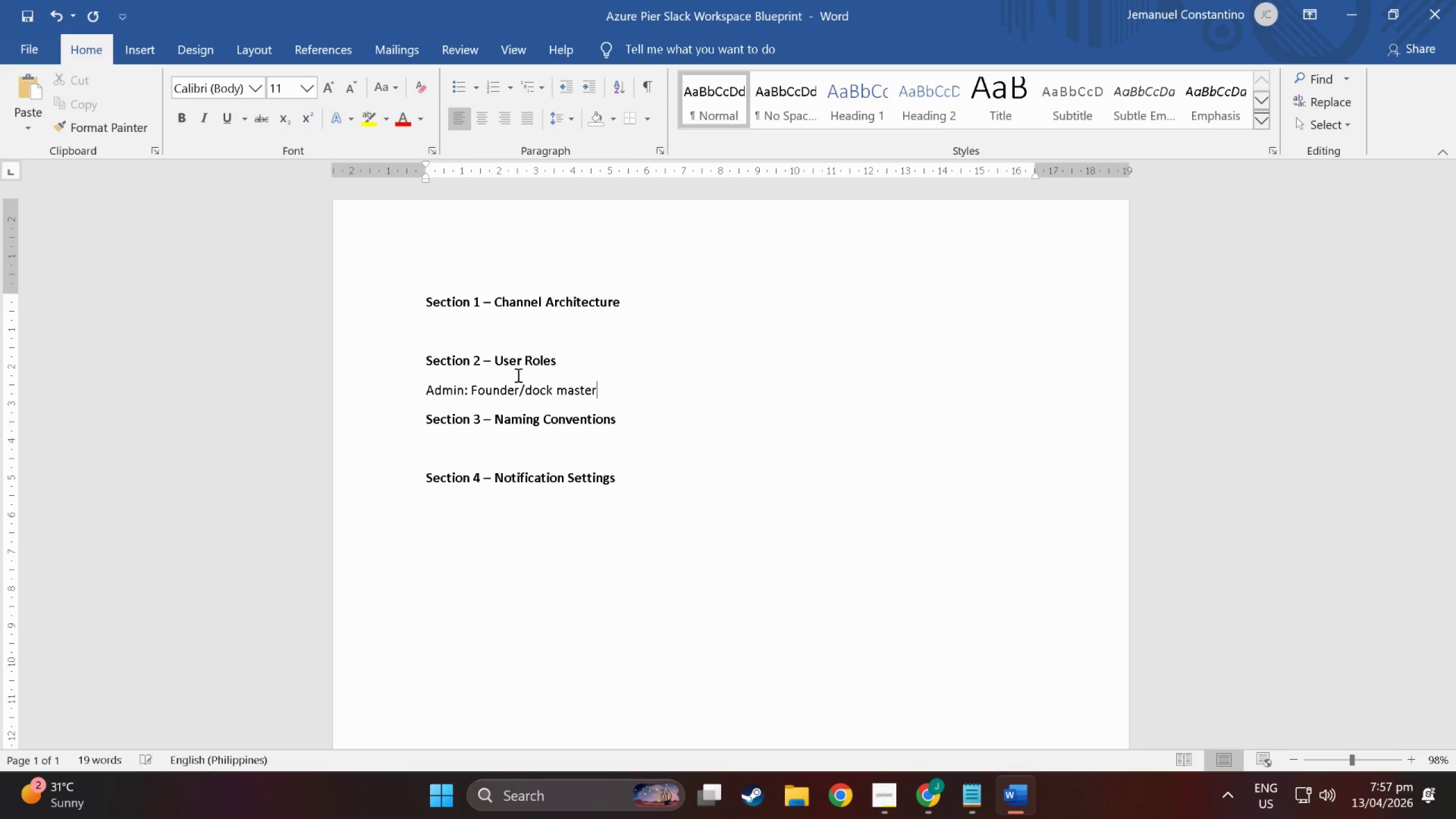 
key(Control+V)
 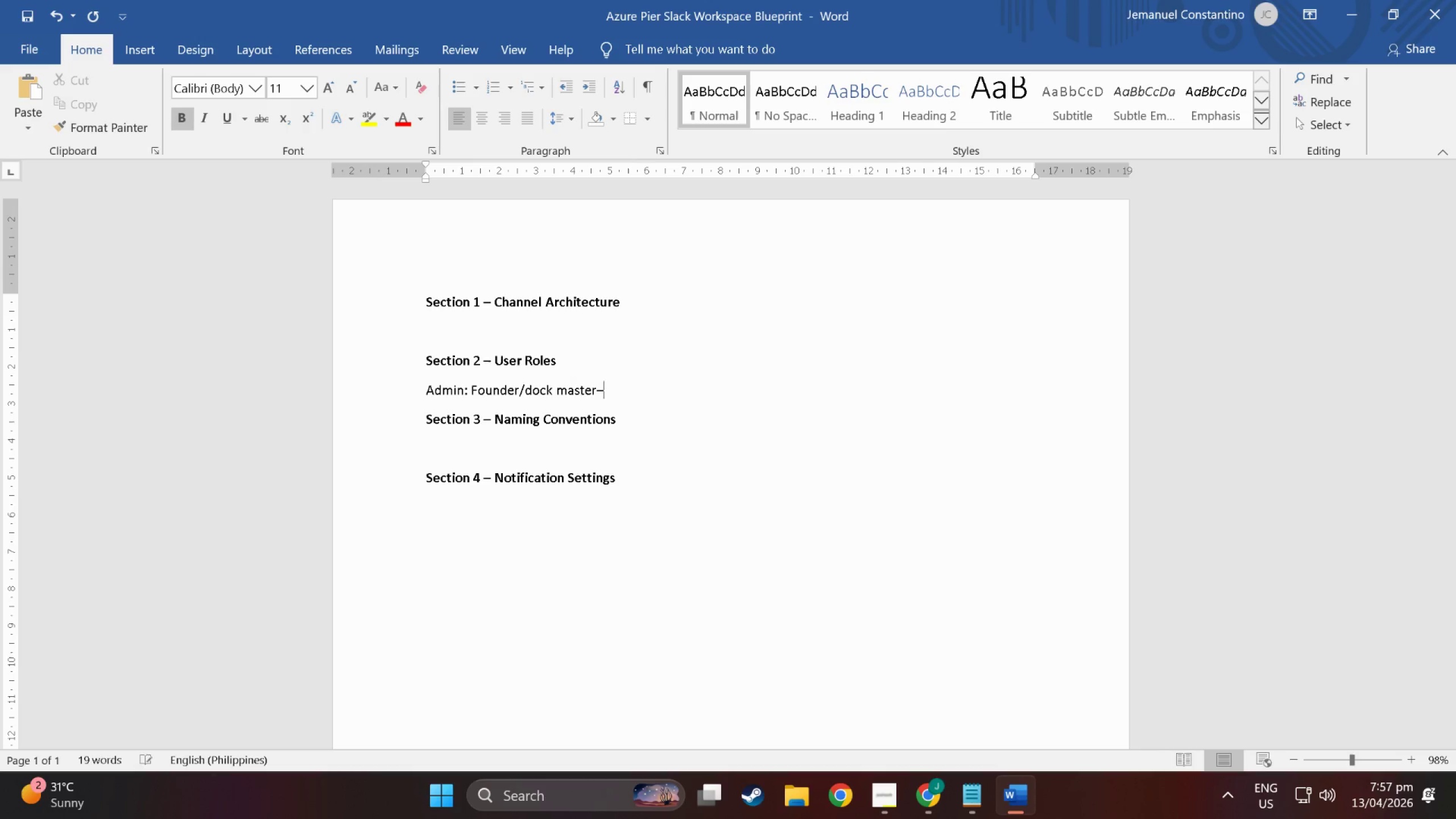 
type( Fukl)
key(Backspace)
type(l A)
key(Backspace)
type(access)
 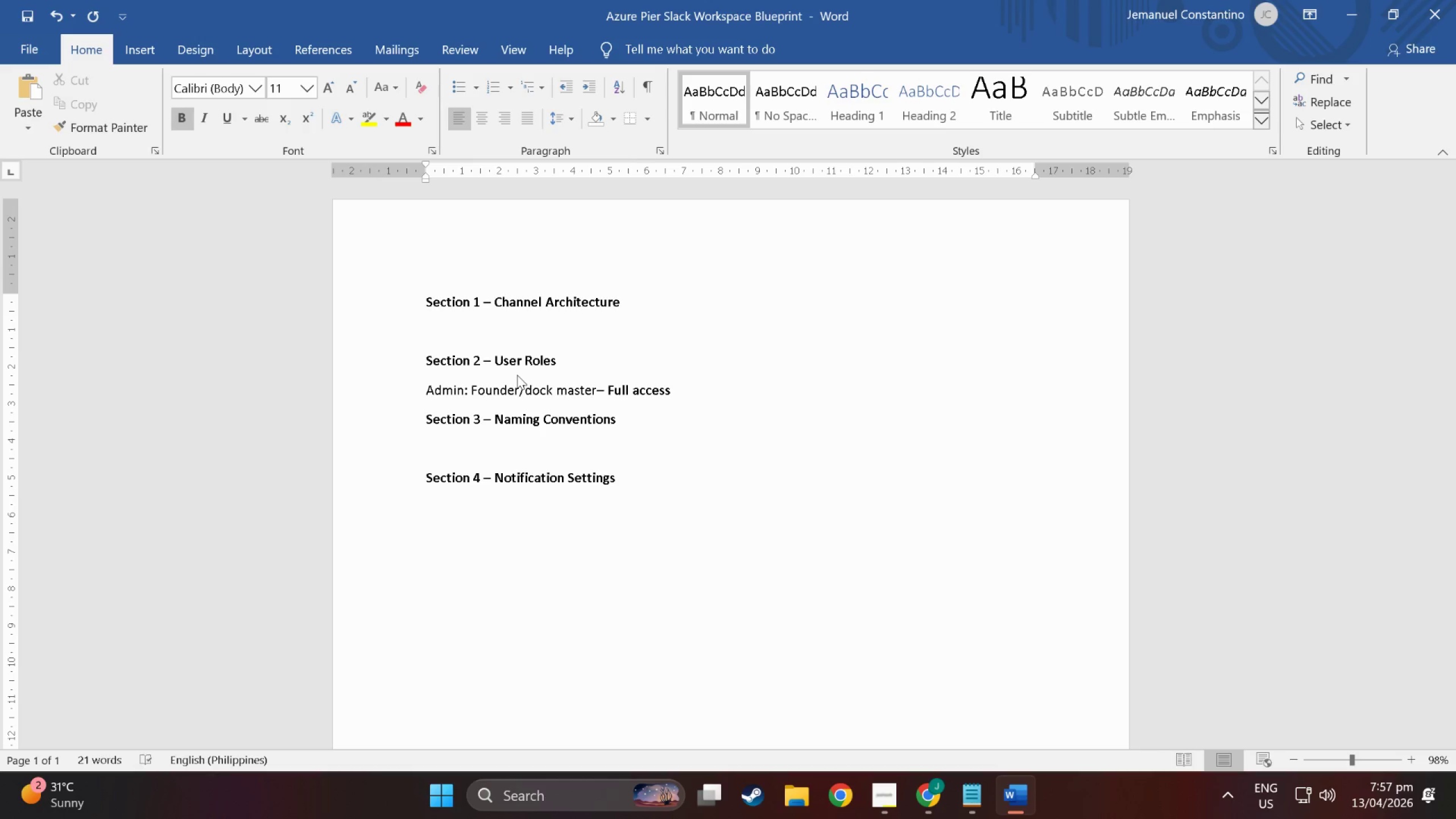 
wait(20.12)
 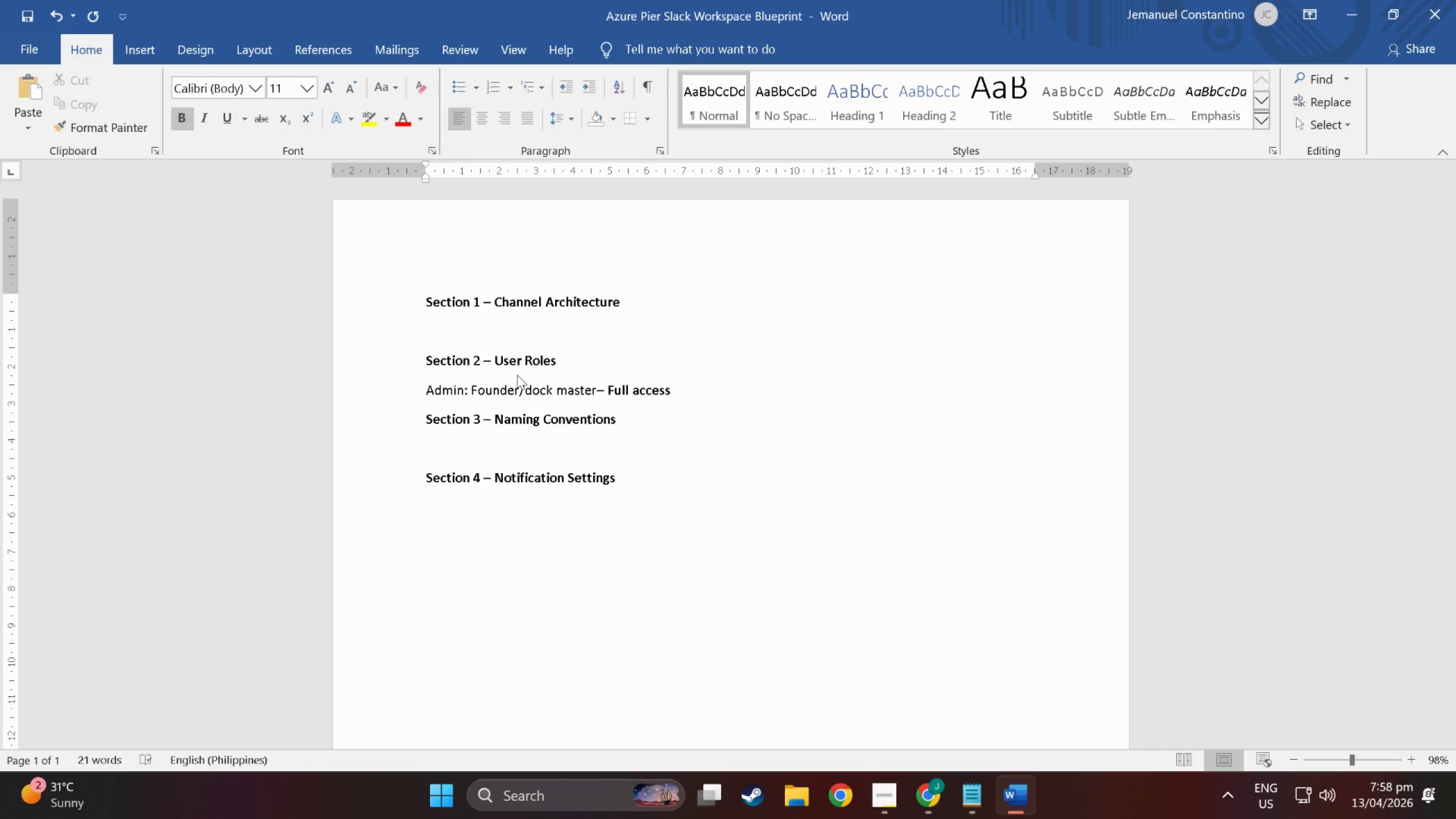 
key(ArrowDown)
 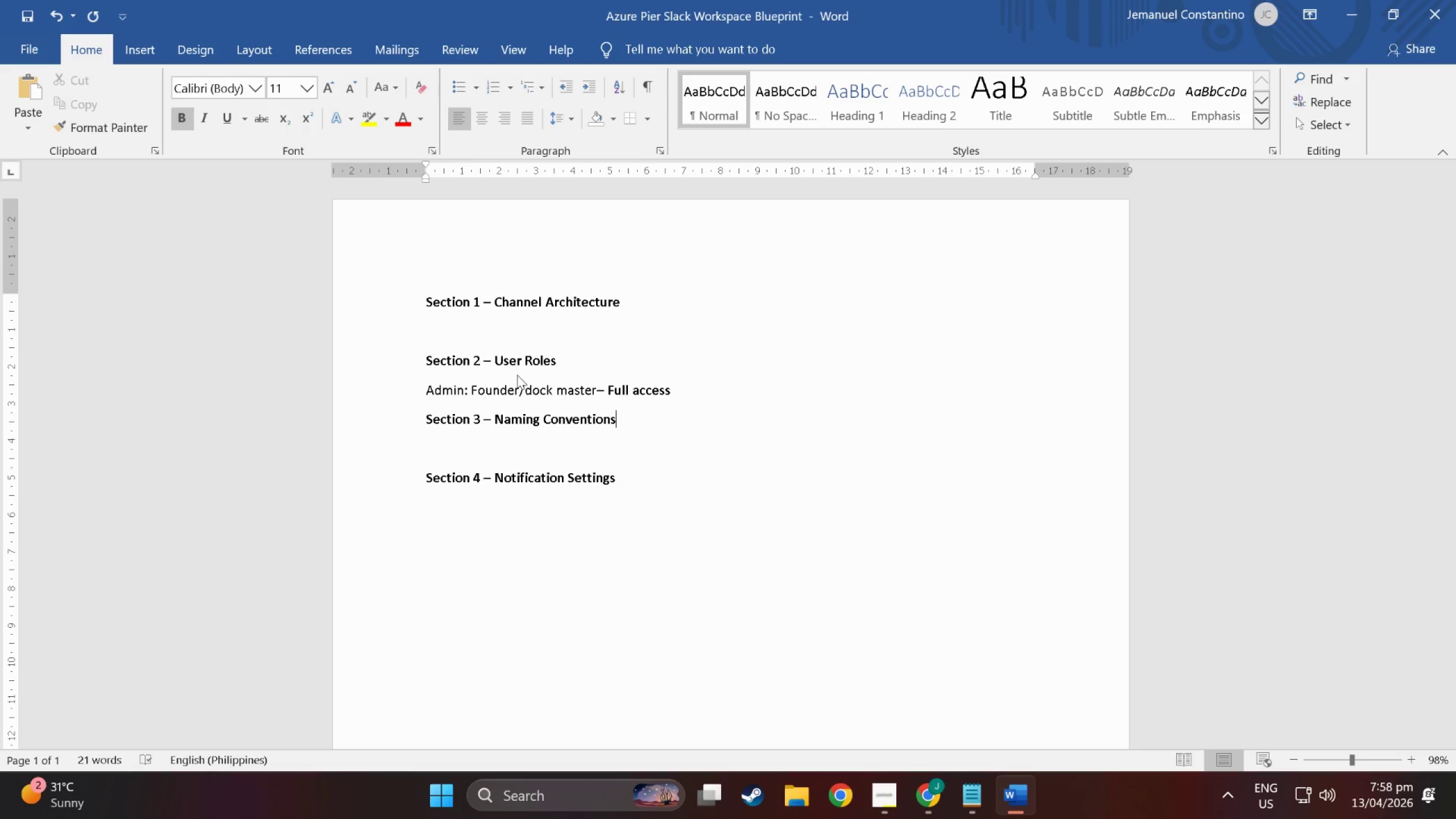 
key(Enter)
 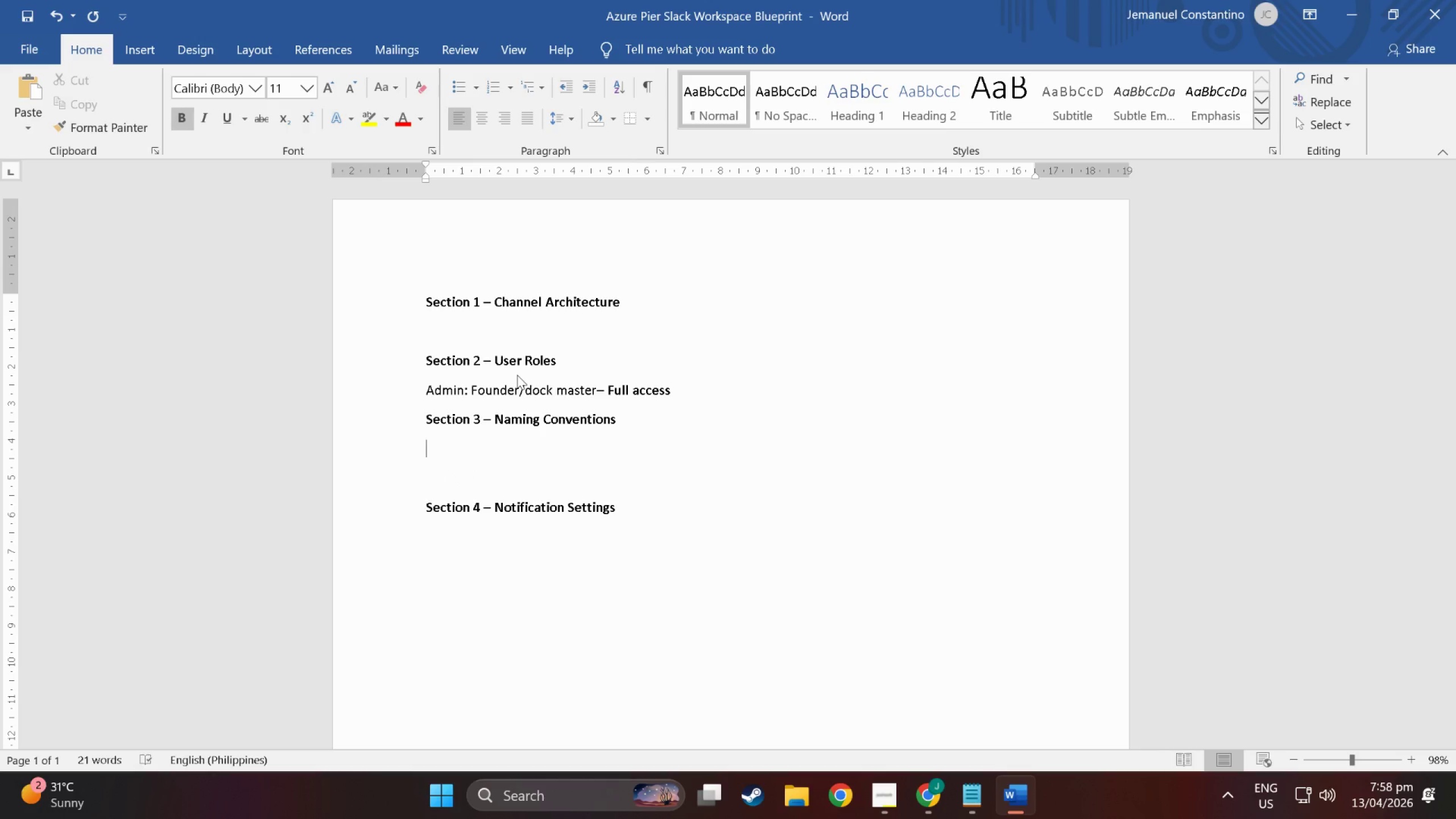 
key(Backspace)
 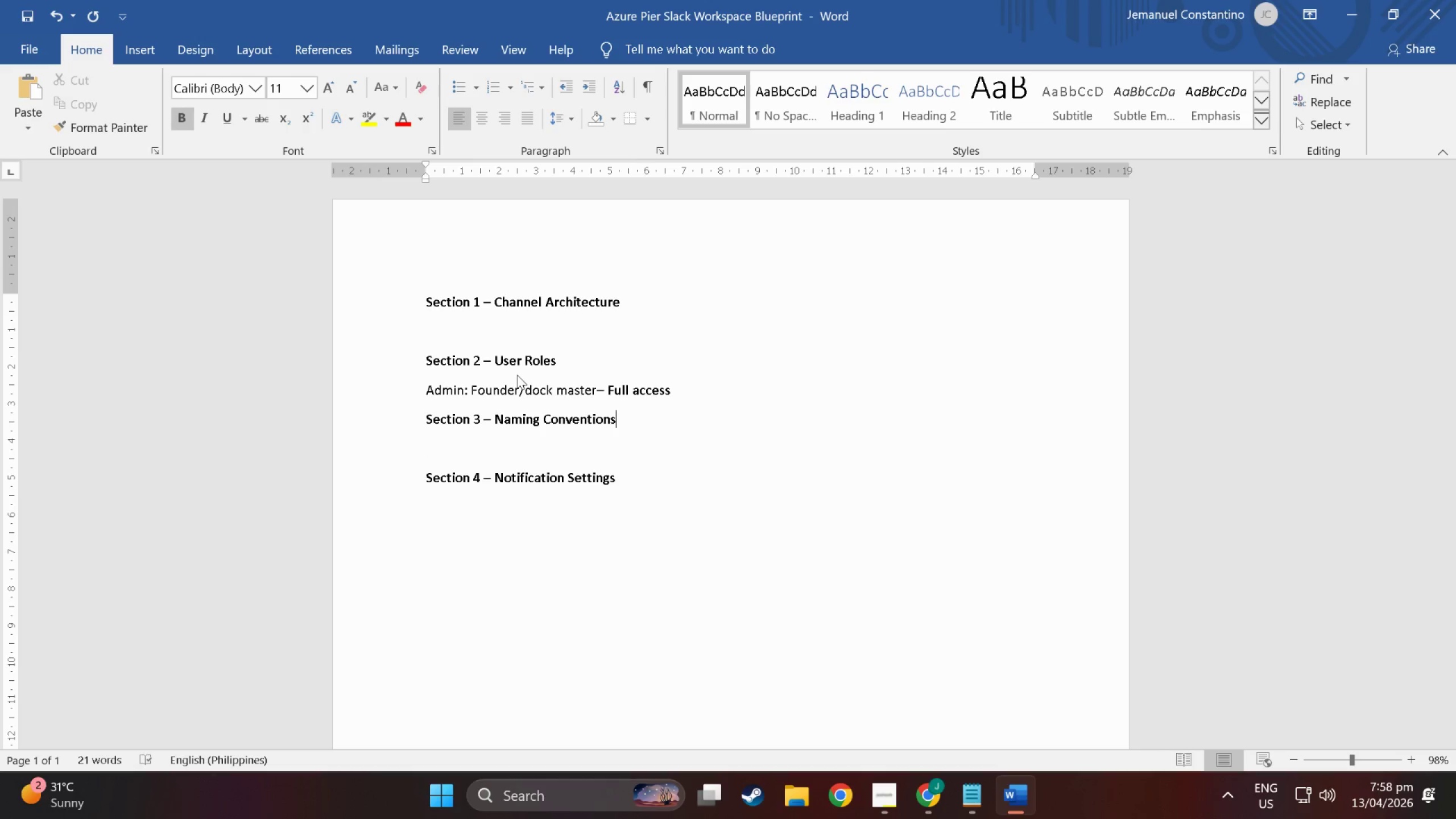 
key(ArrowUp)
 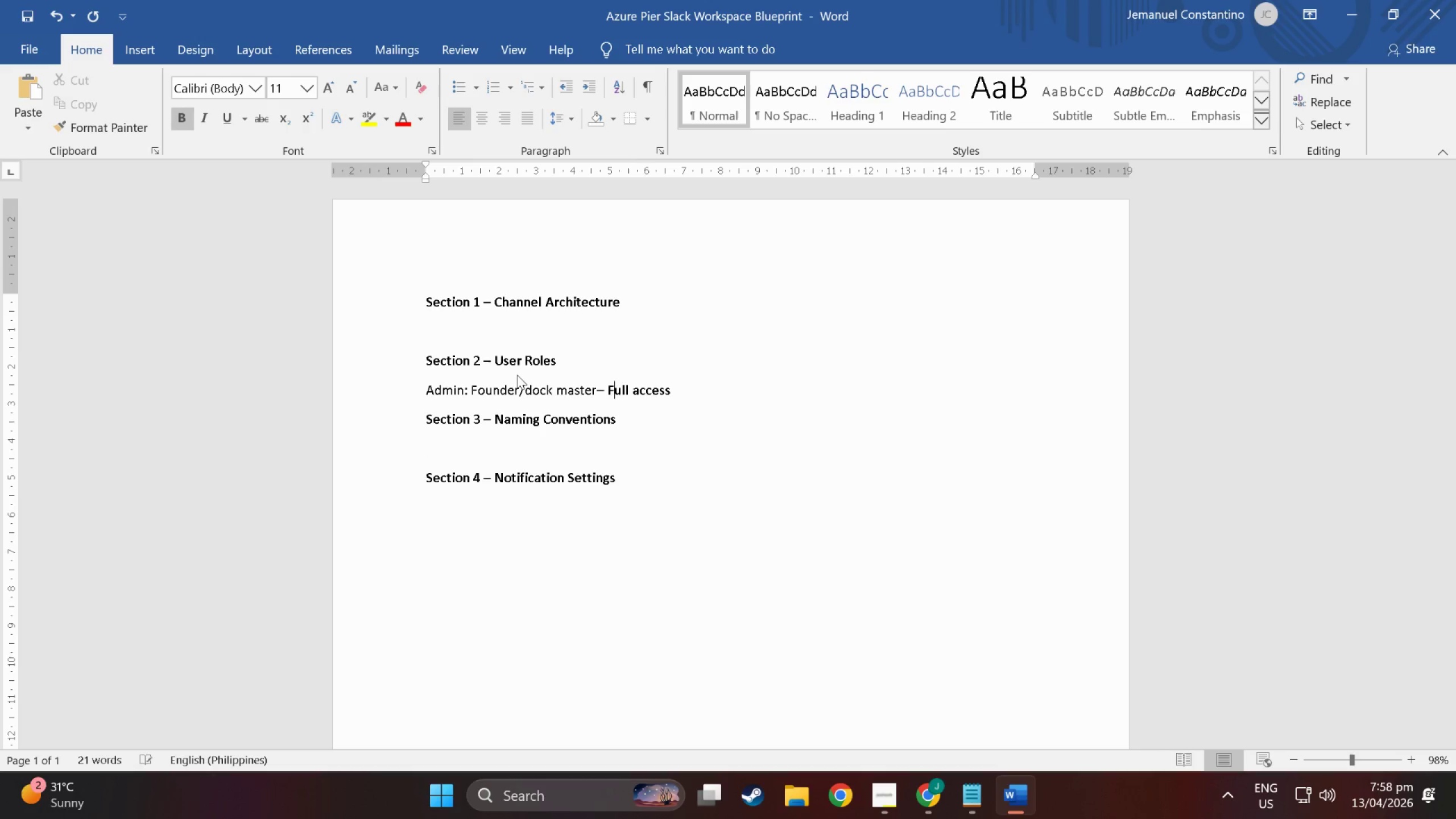 
hold_key(key=ArrowRight, duration=0.64)
 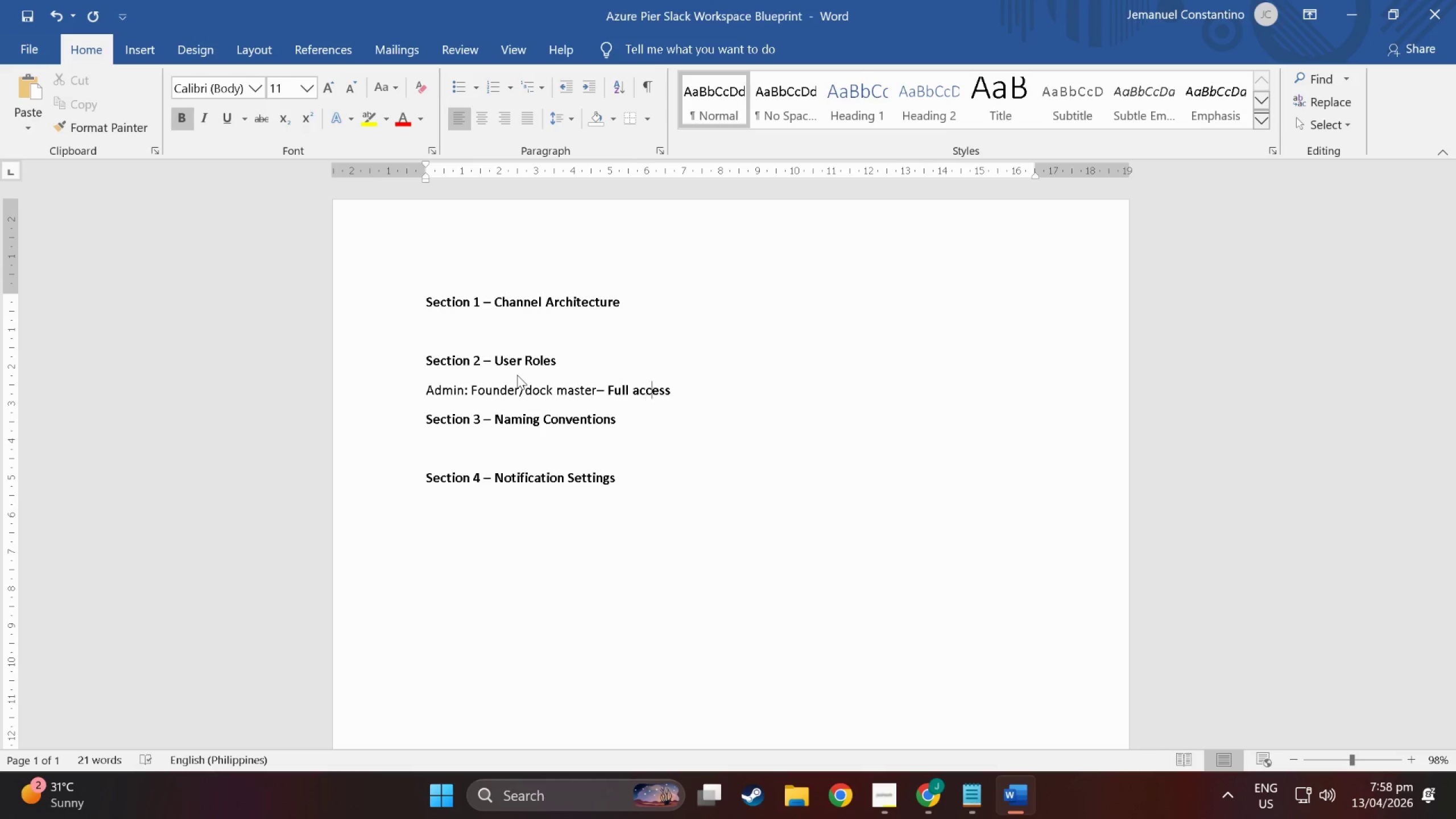 
key(ArrowRight)
 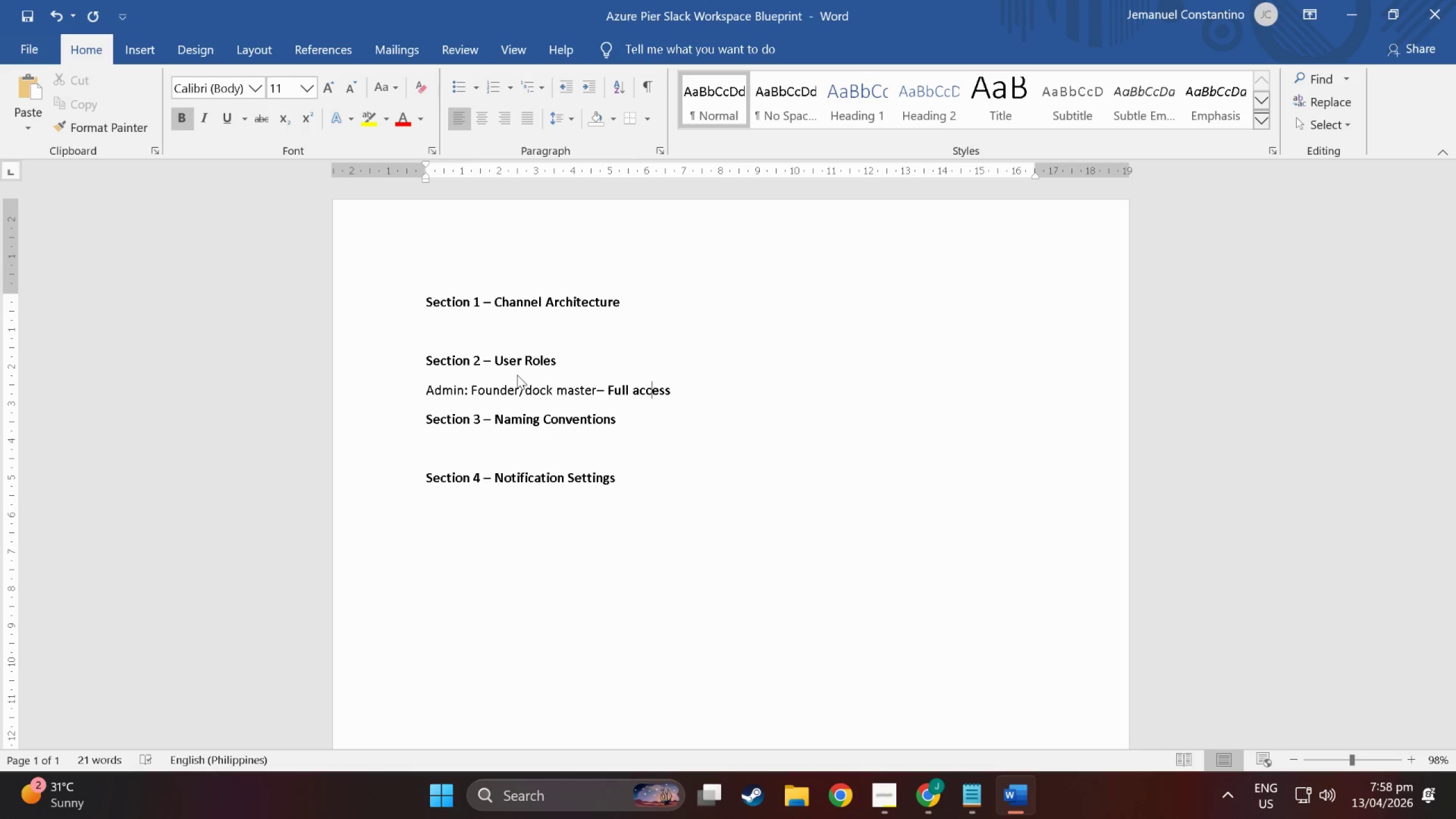 
key(ArrowRight)
 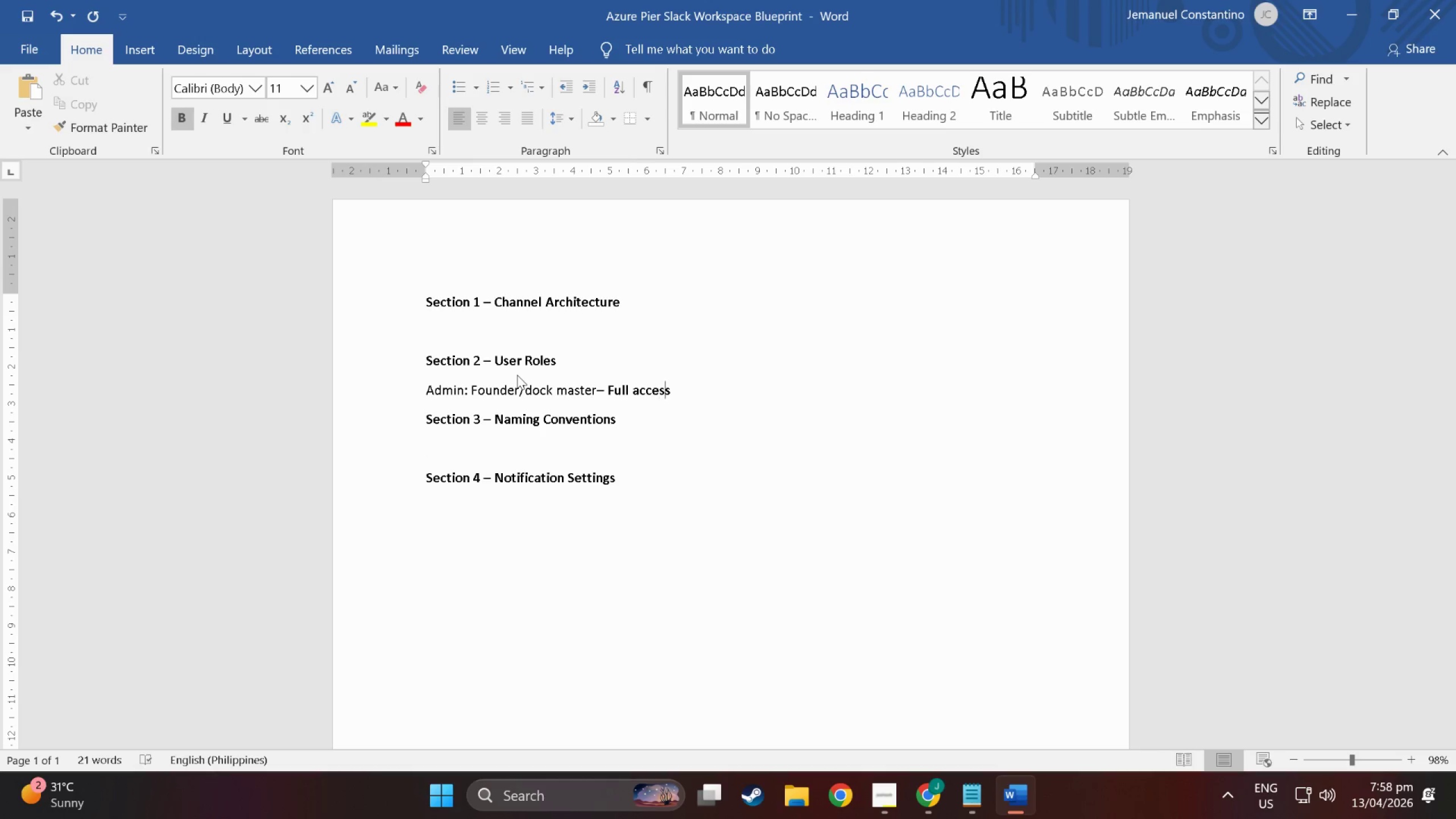 
key(ArrowRight)
 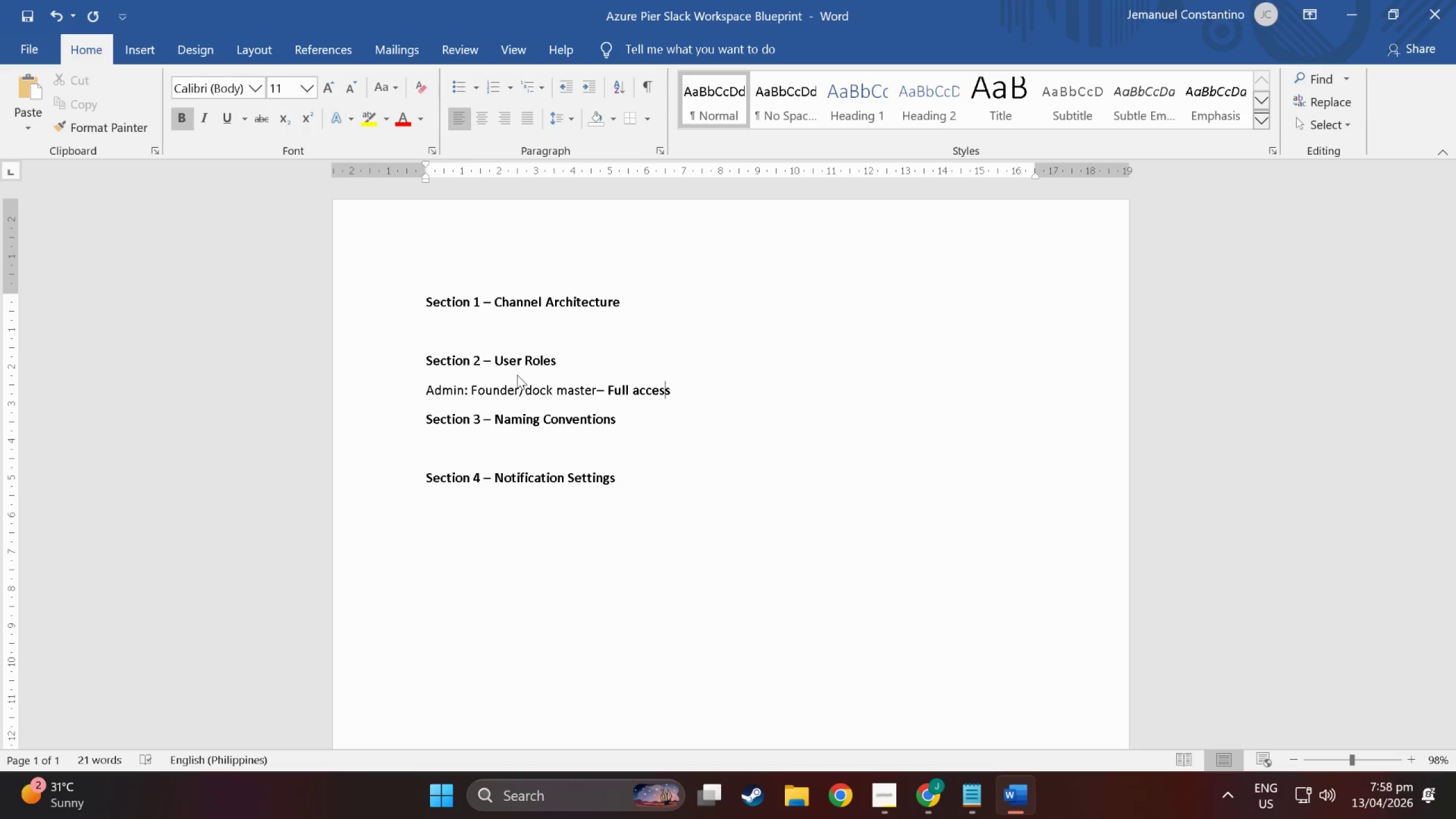 
key(ArrowRight)
 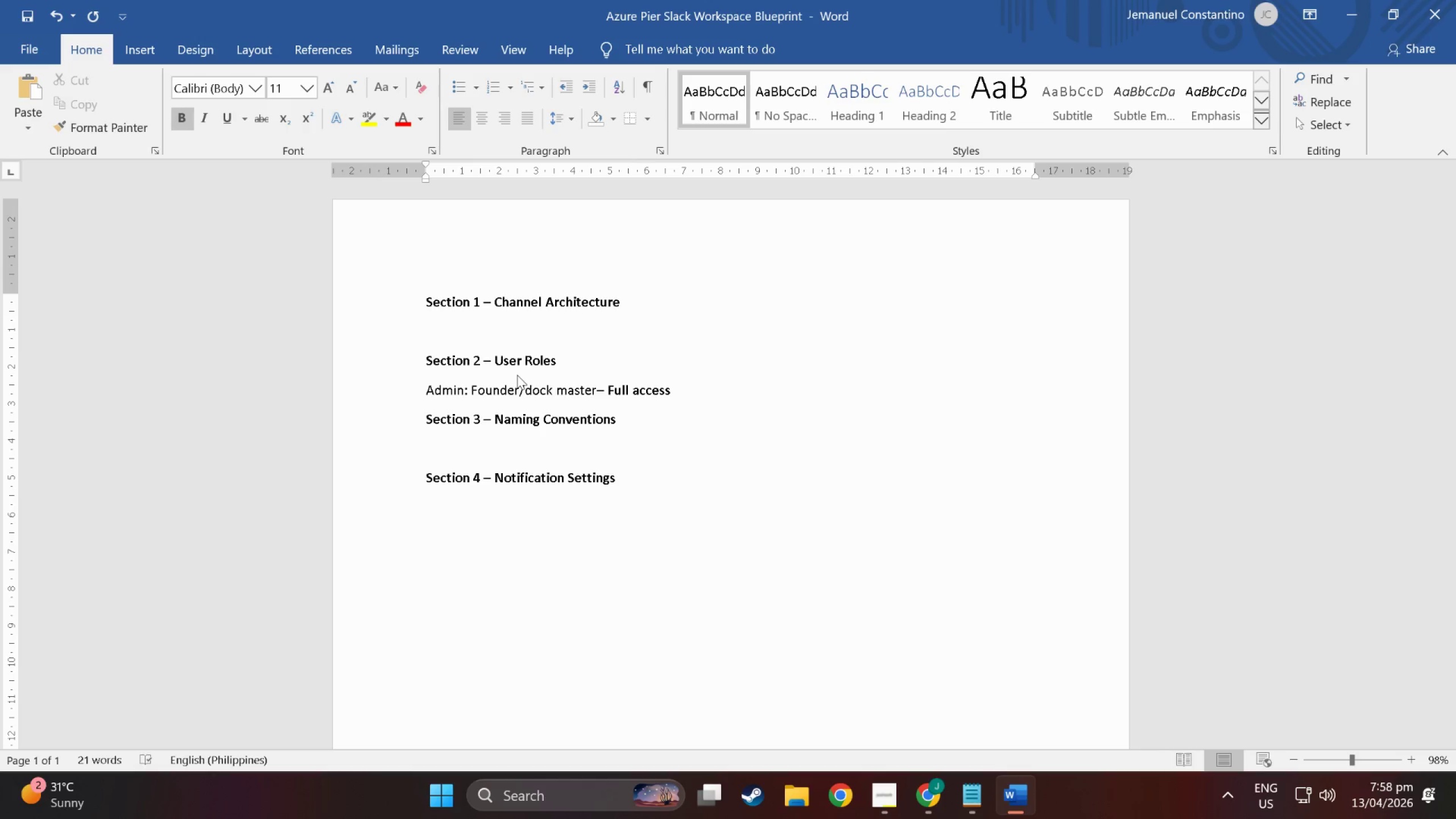 
key(Enter)
 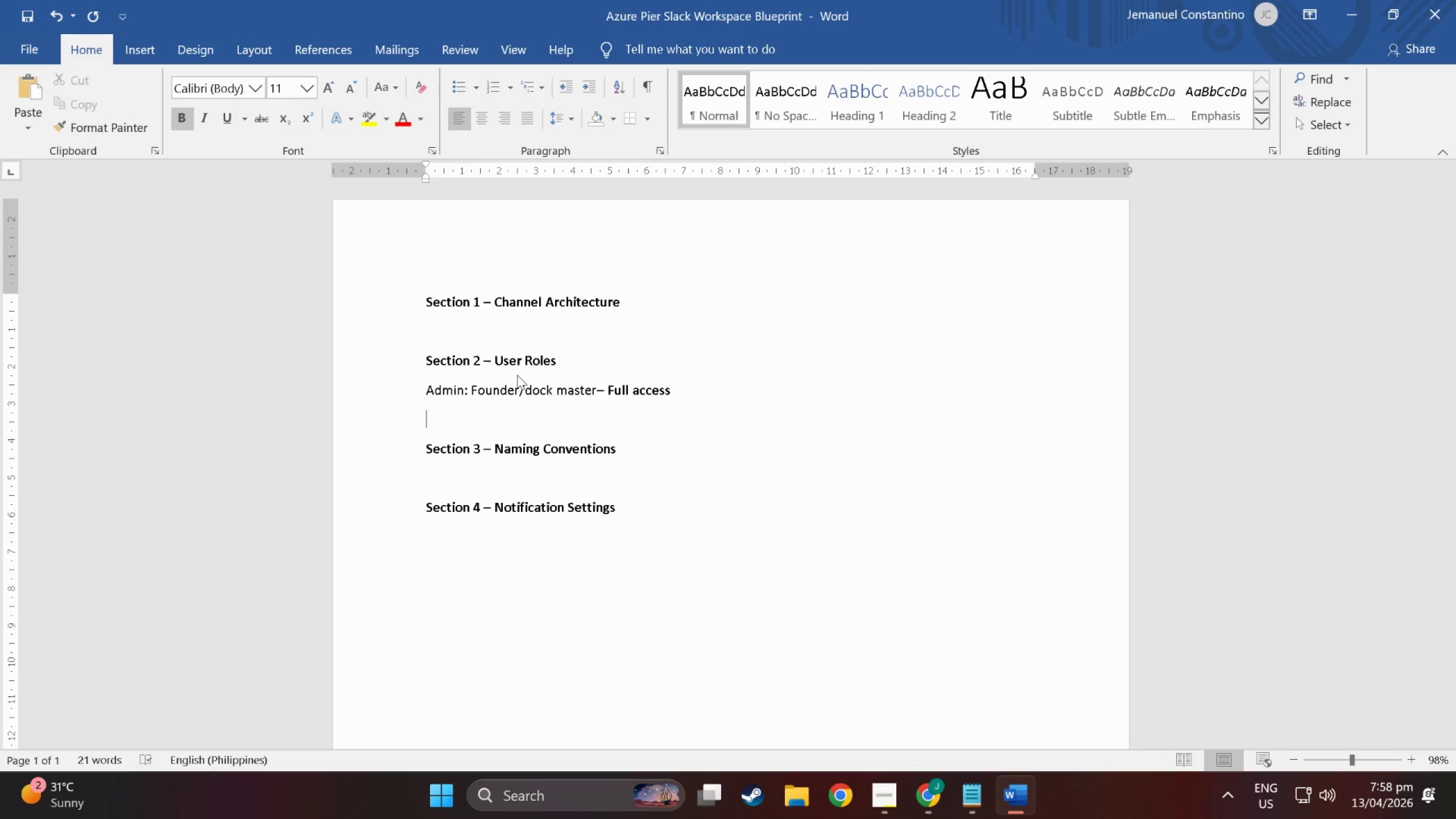 
type(Main)
key(Backspace)
key(Backspace)
key(Backspace)
key(Backspace)
 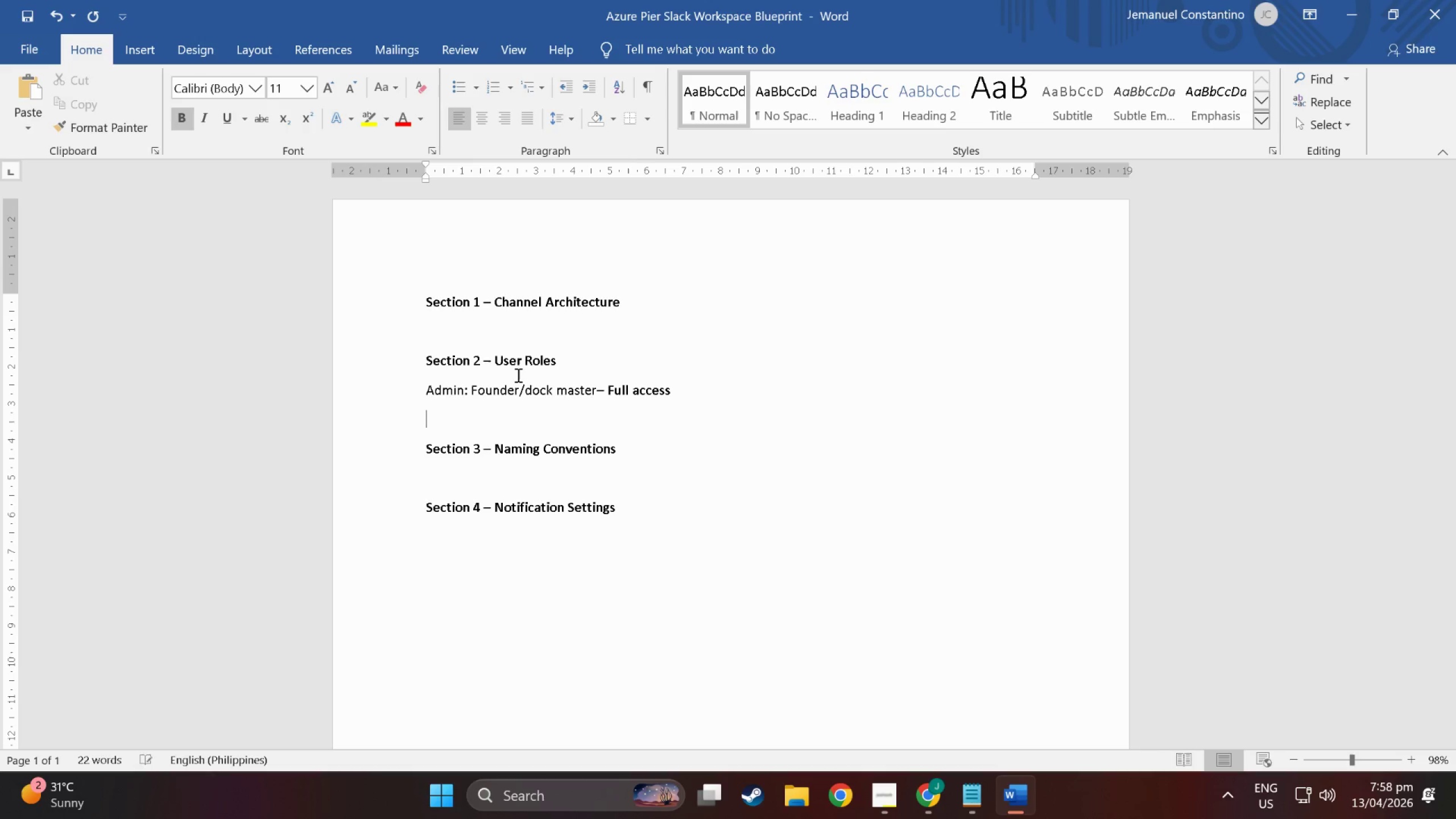 
key(Control+B)
 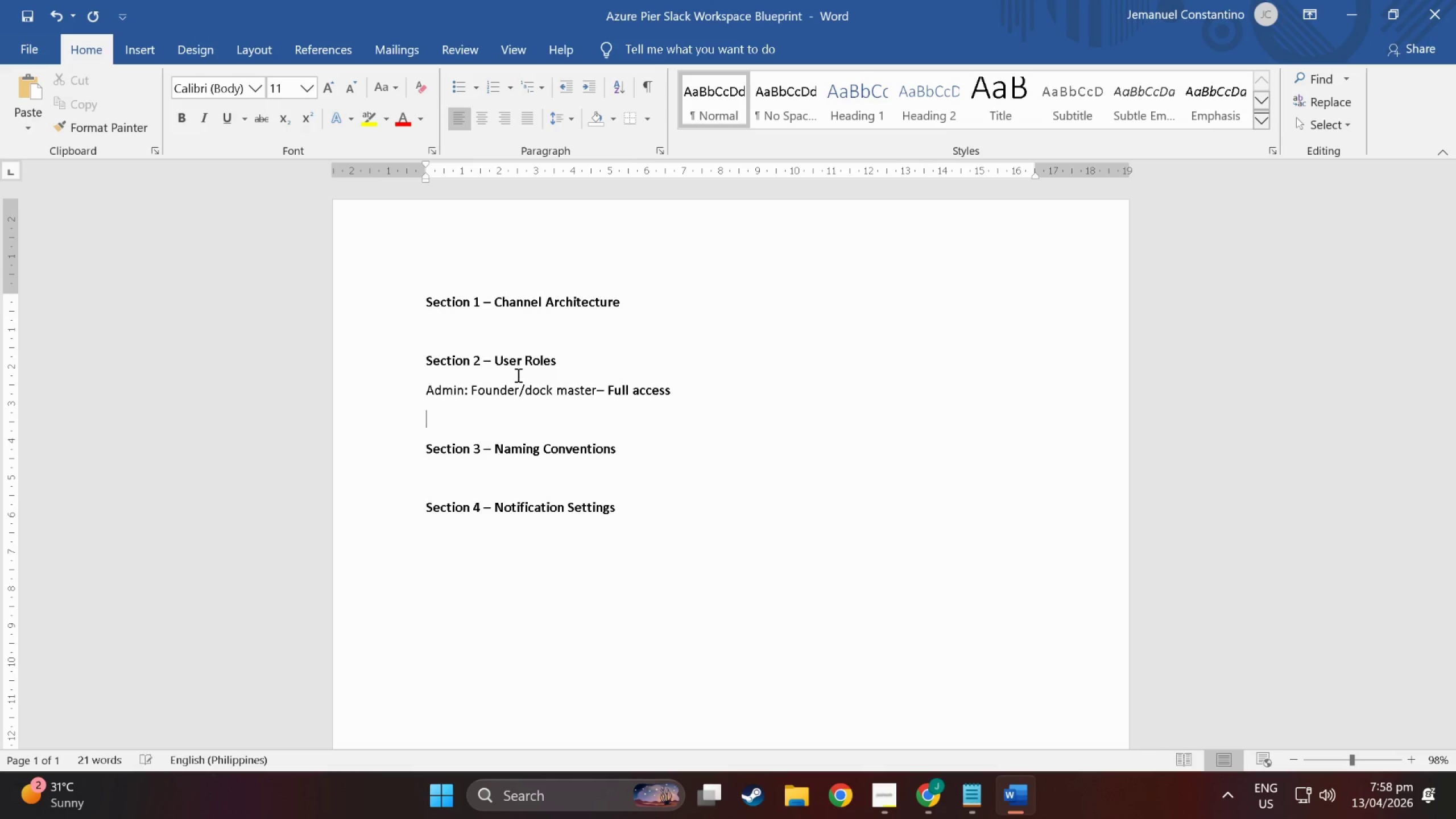 
type(Maintenance StaffL)
key(Backspace)
type(: Access to # )
key(Backspace)
type(emergency )
key(Backspace)
type(-maintenance, marina channe;s)
key(Backspace)
key(Backspace)
type(ls)
 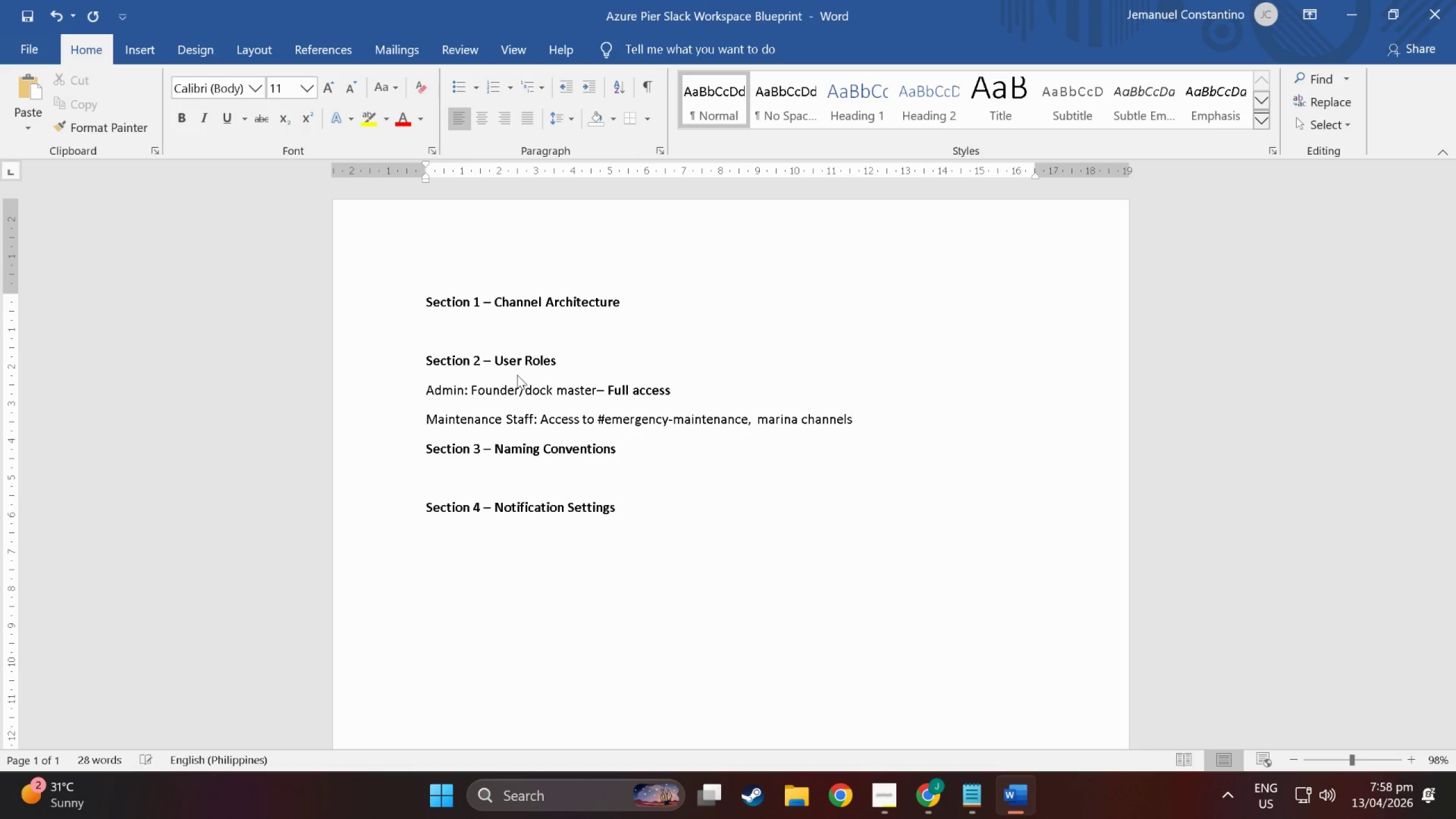 
key(Enter)
 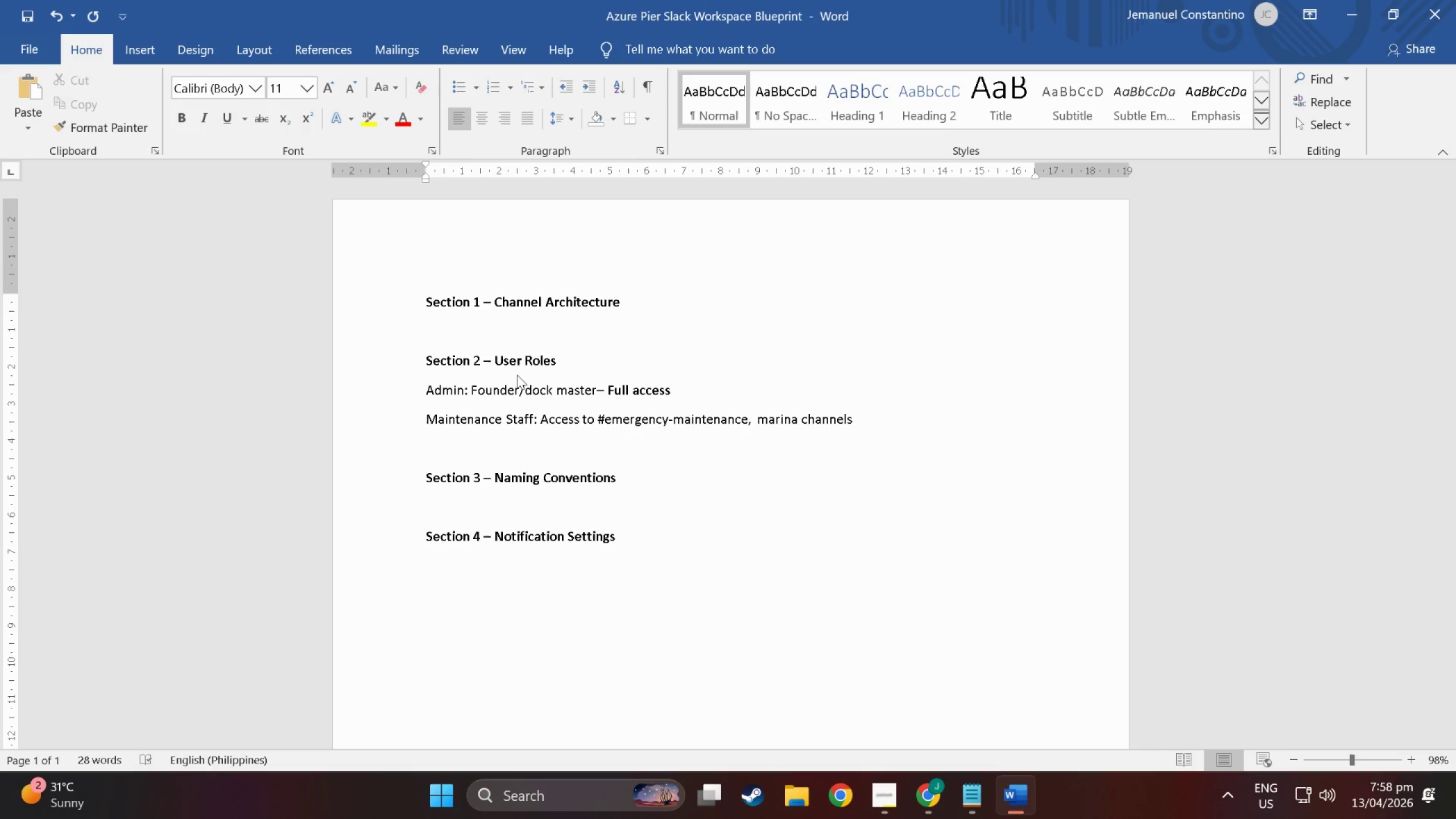 
hold_key(key=ShiftLeft, duration=1.5)
 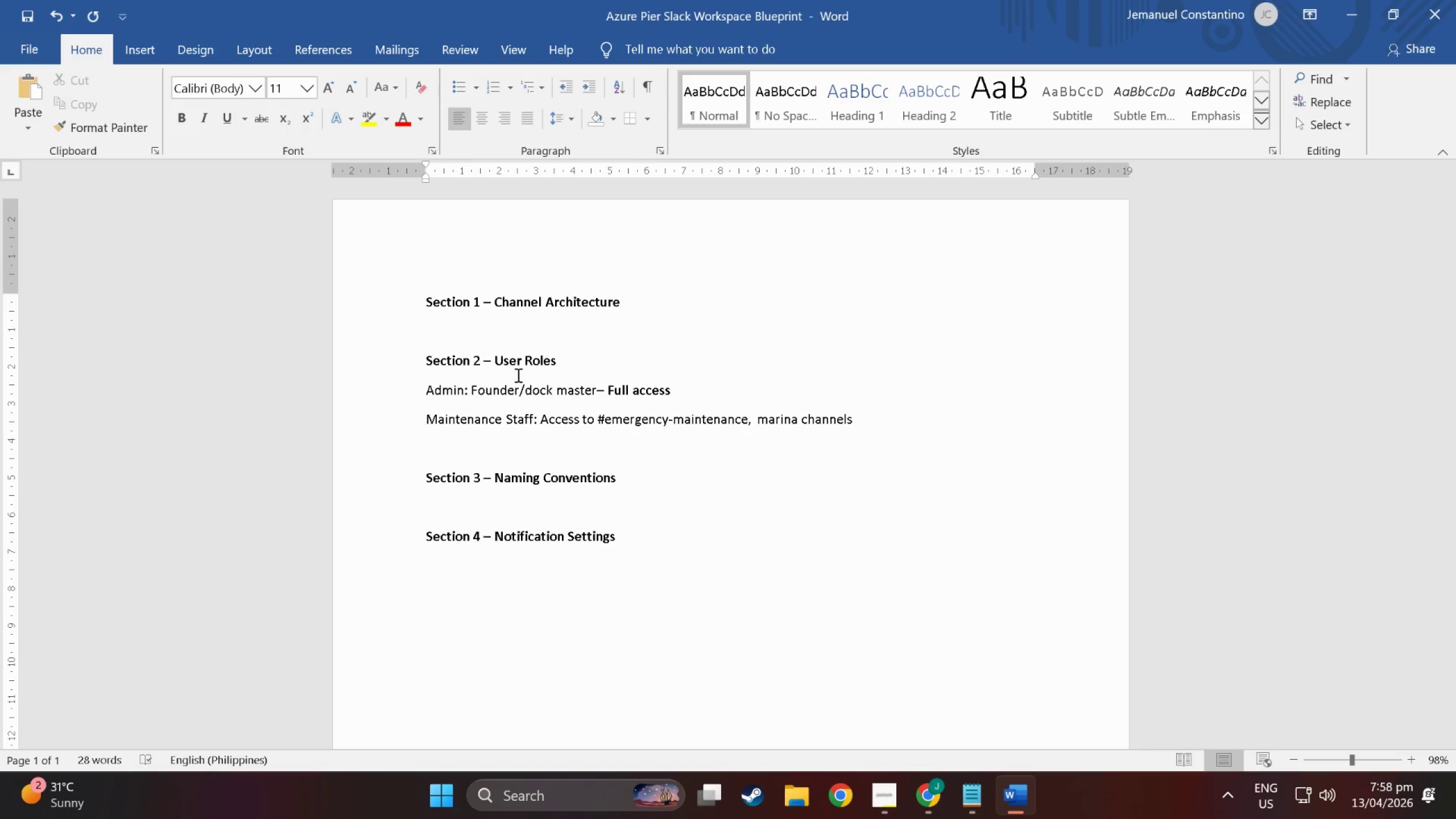 
type(Securite)
key(Backspace)
type(y: Access to #)
 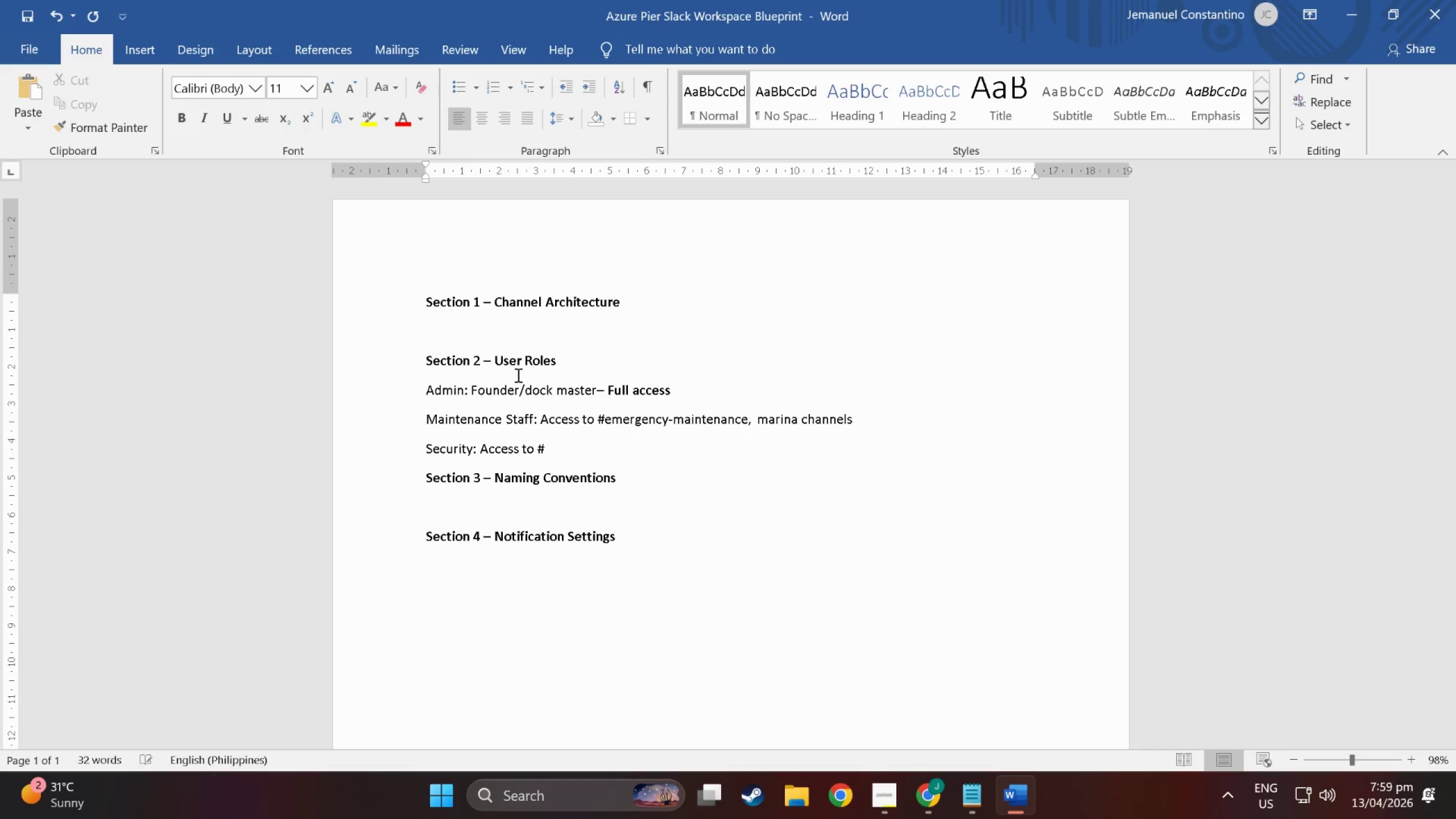 
type(security-logs, marina channels)
 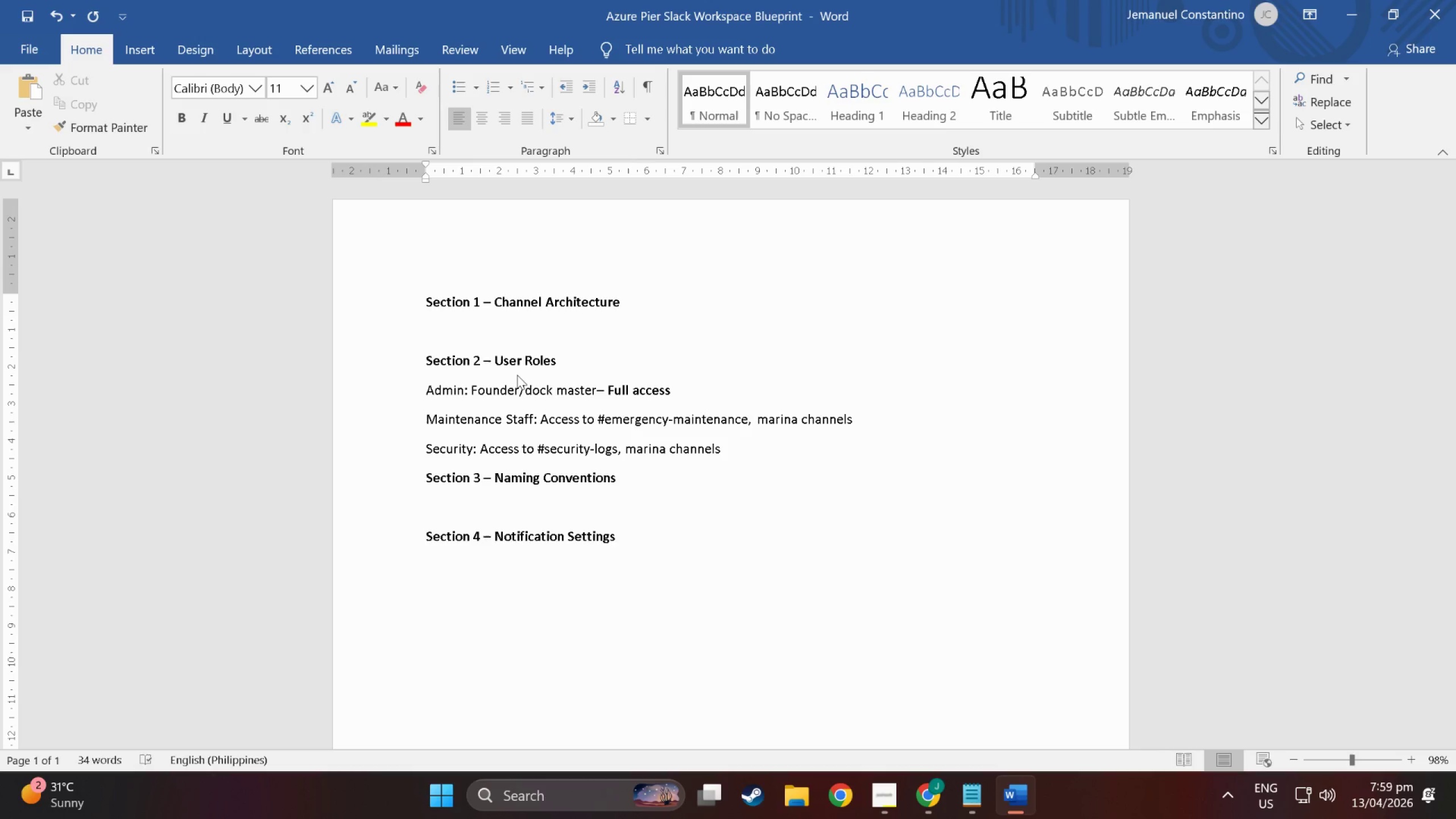 
key(Enter)
 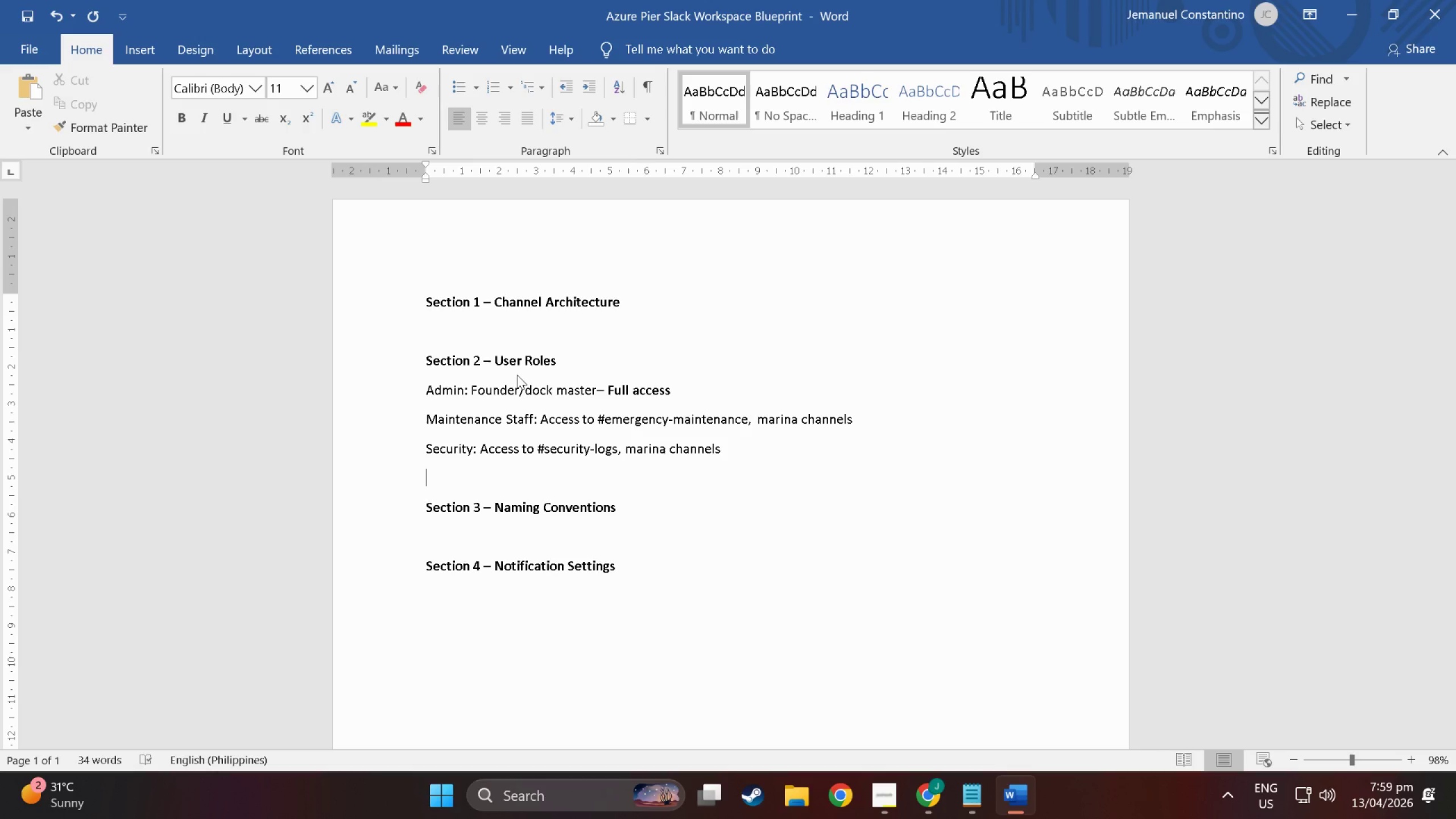 
type(Tenant)
 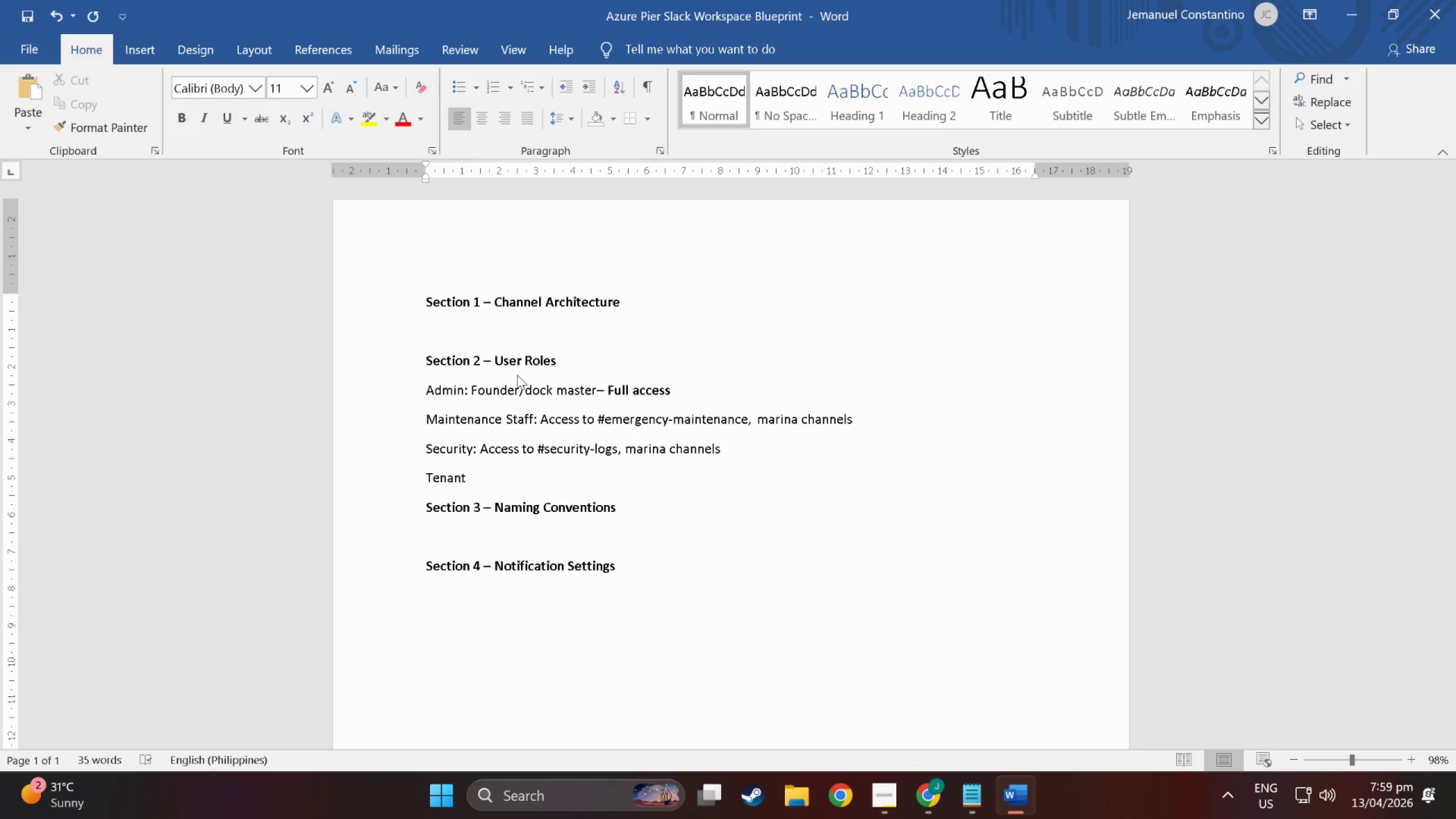 
wait(13.34)
 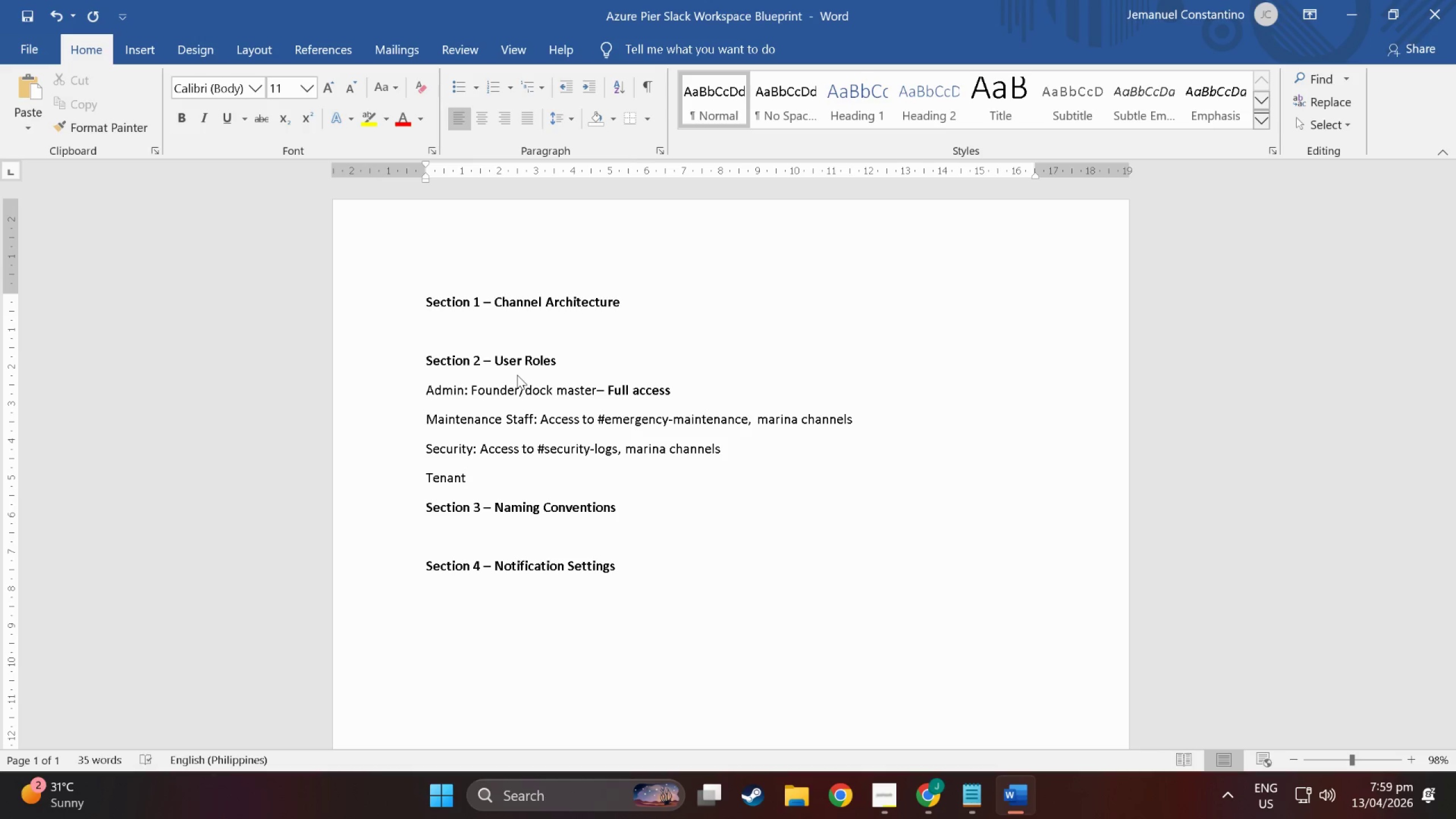 
type( (Guest))
 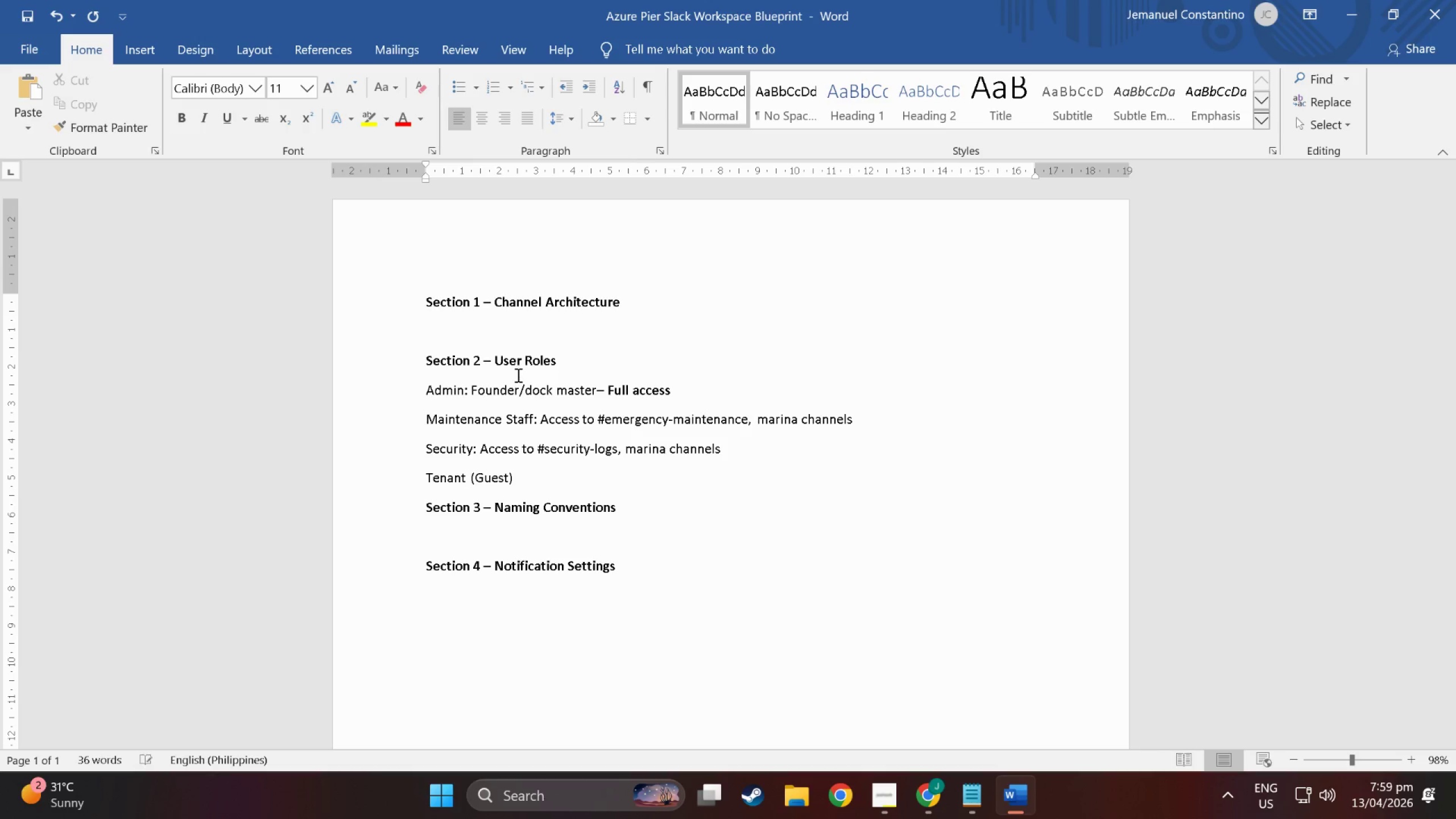 
type(: Access to their assigned private concierge-request)
 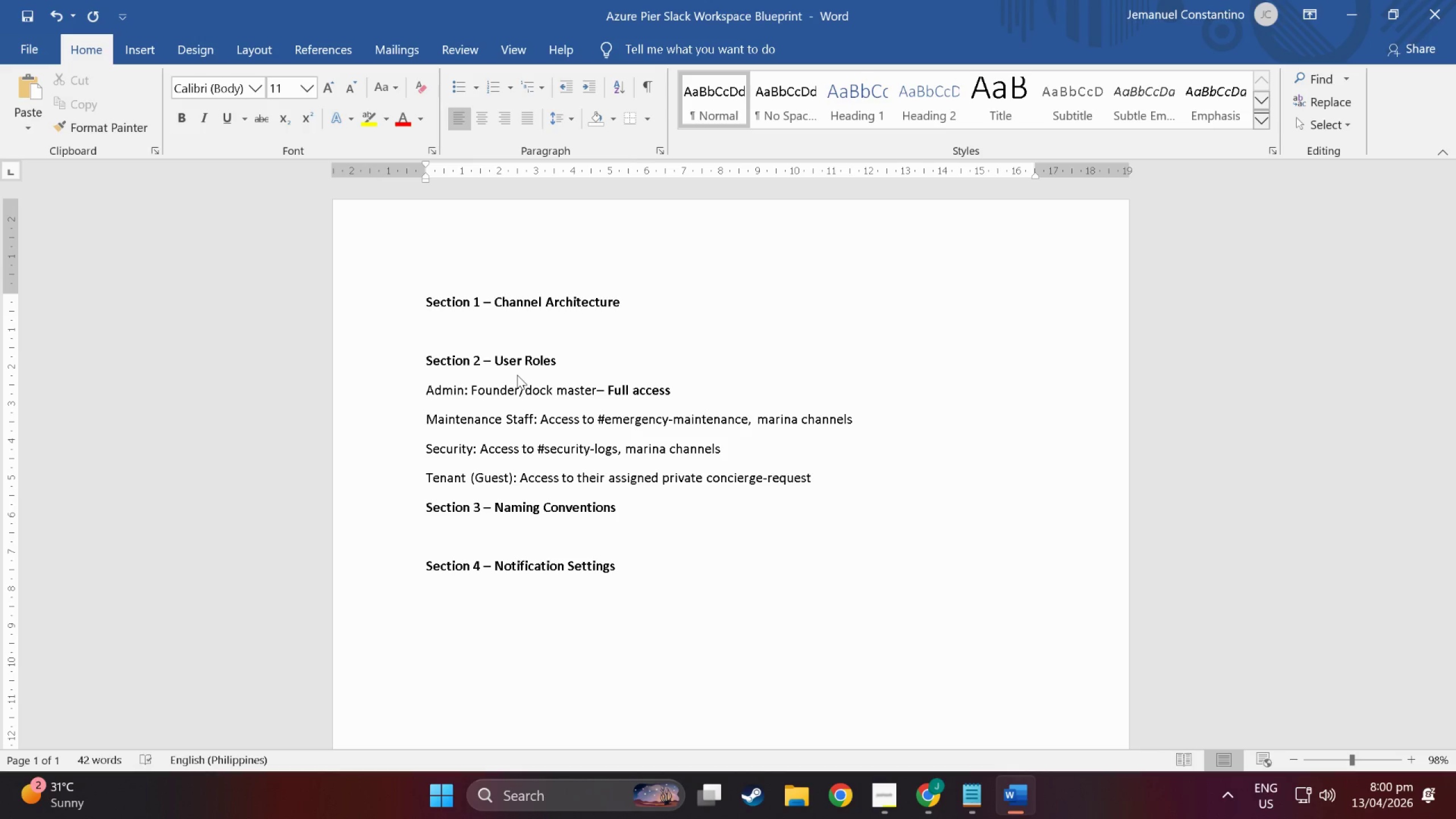 
wait(5.17)
 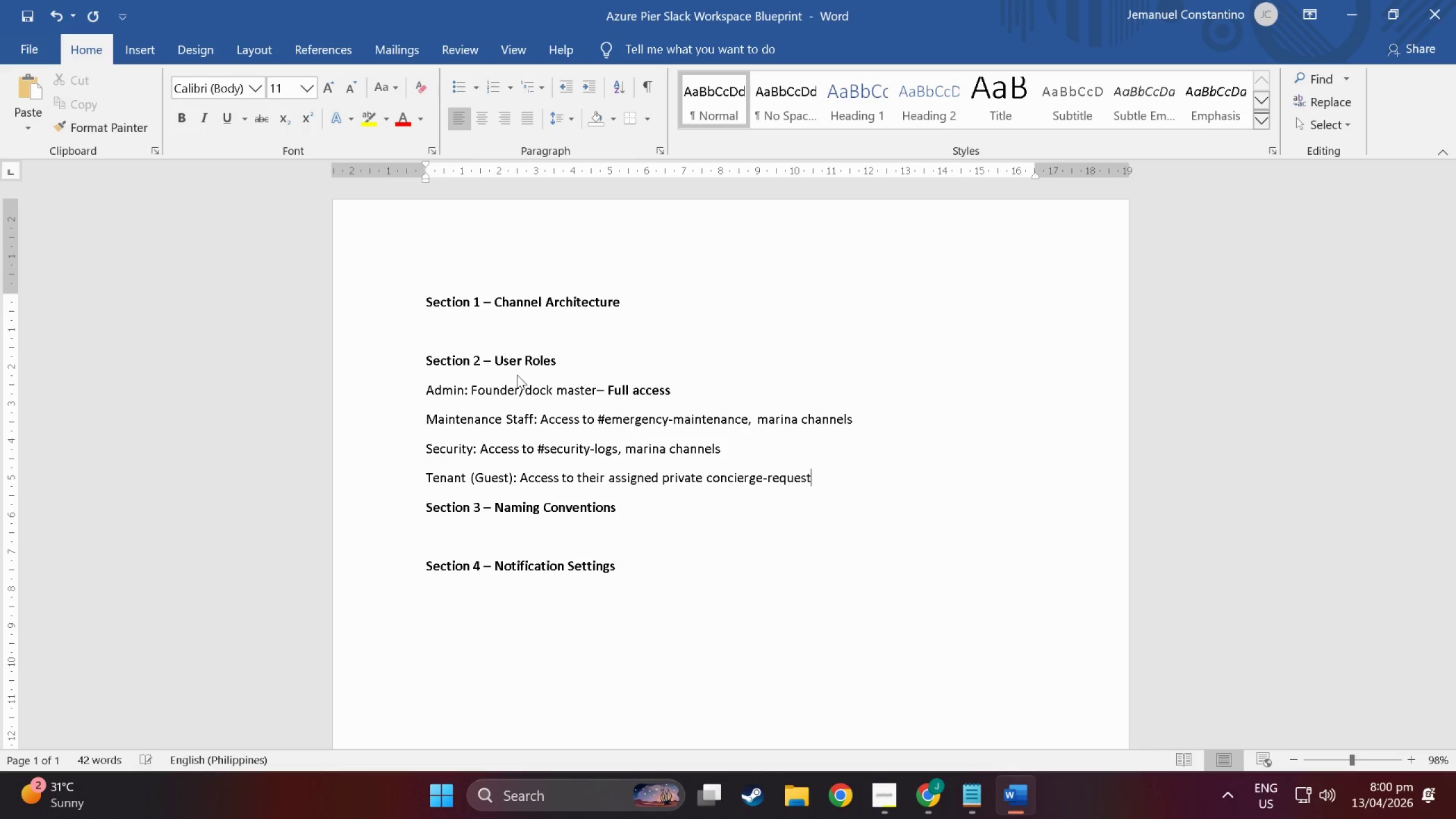 
type( channel only)
 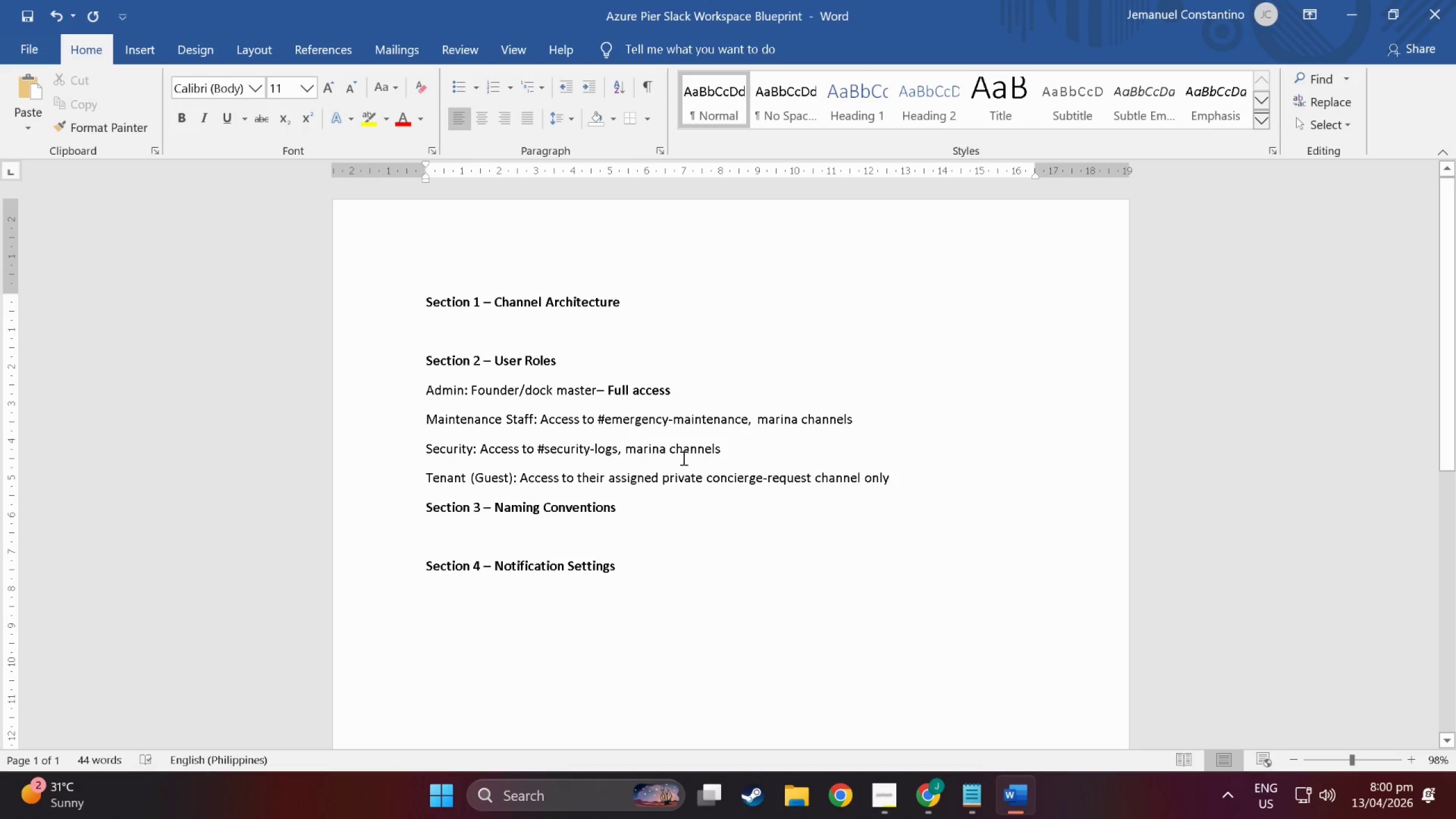 
double_click([706, 478])
 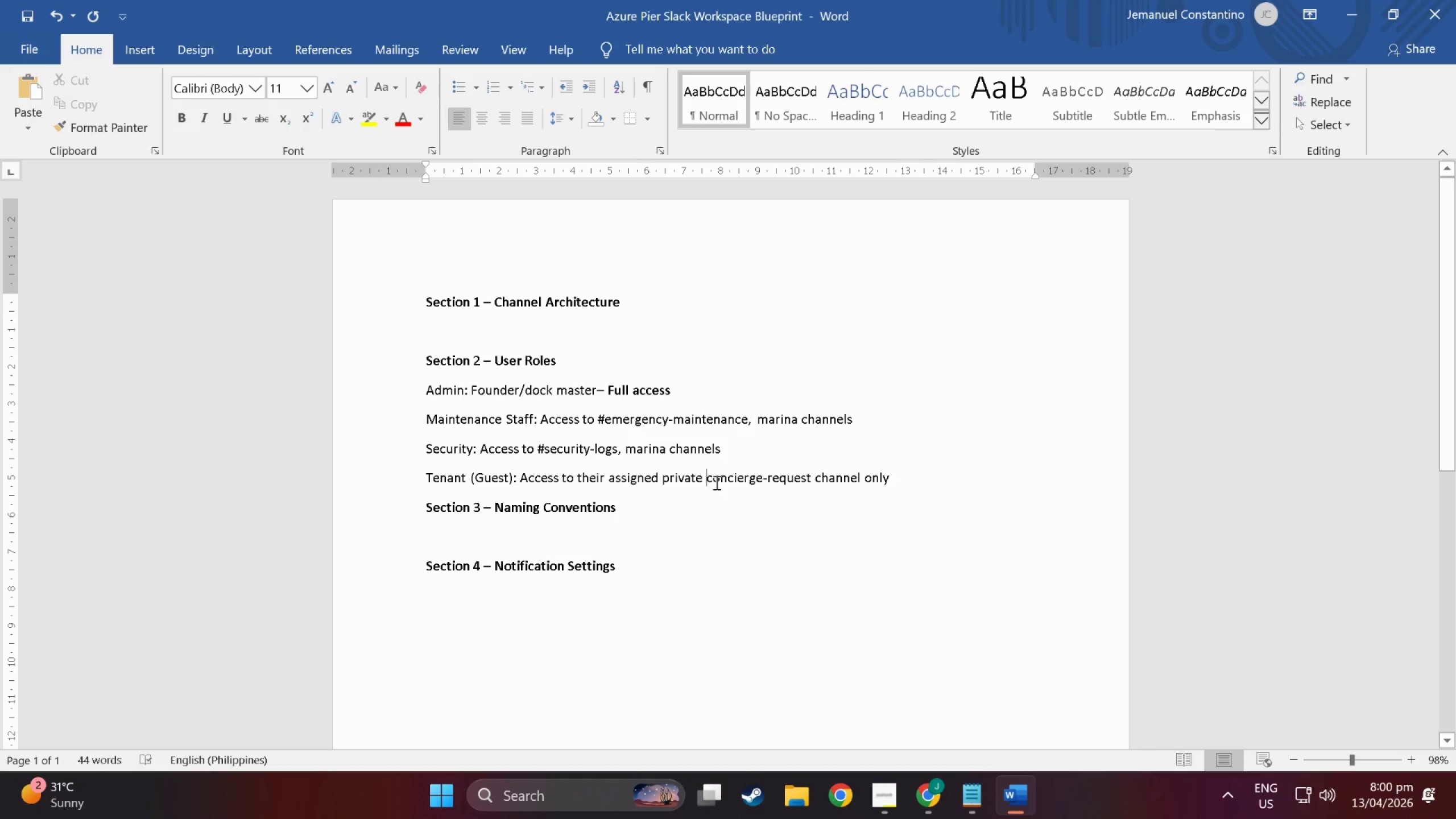 
left_click([715, 482])
 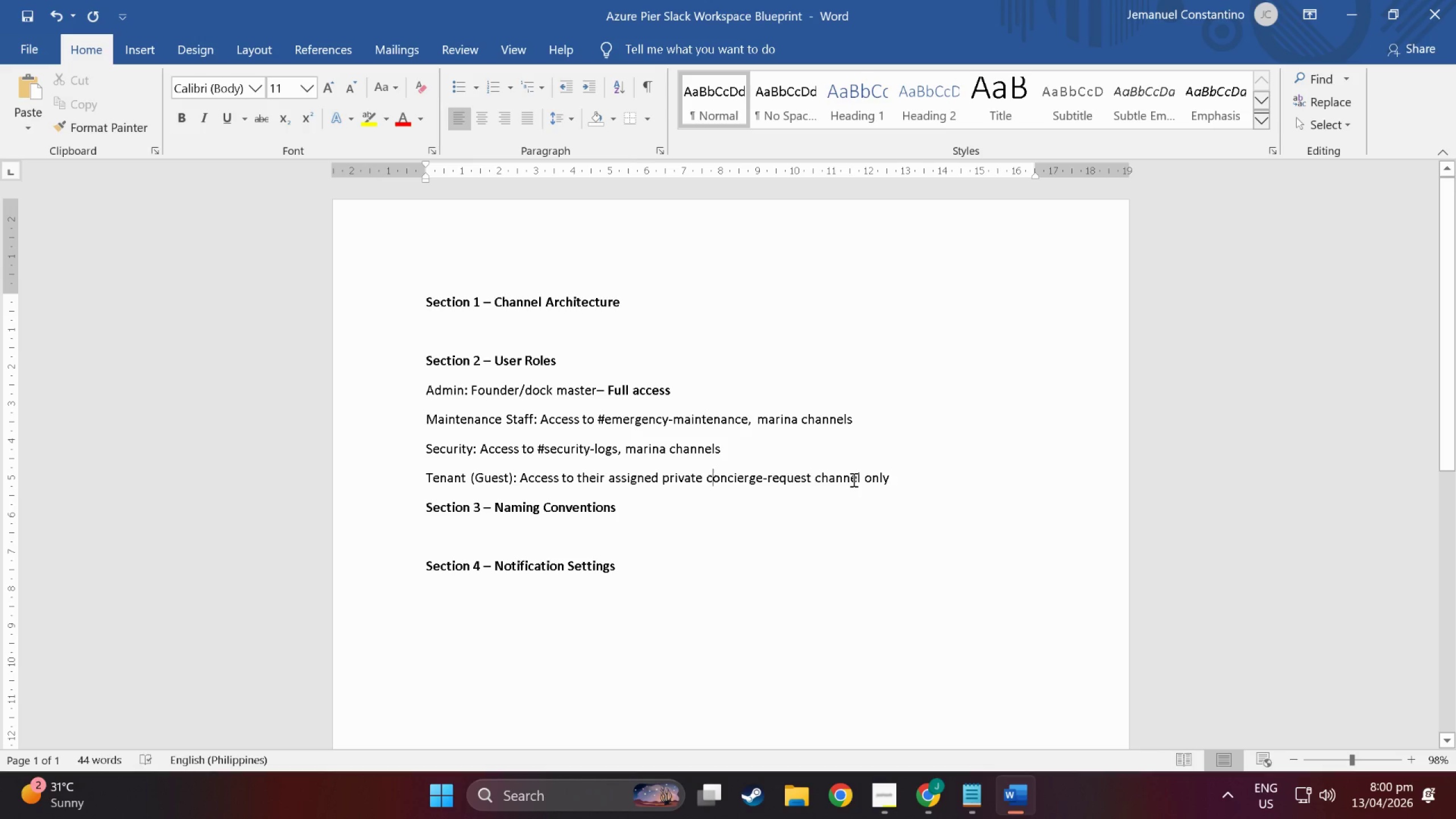 
key(Shift+3)
 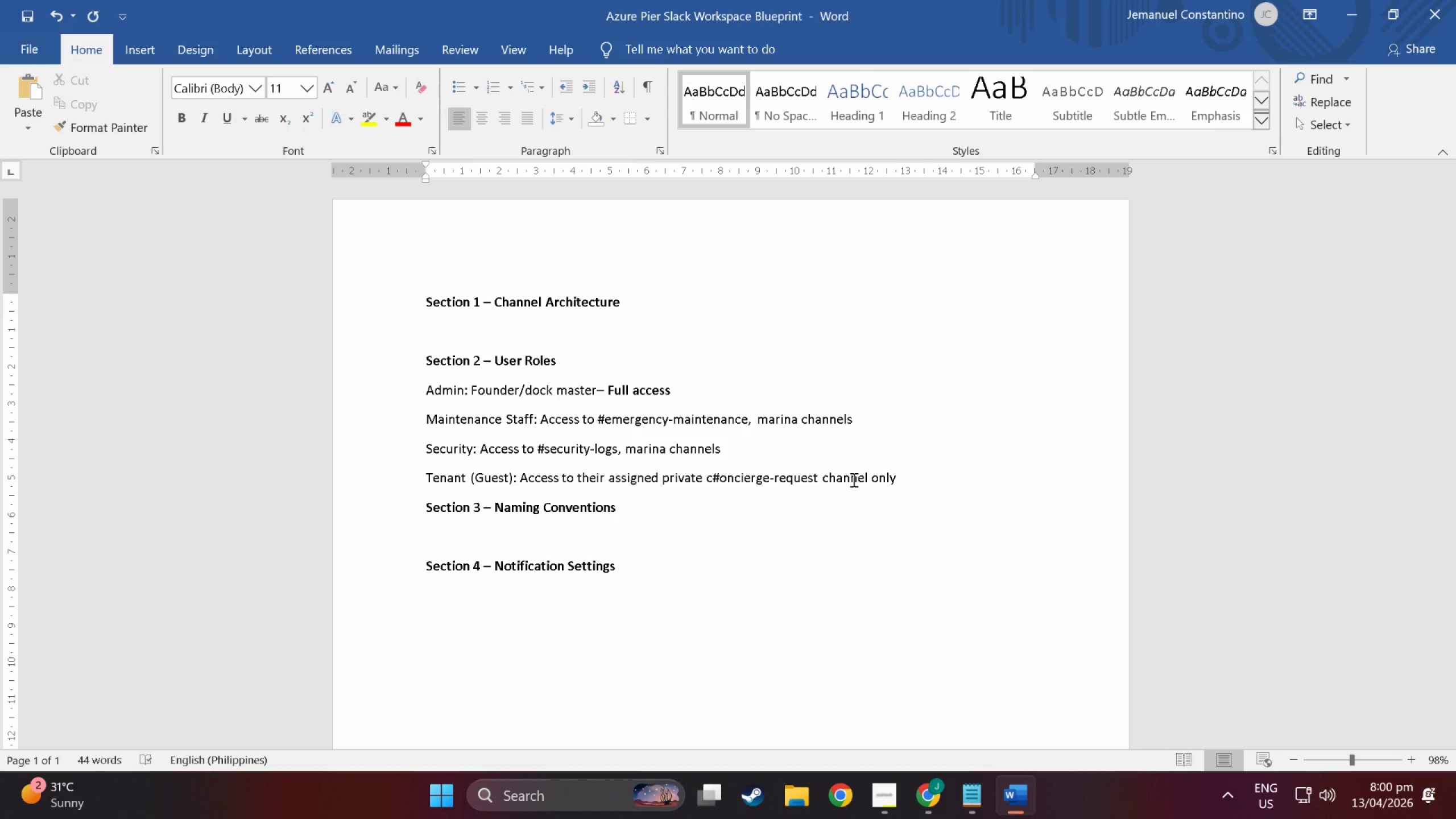 
key(Backspace)
 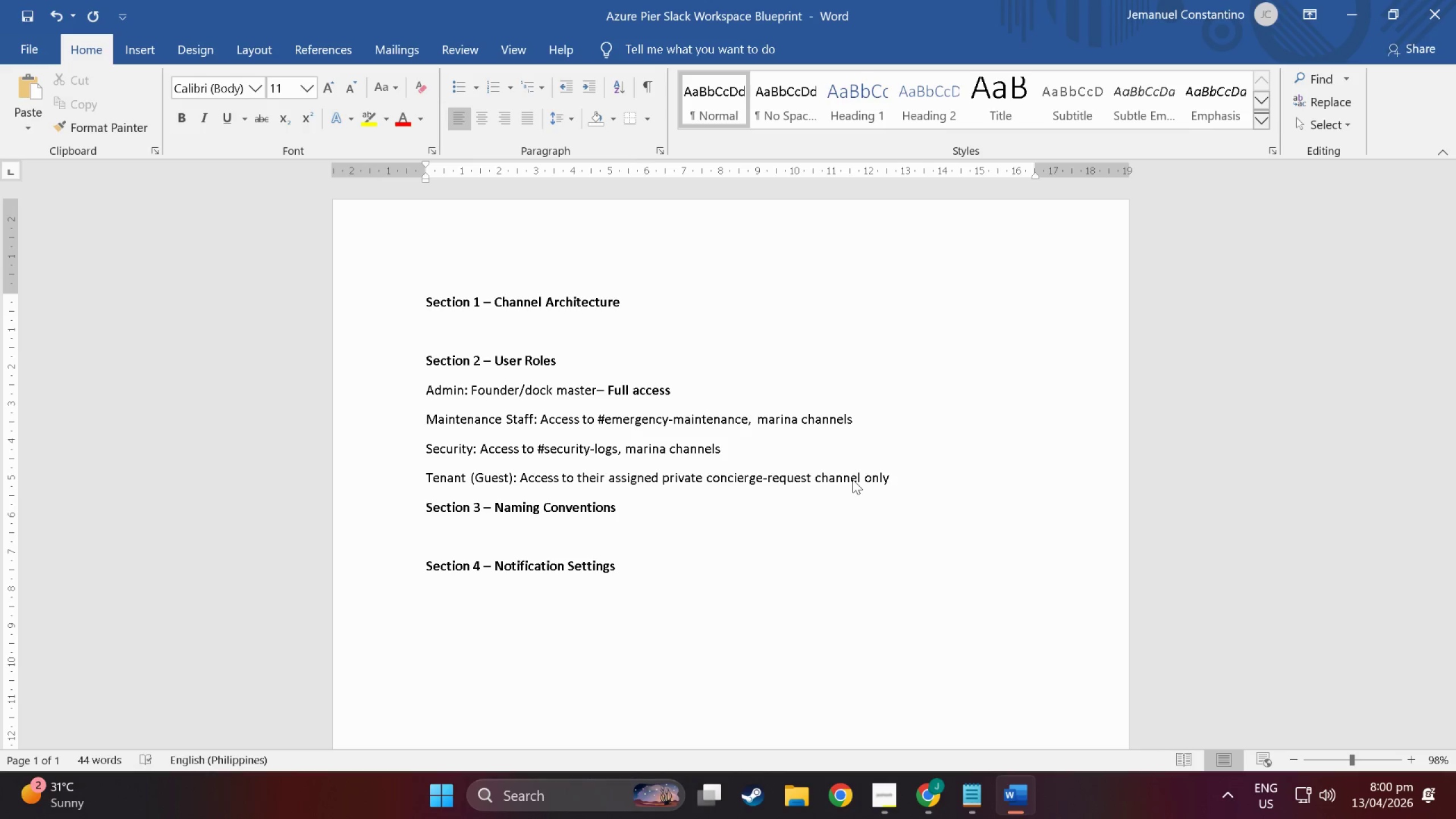 
key(ArrowLeft)
 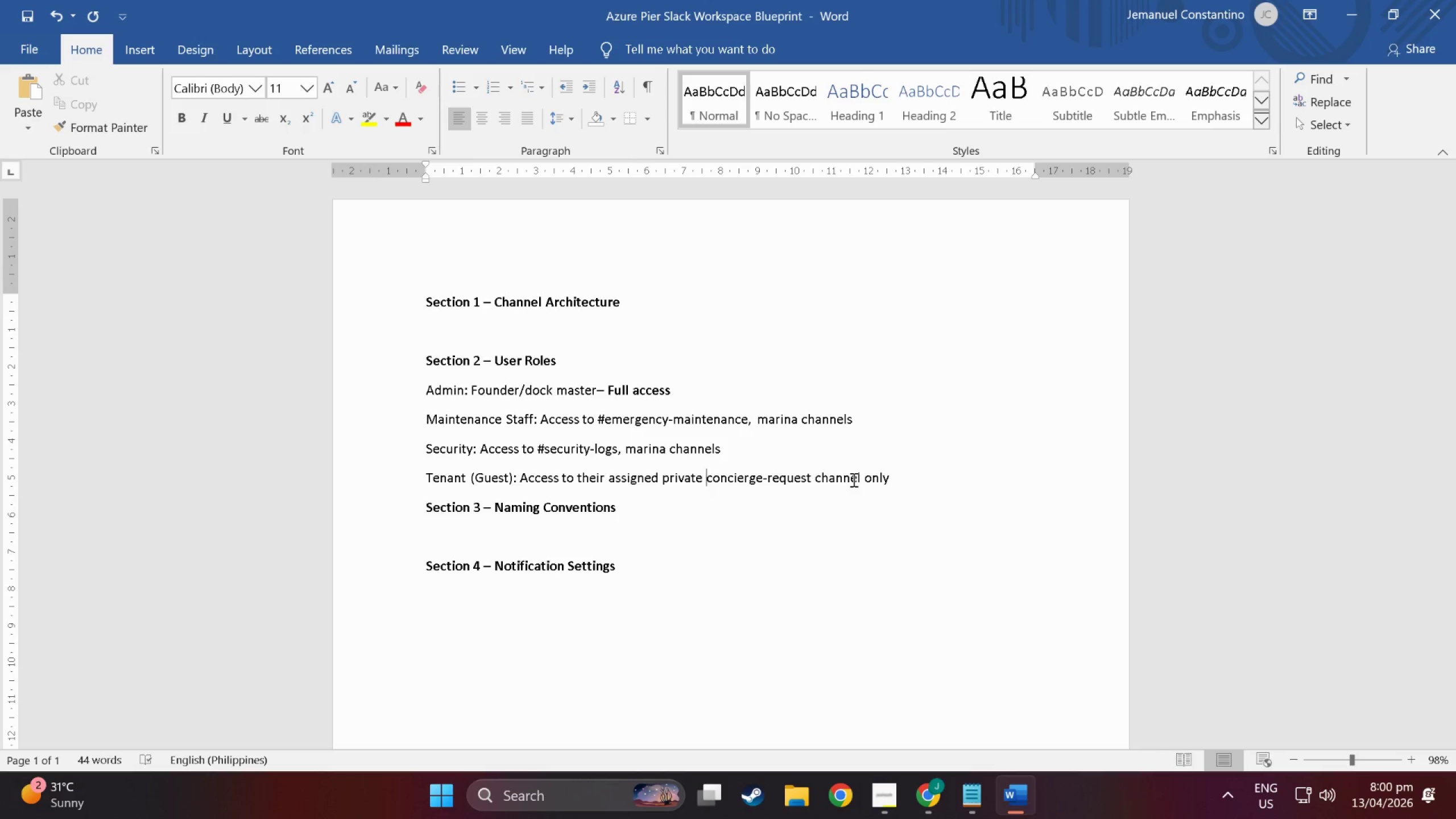 
key(Shift+3)
 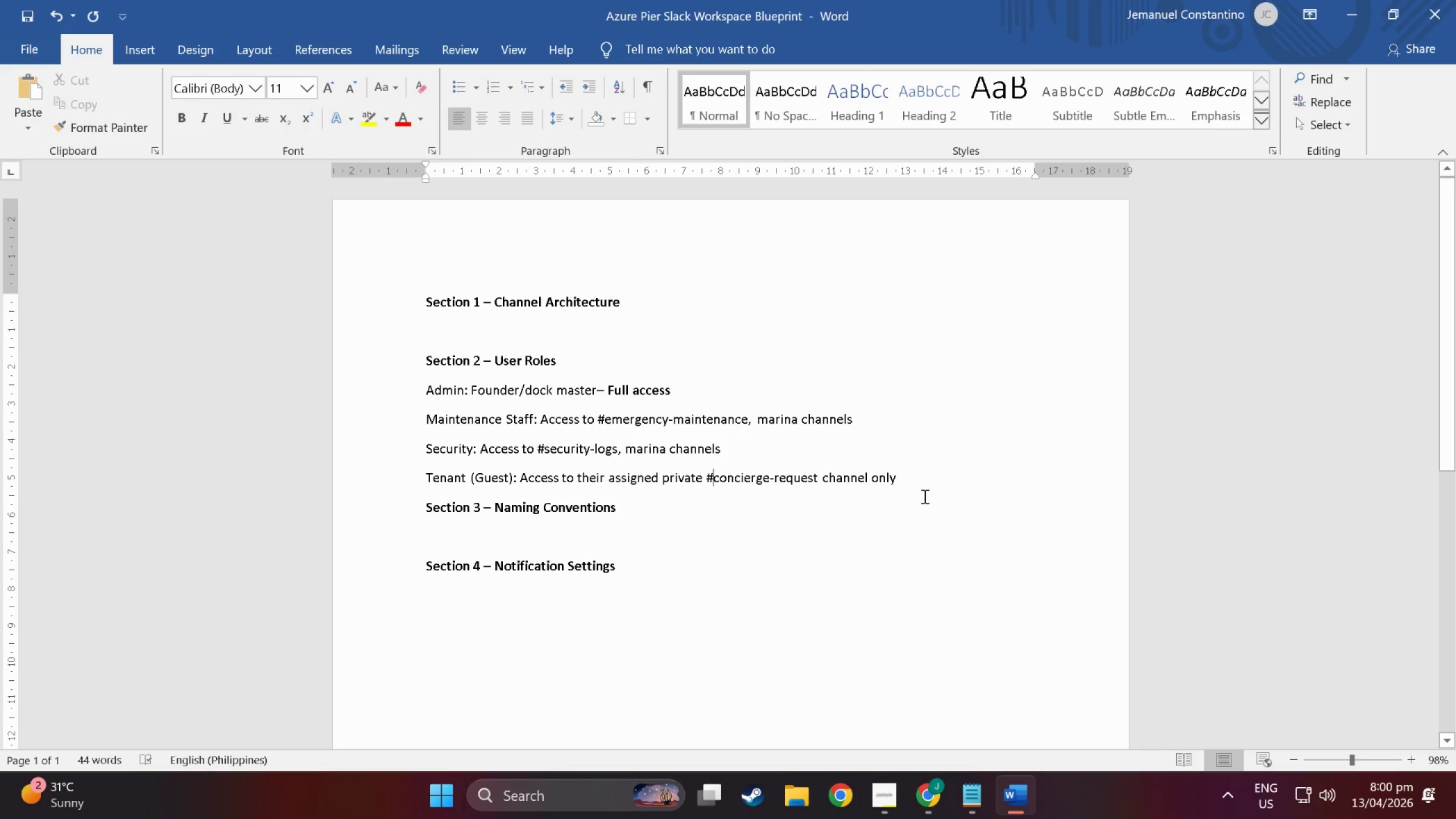 
left_click([624, 507])
 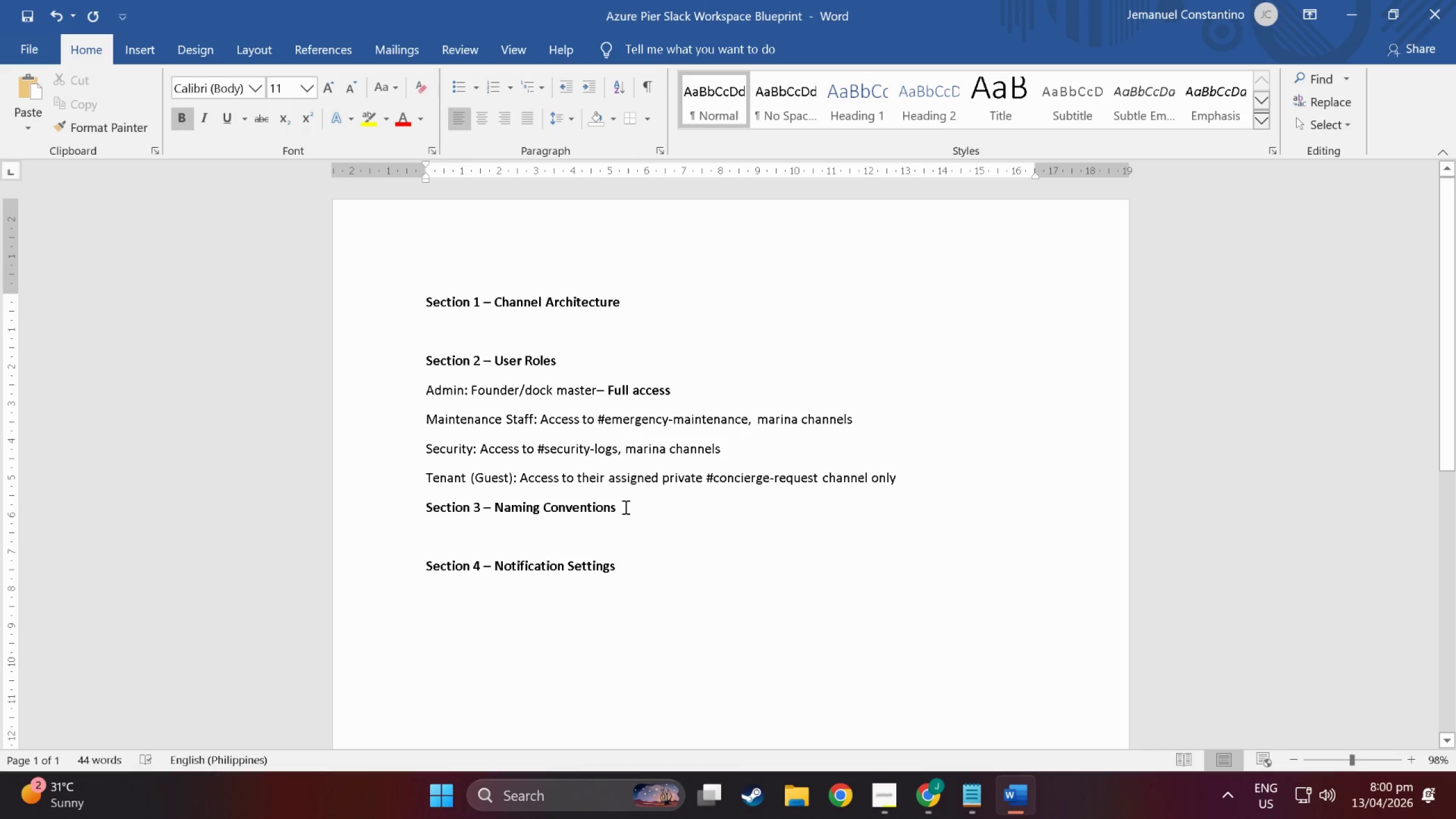 
wait(5.38)
 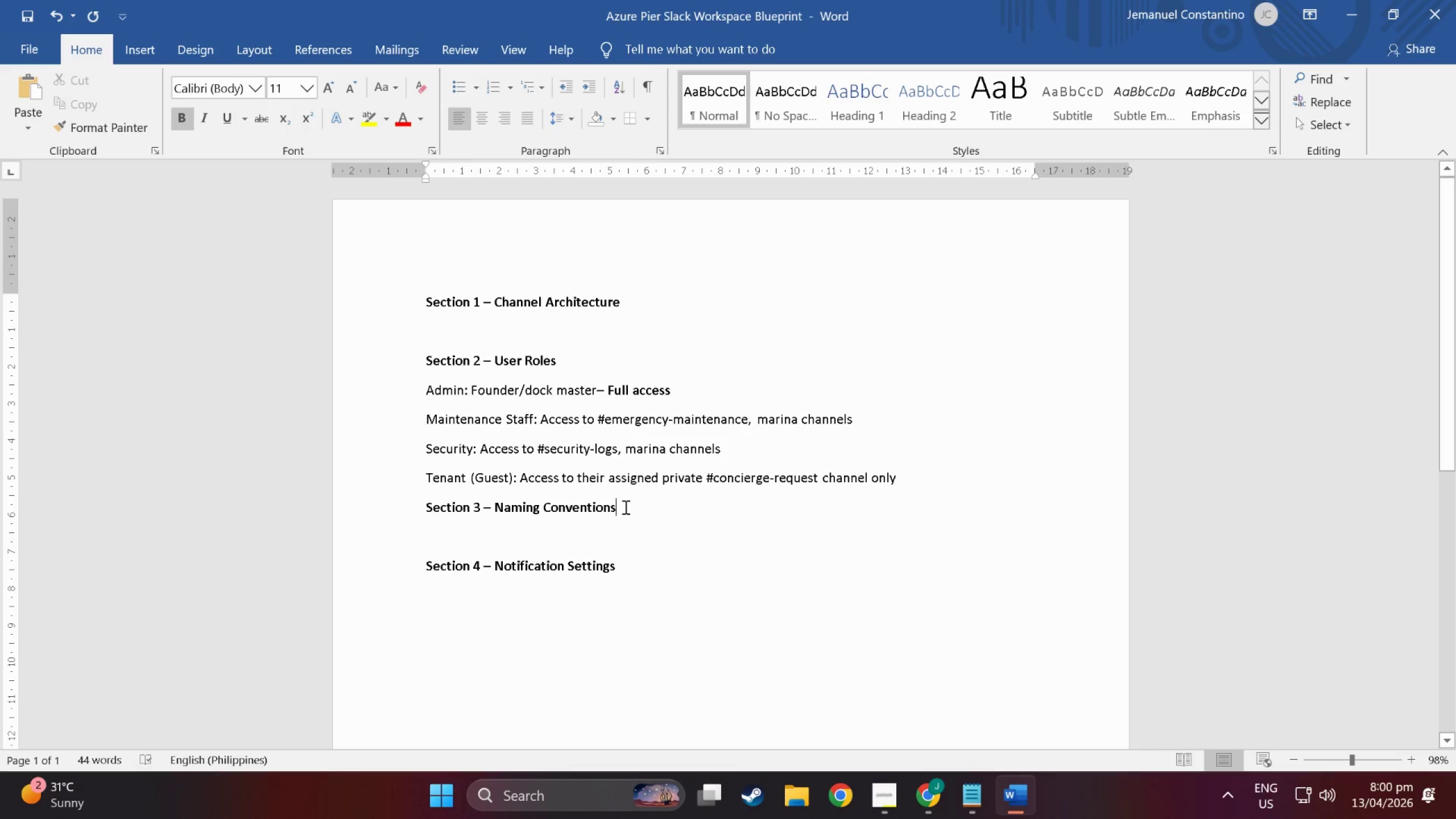 
key(NumpadEnter)
 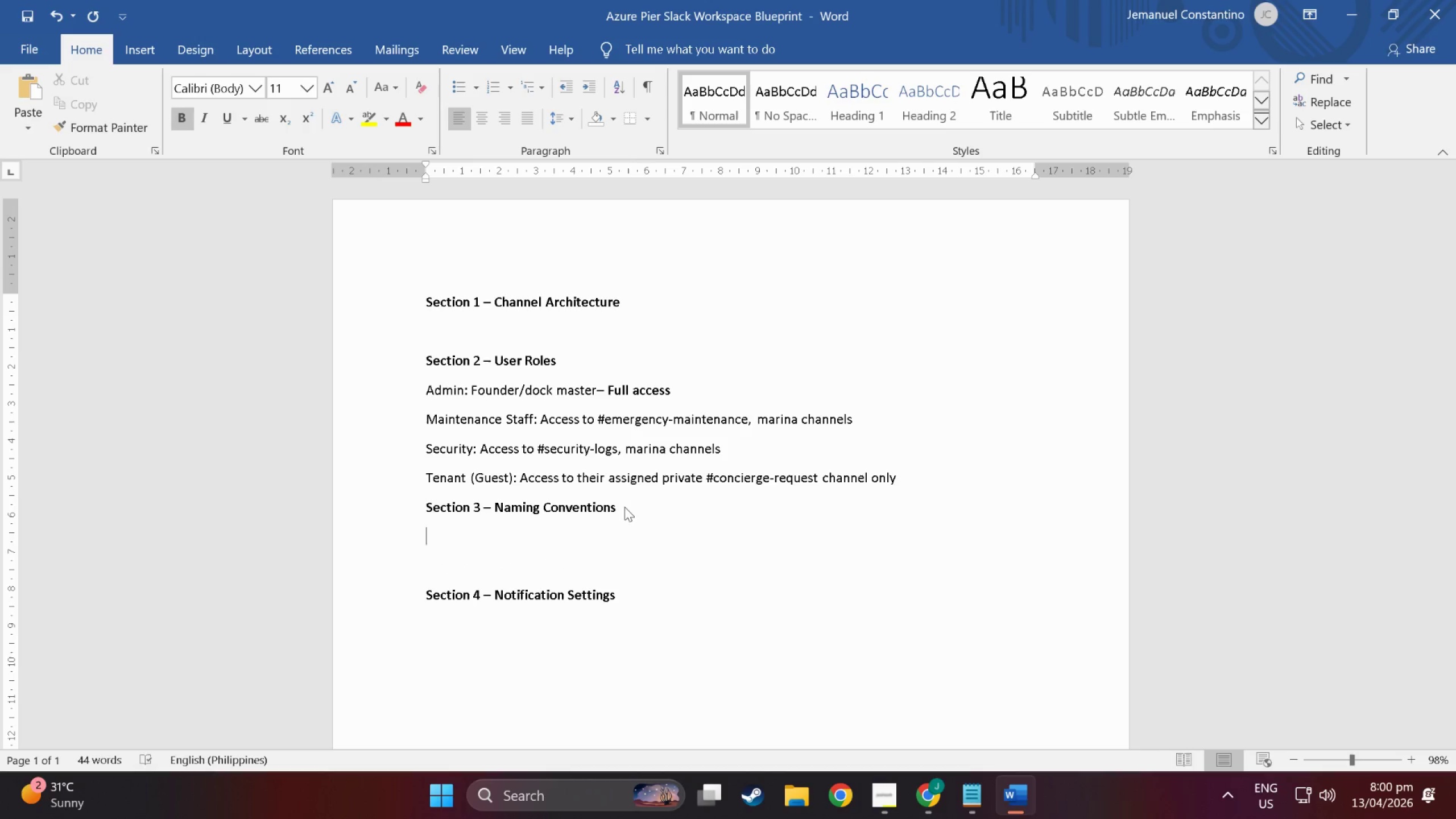 
key(Shift+A)
 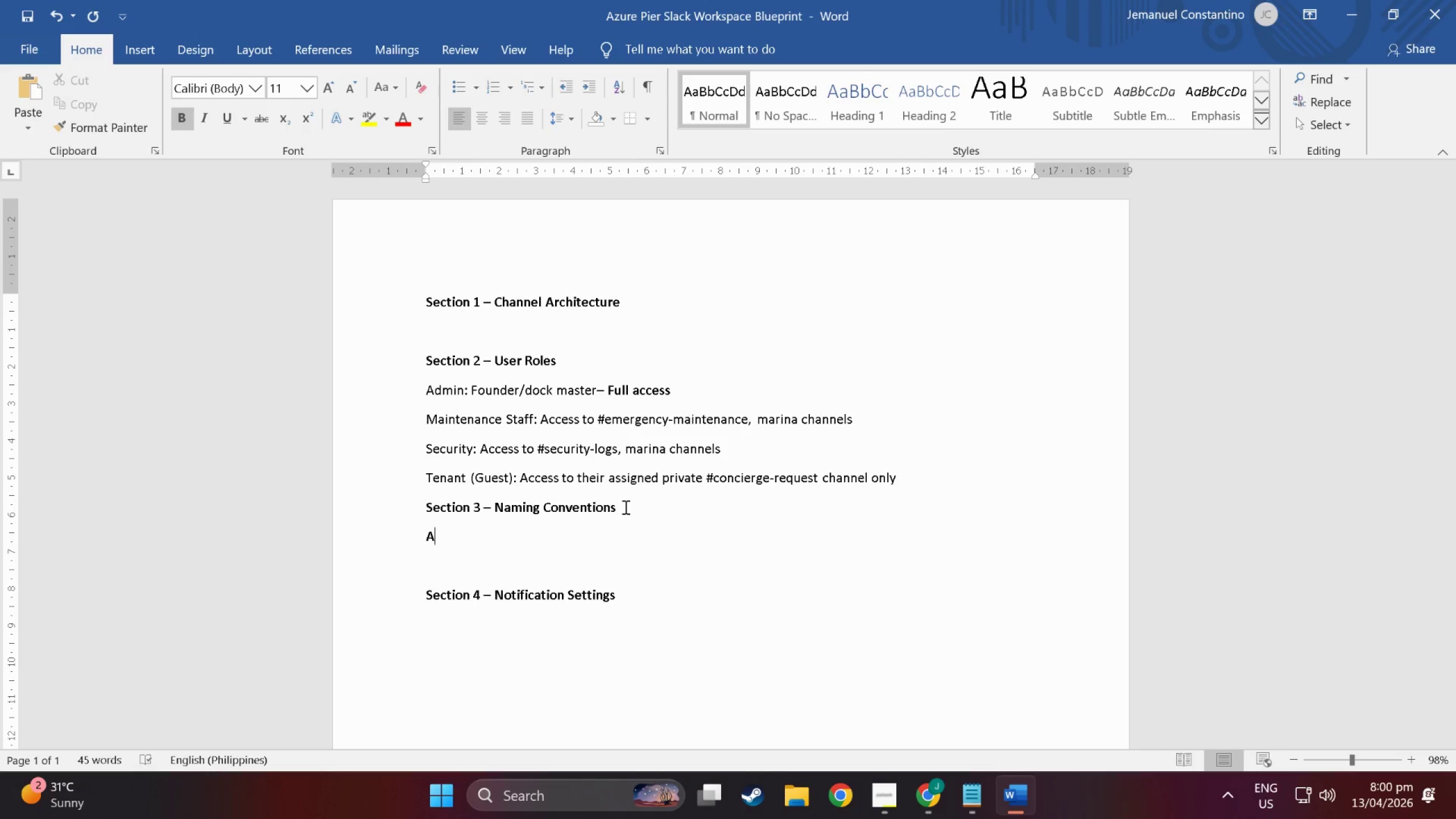 
key(Backspace)
 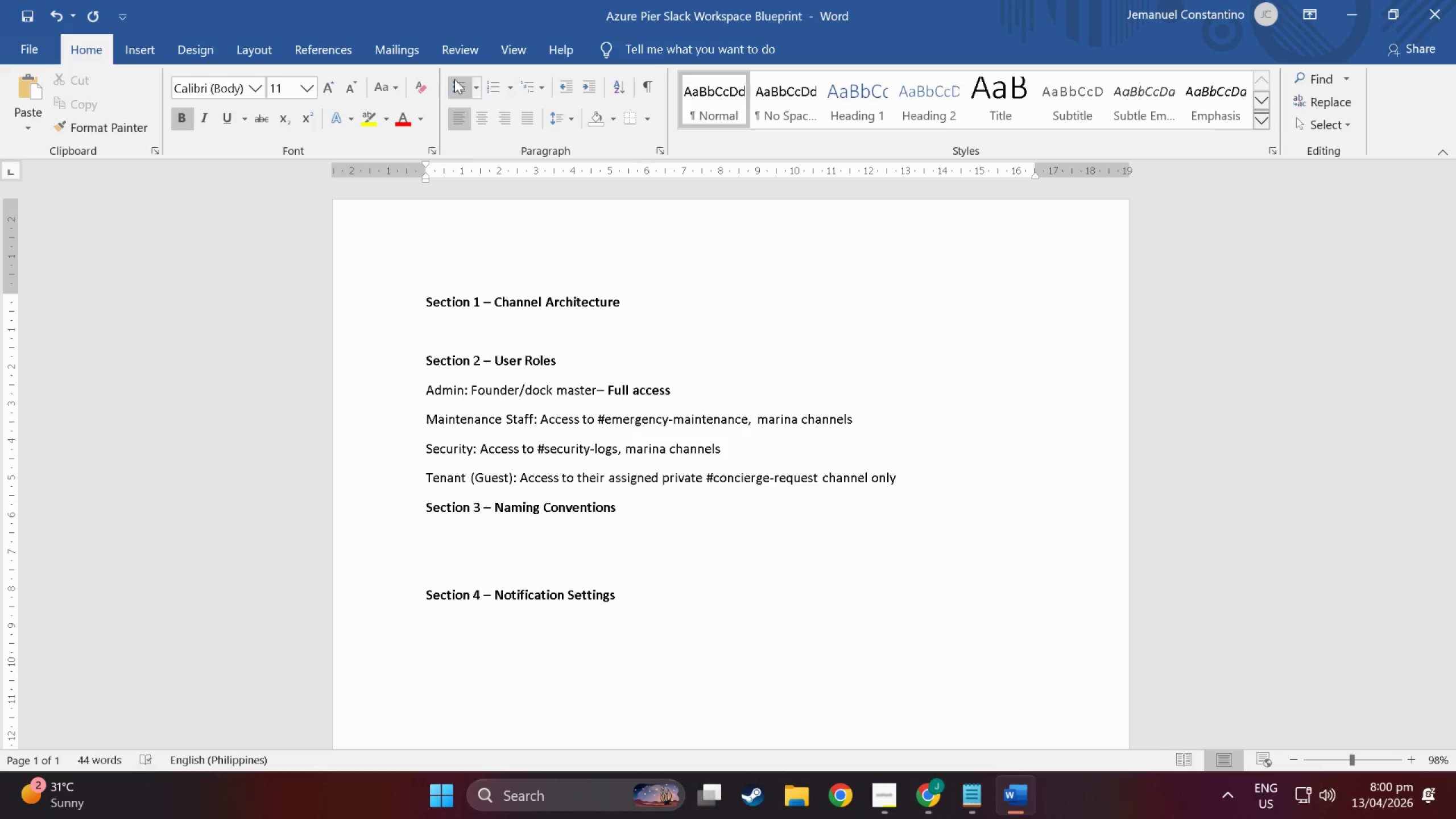 
key(Shift+A)
 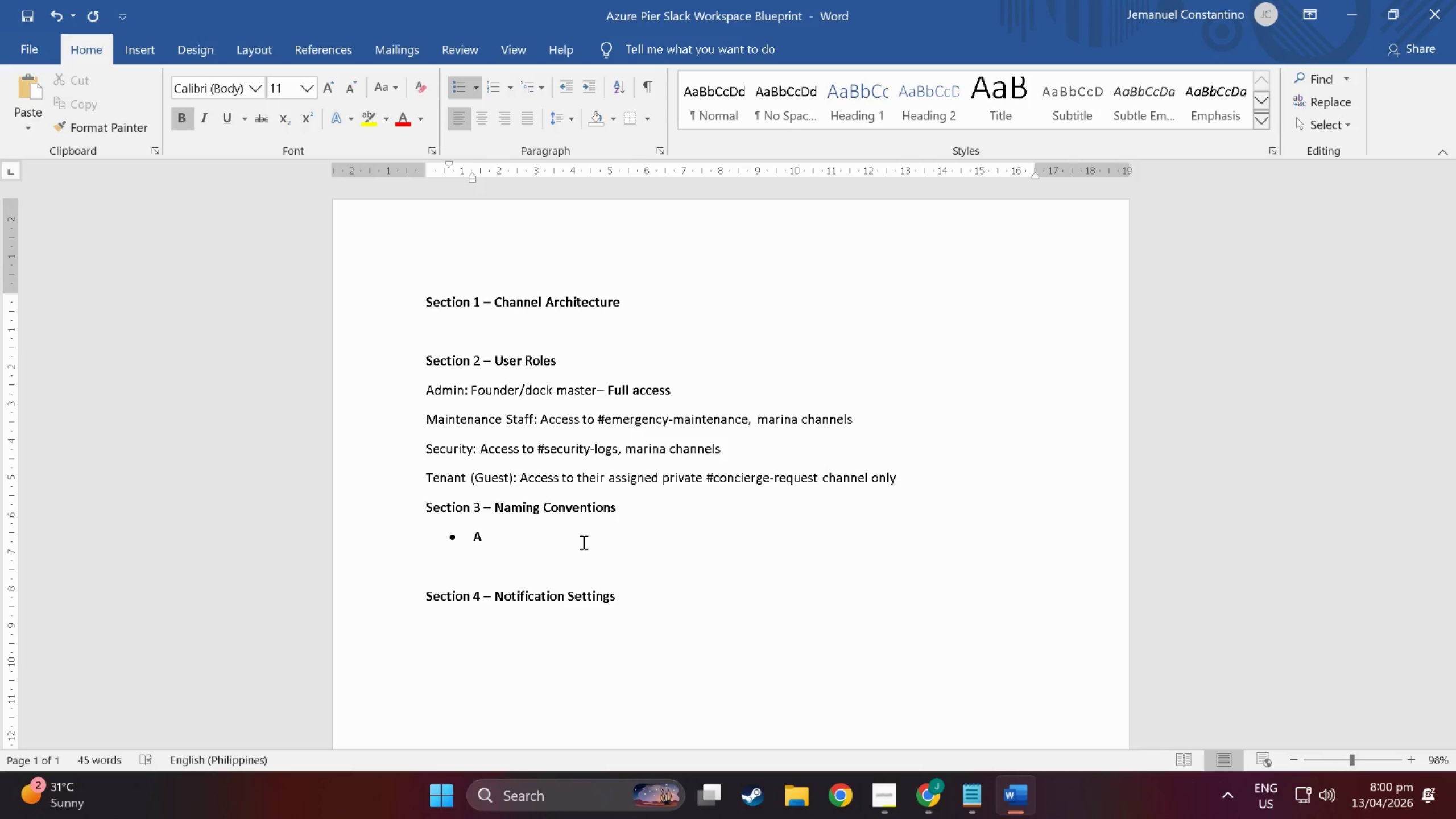 
key(Control+Backspace)
 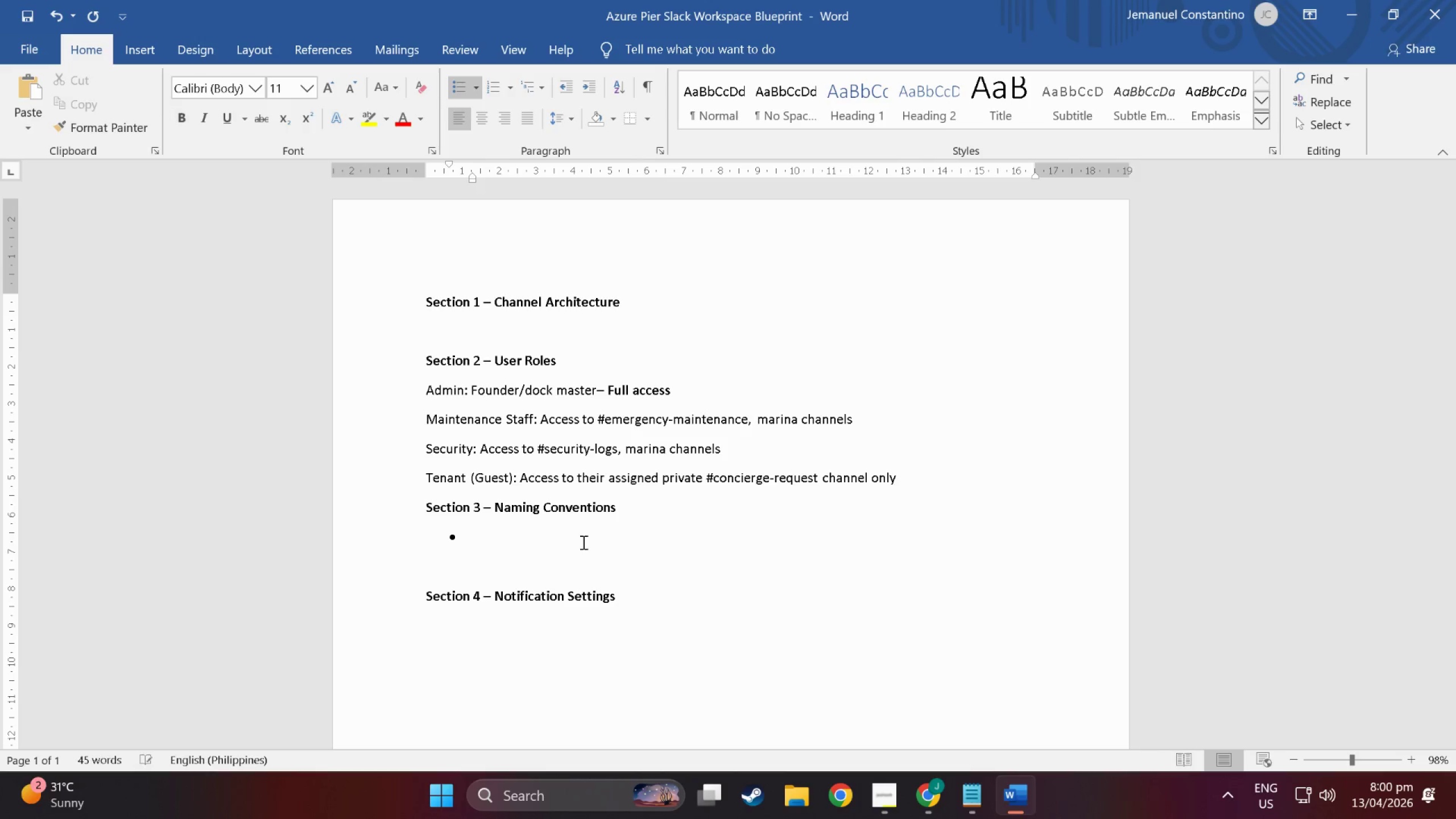 
key(Control+B)
 